 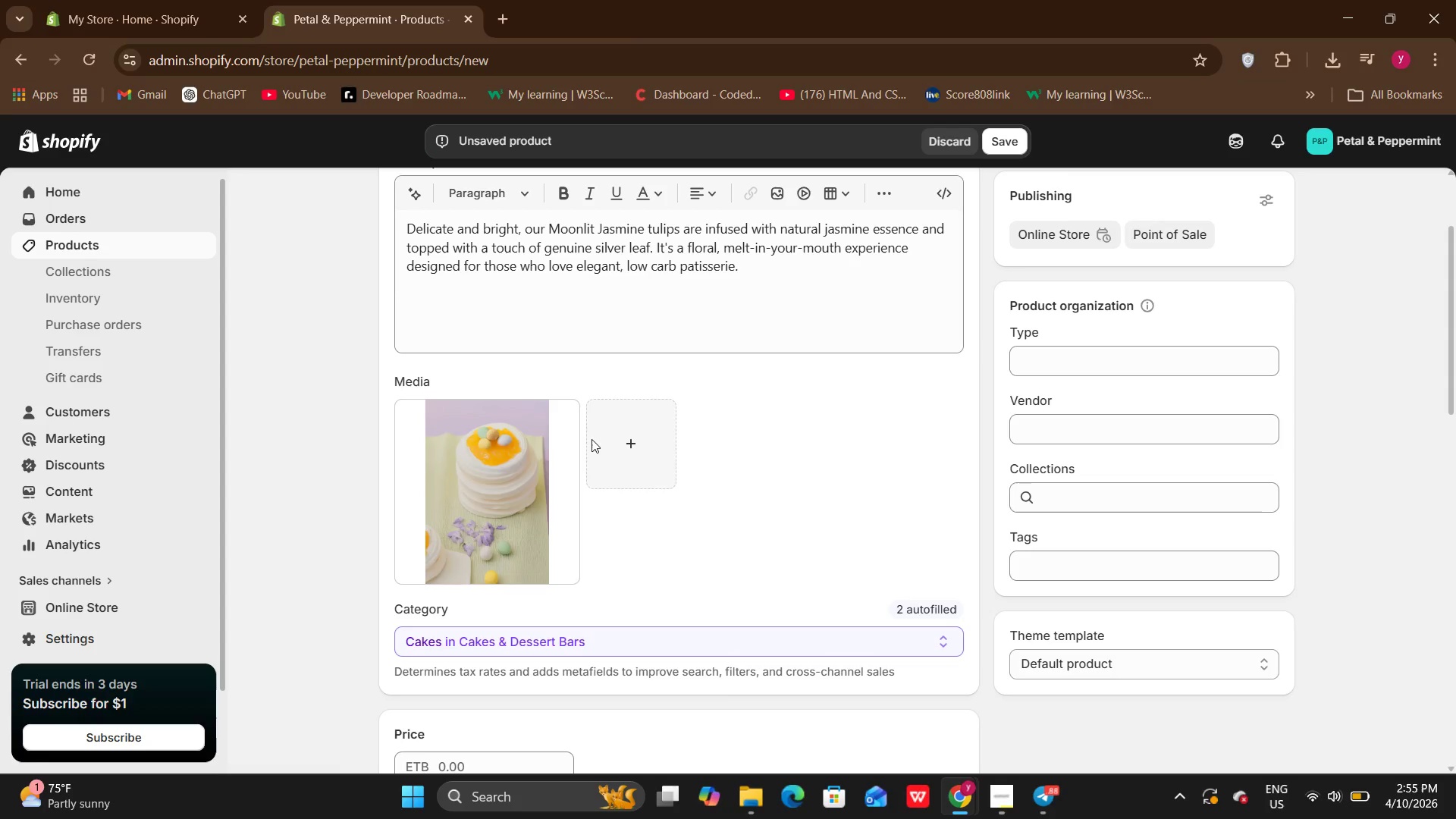 
left_click([1455, 340])
 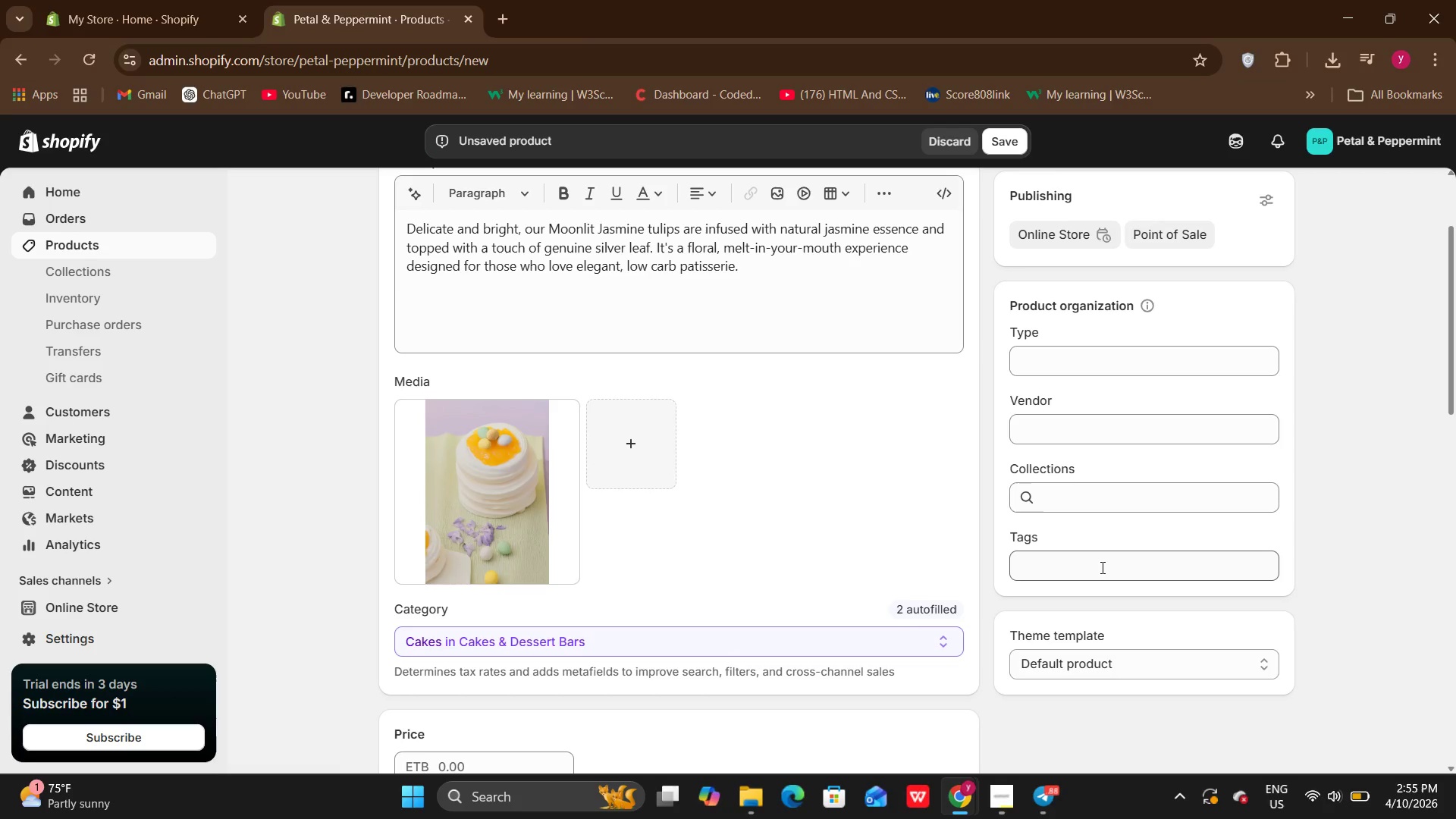 
left_click([1101, 567])
 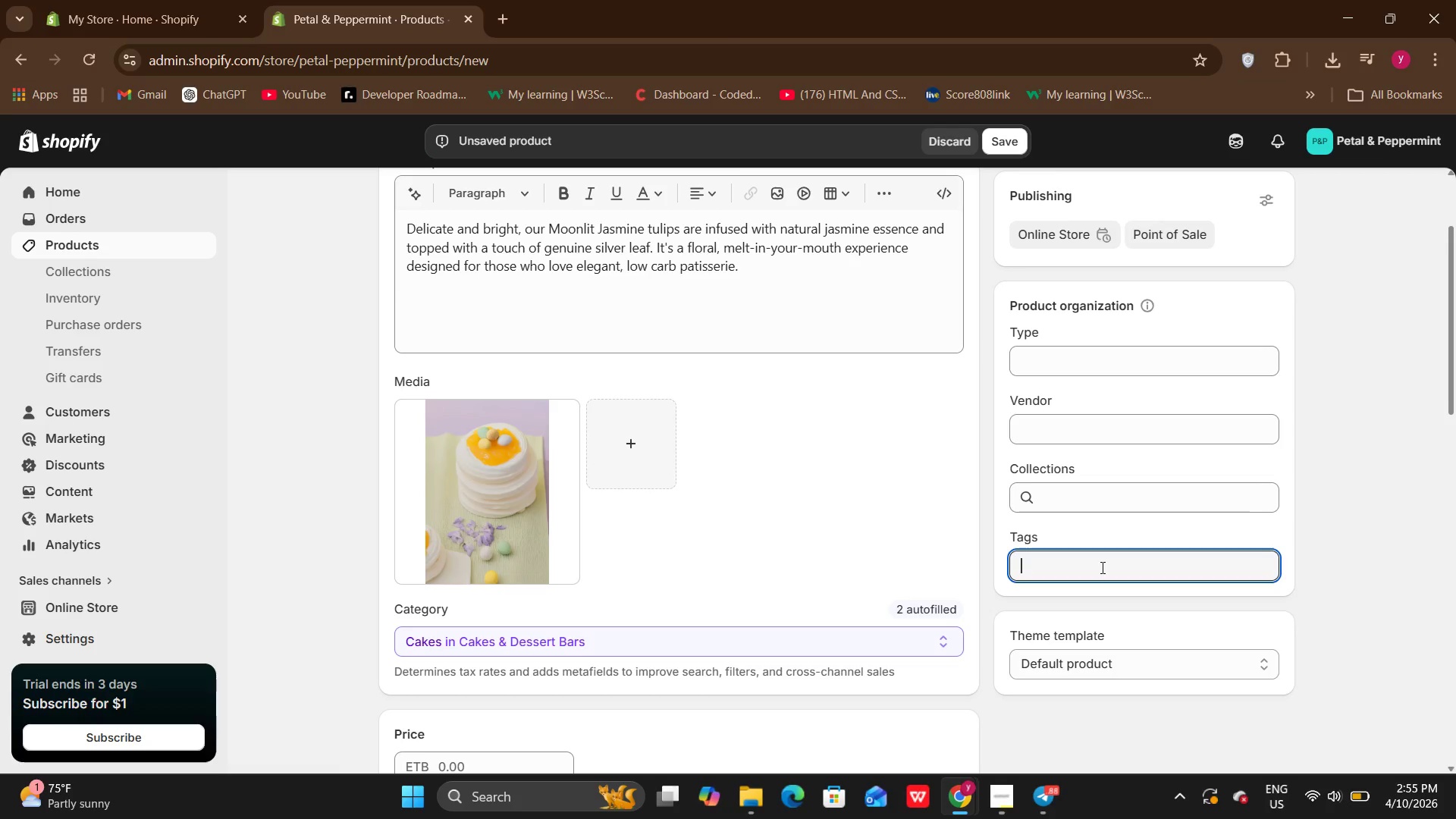 
type(Midnight garden)
 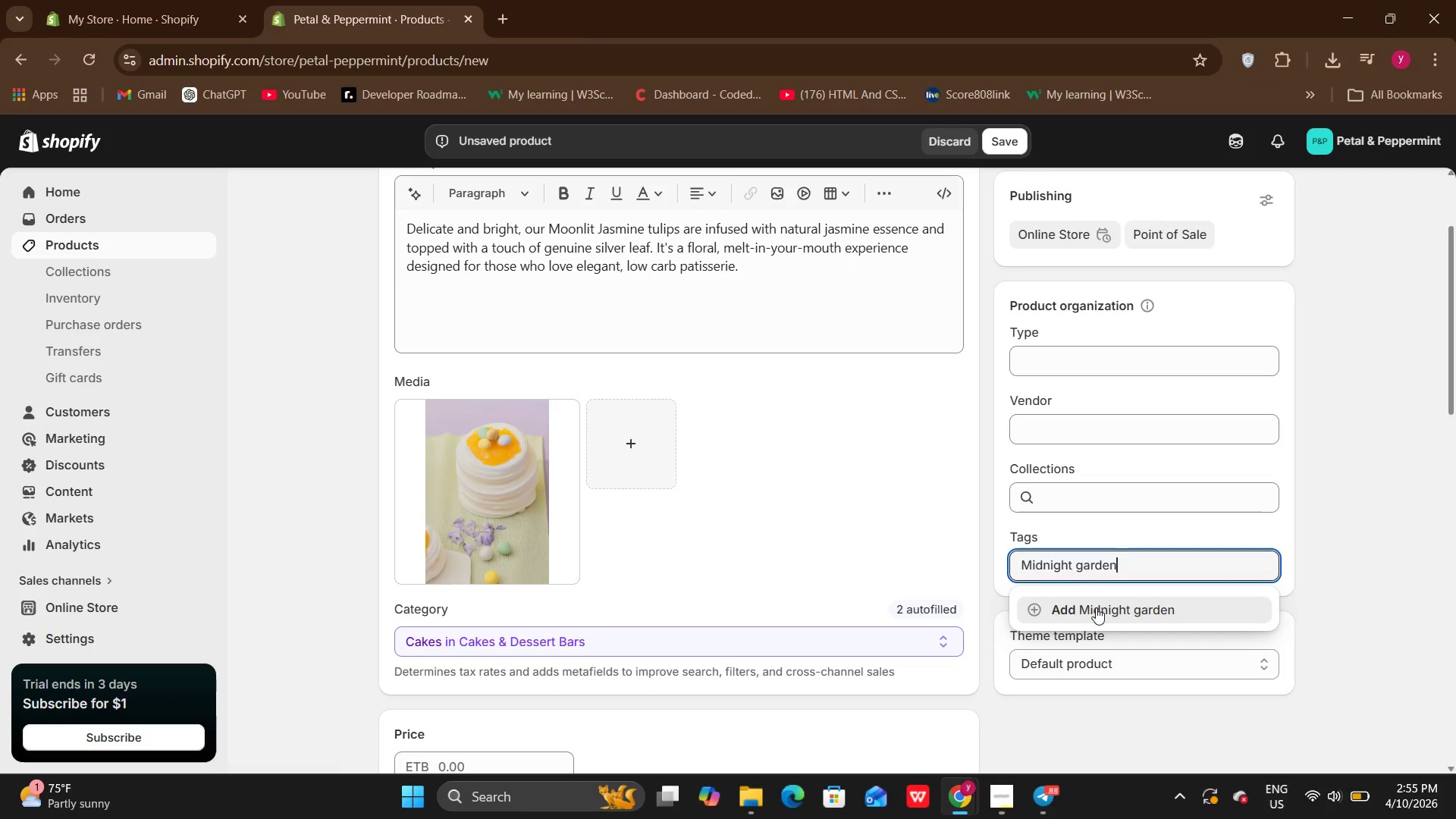 
left_click([1095, 610])
 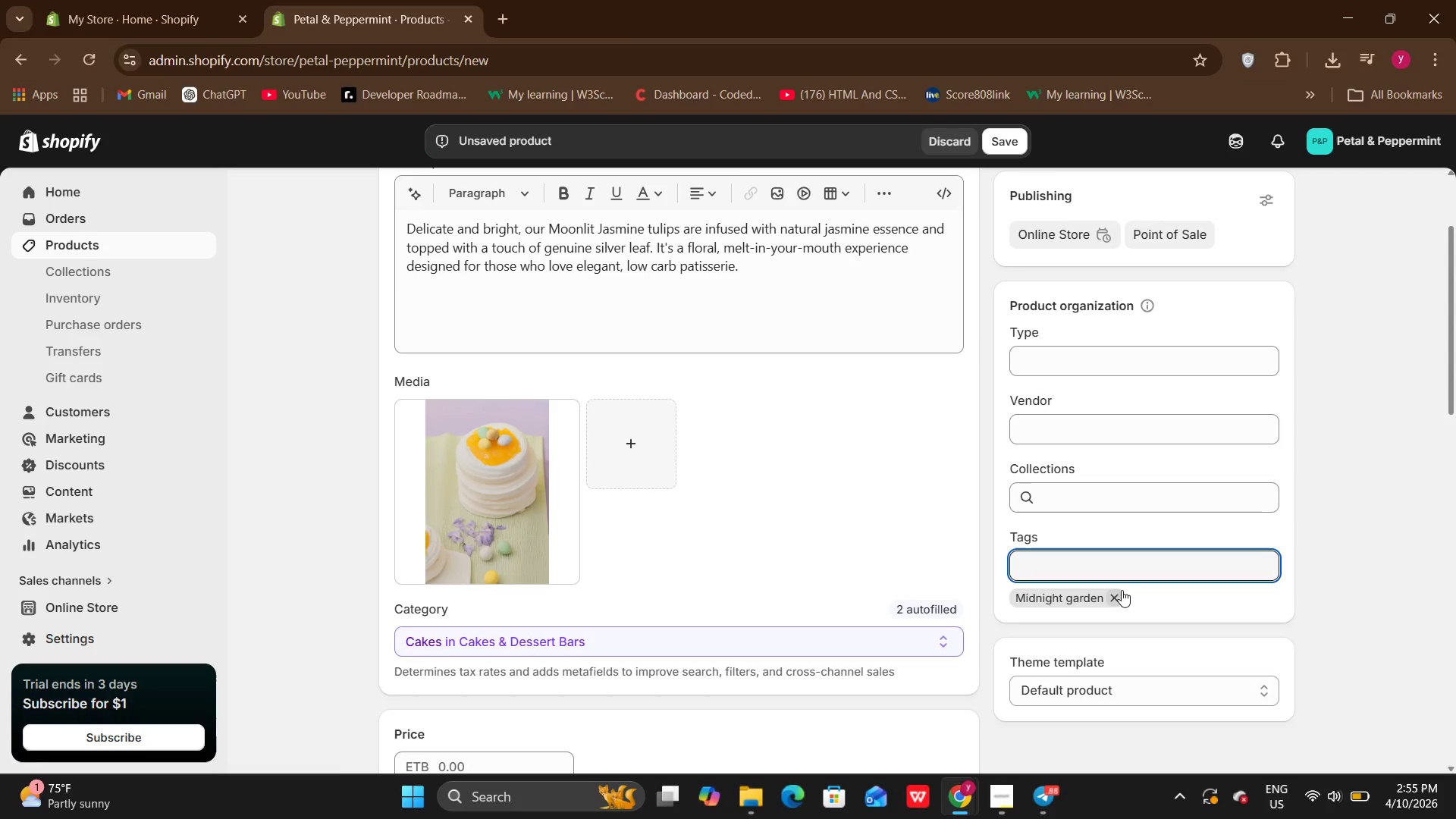 
left_click([1116, 596])
 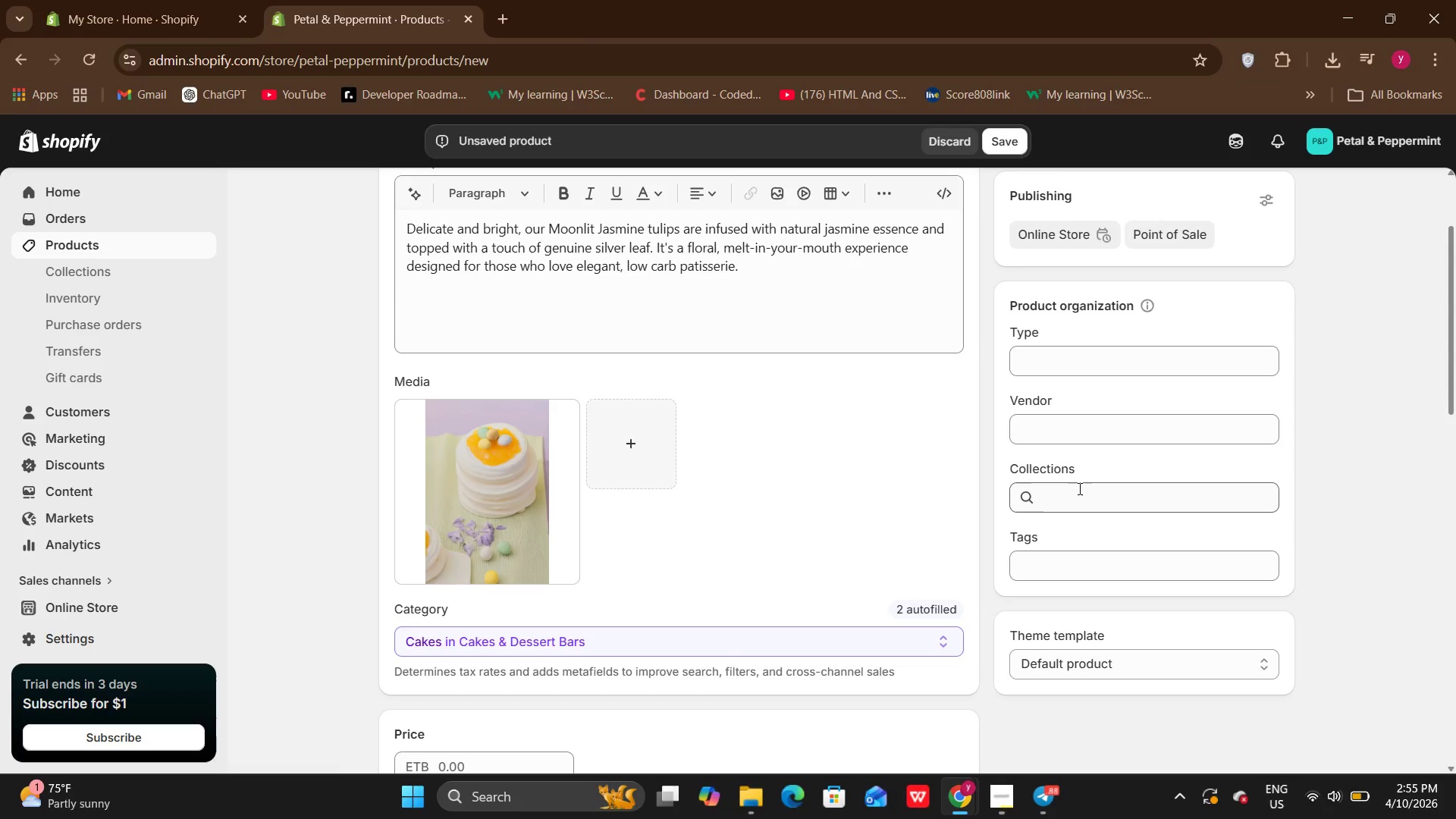 
left_click([1078, 488])
 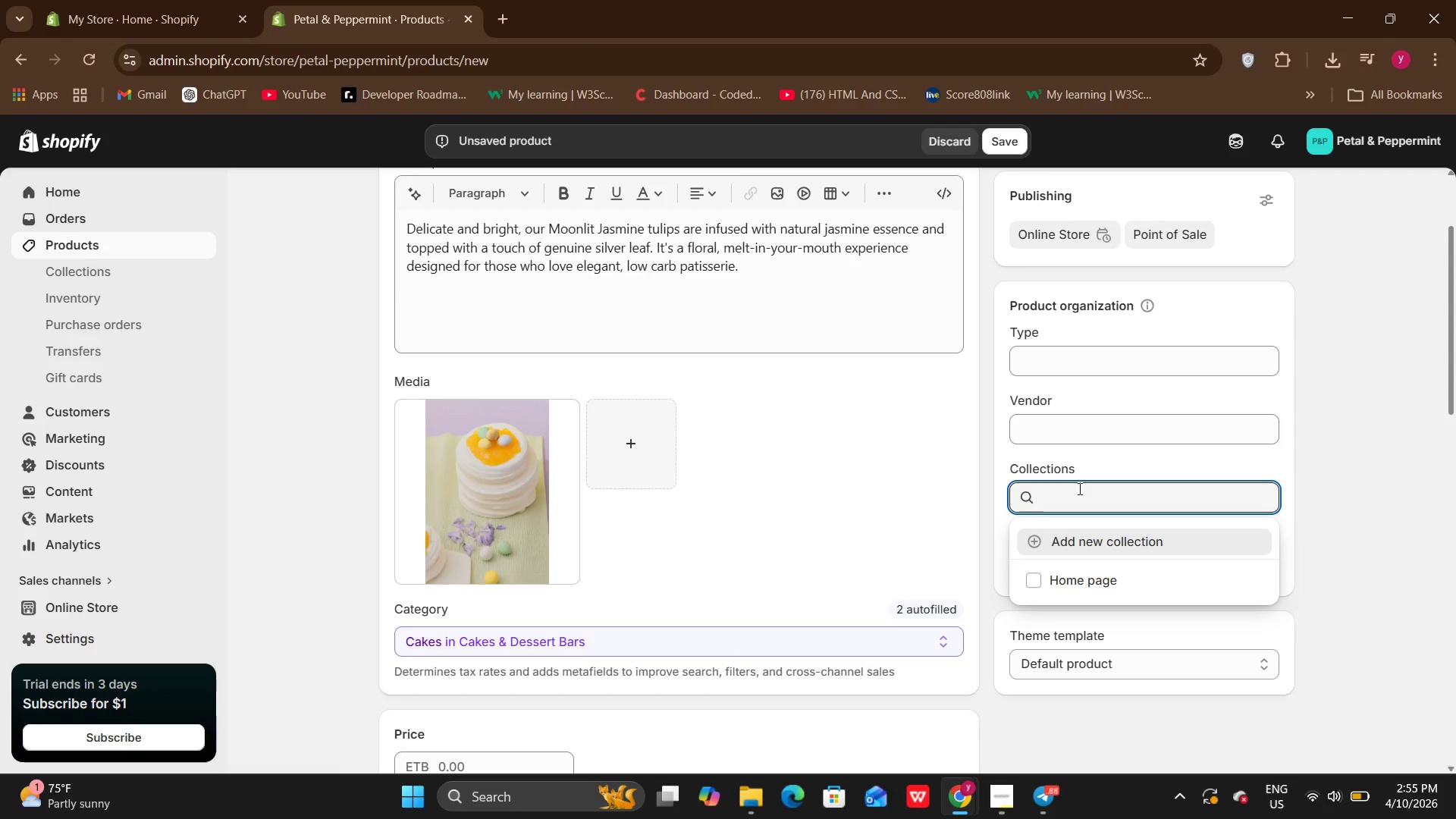 
type(Midnight Garden)
 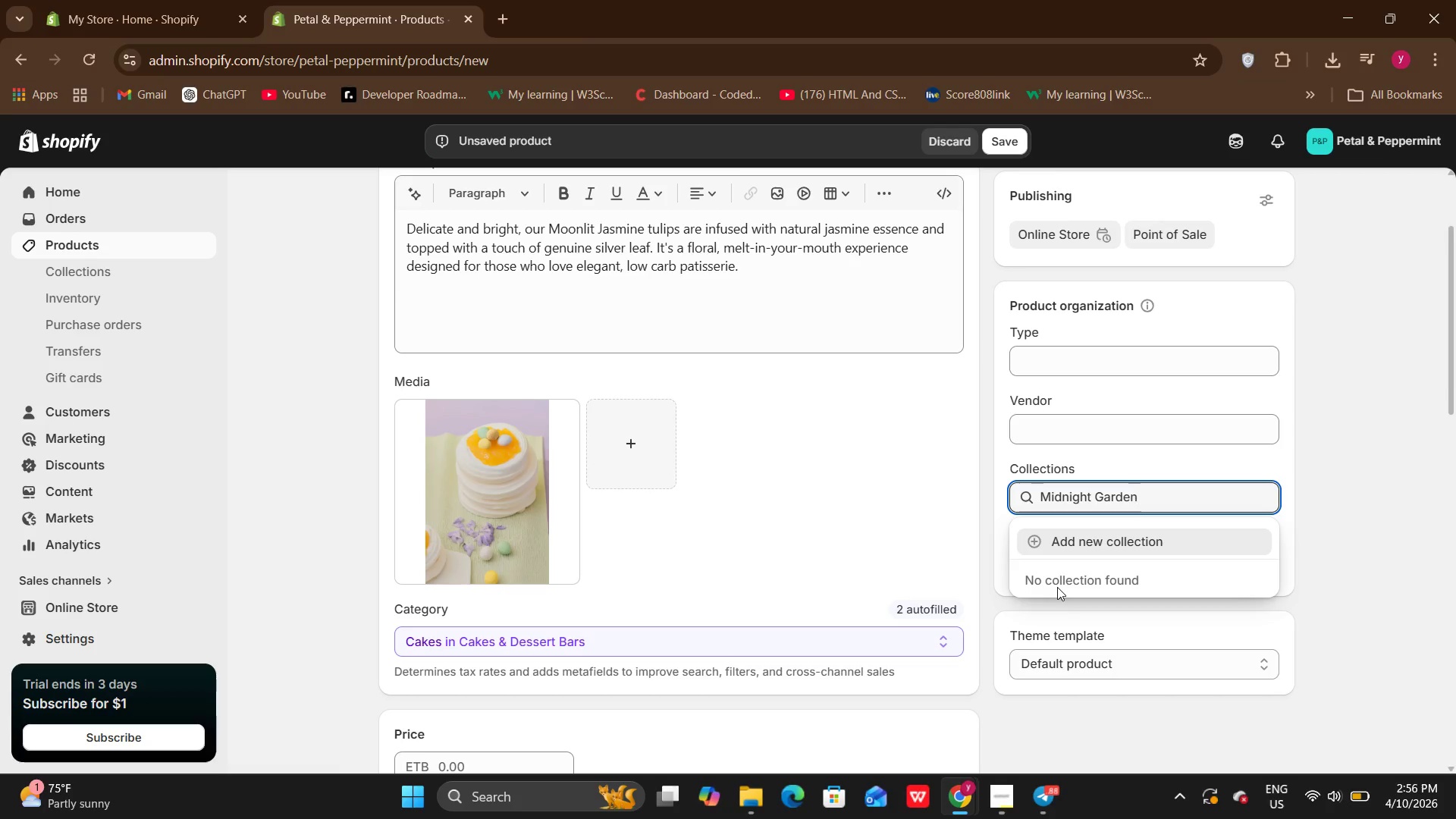 
left_click([1051, 633])
 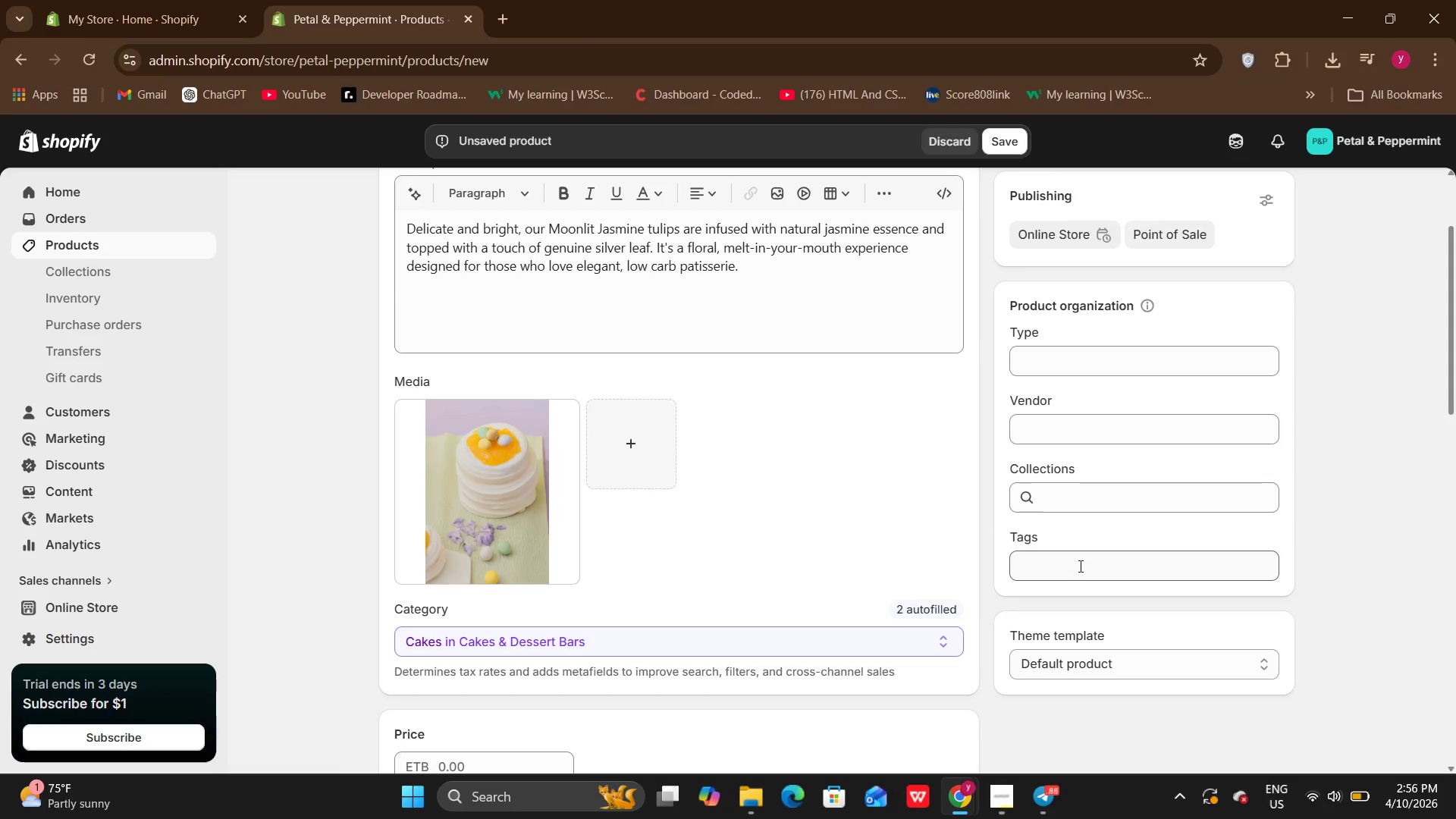 
left_click([1079, 566])
 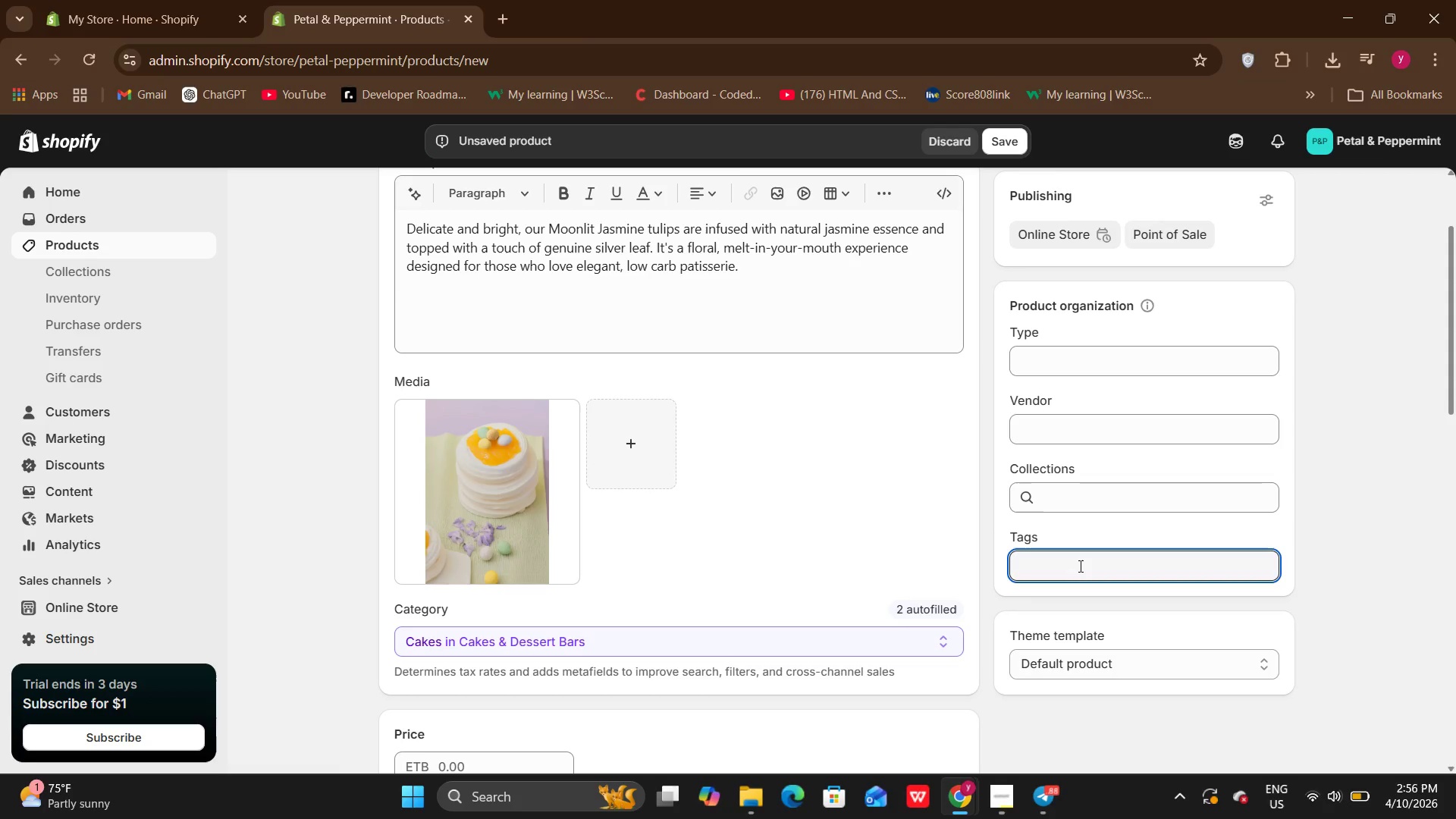 
type(Midnight Garden)
 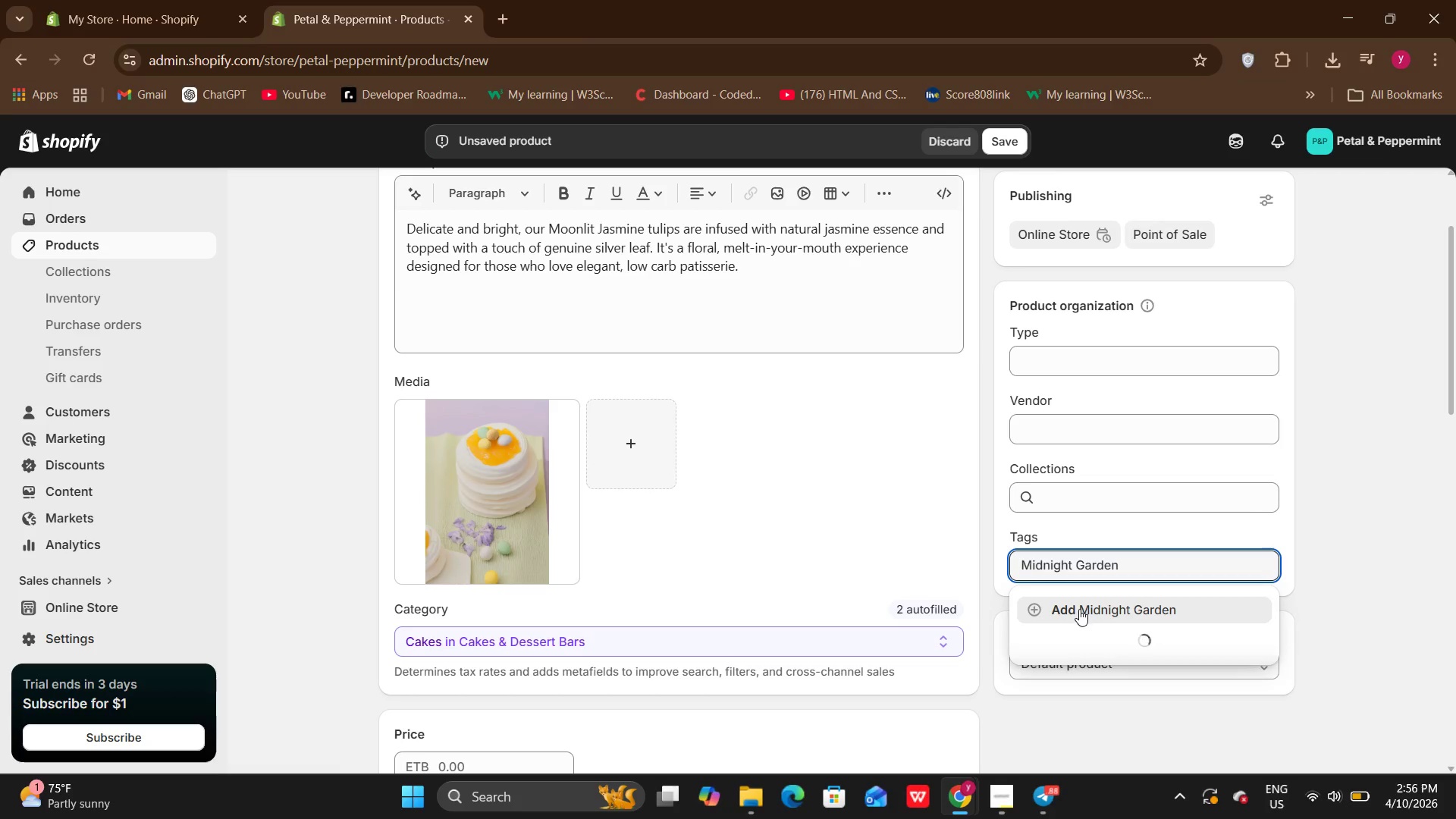 
left_click([1079, 609])
 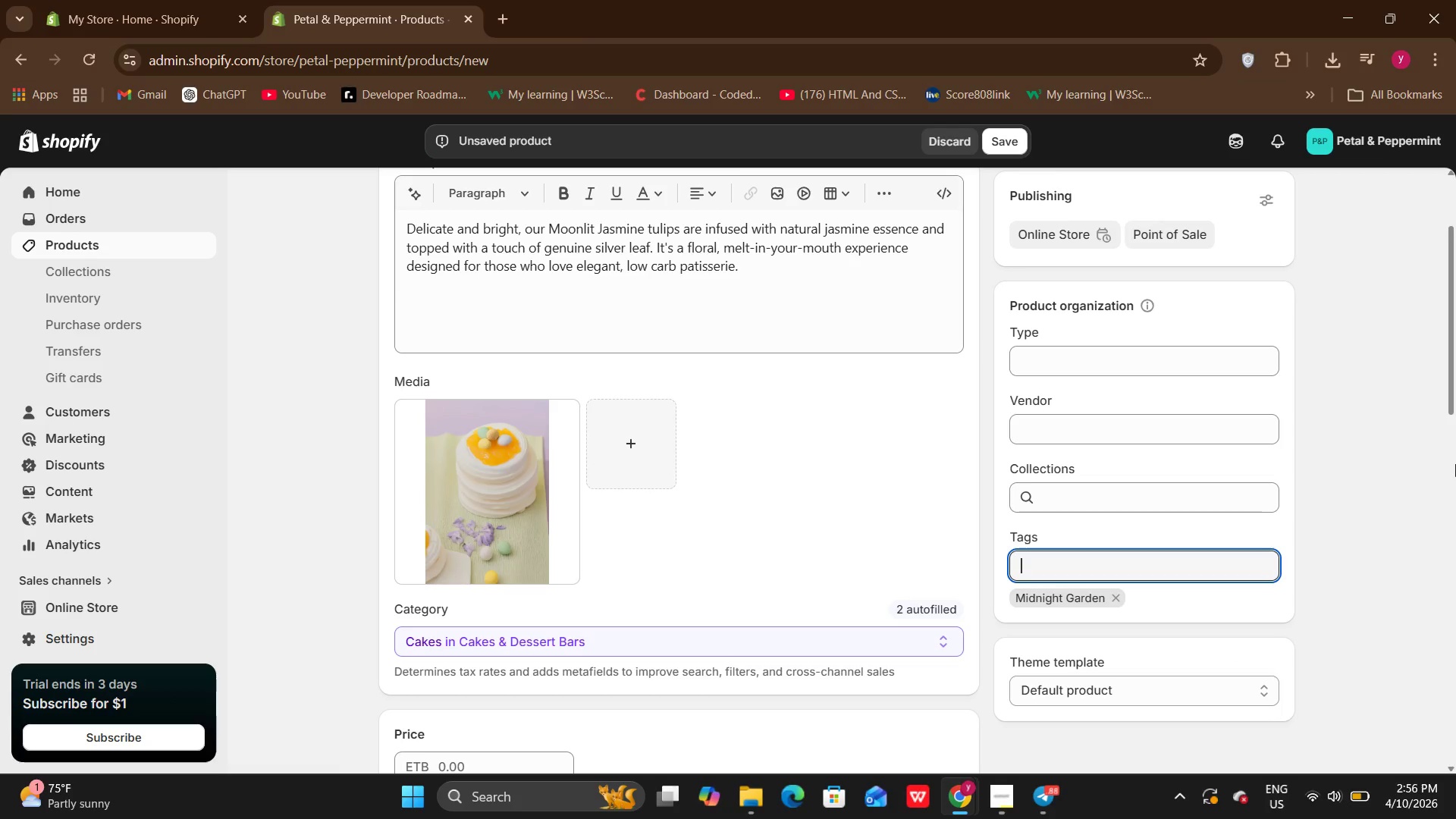 
hold_key(key=ArrowDown, duration=0.31)
 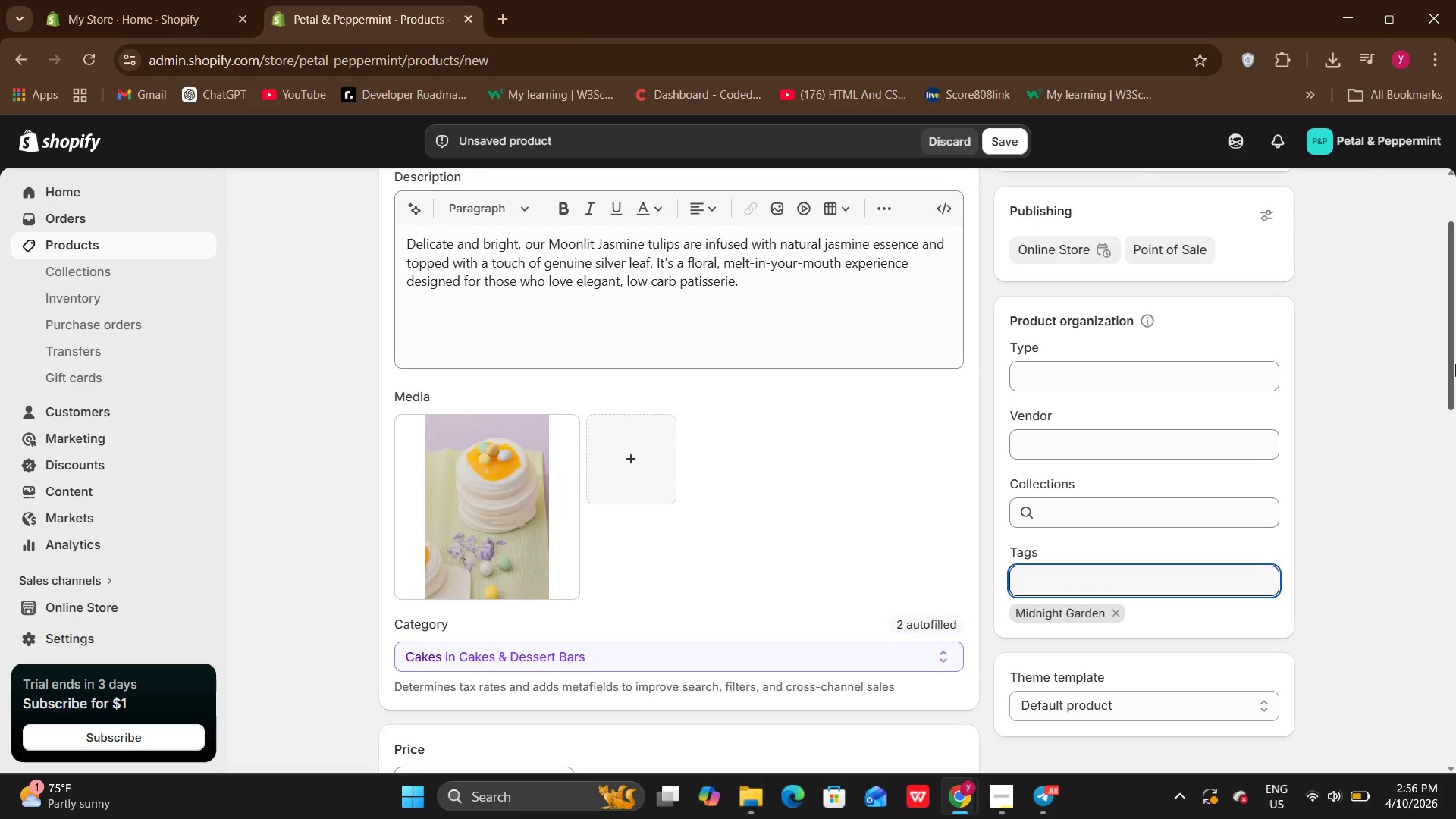 
left_click_drag(start_coordinate=[1453, 359], to_coordinate=[1455, 465])
 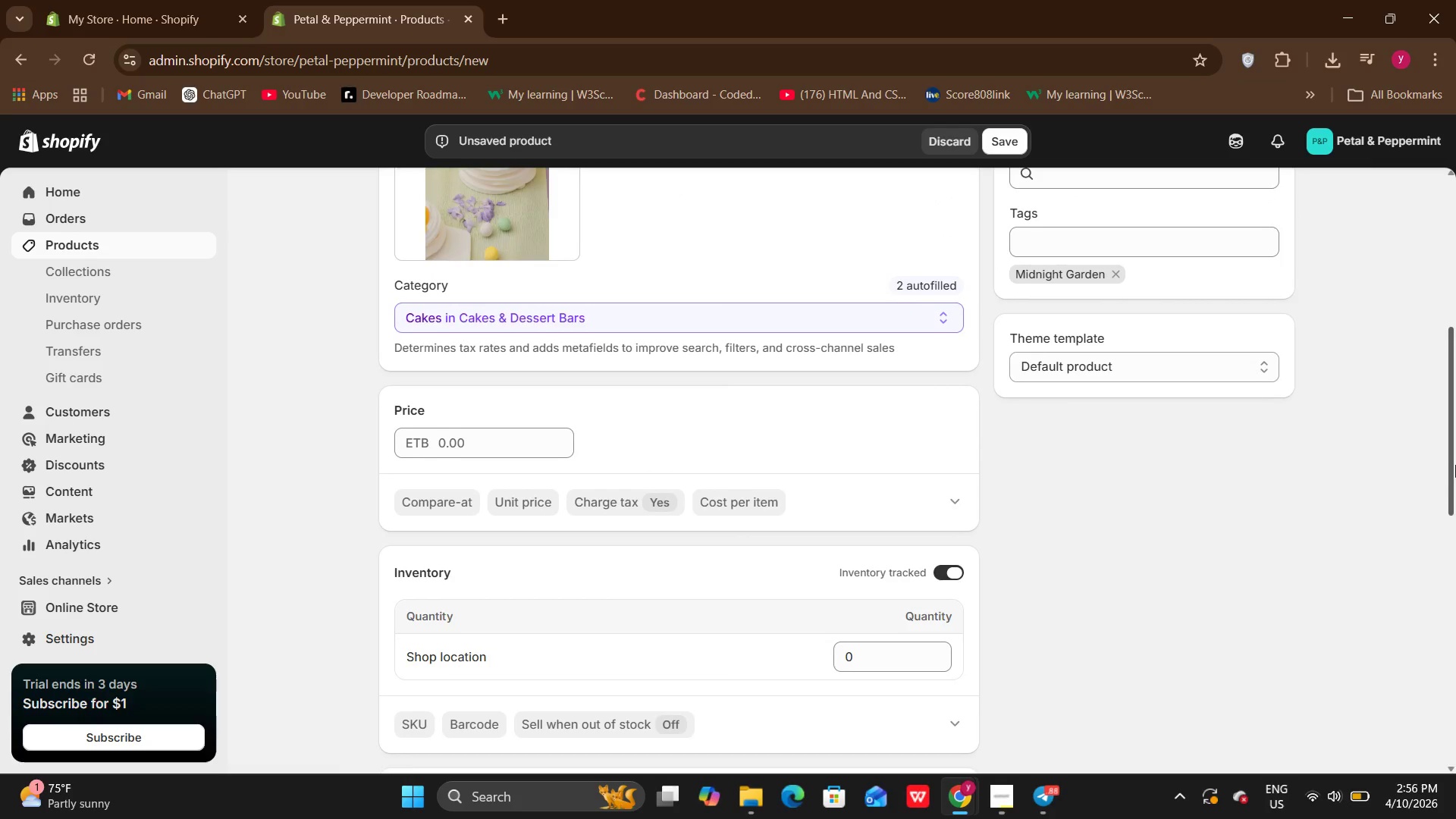 
left_click_drag(start_coordinate=[1455, 465], to_coordinate=[1450, 516])
 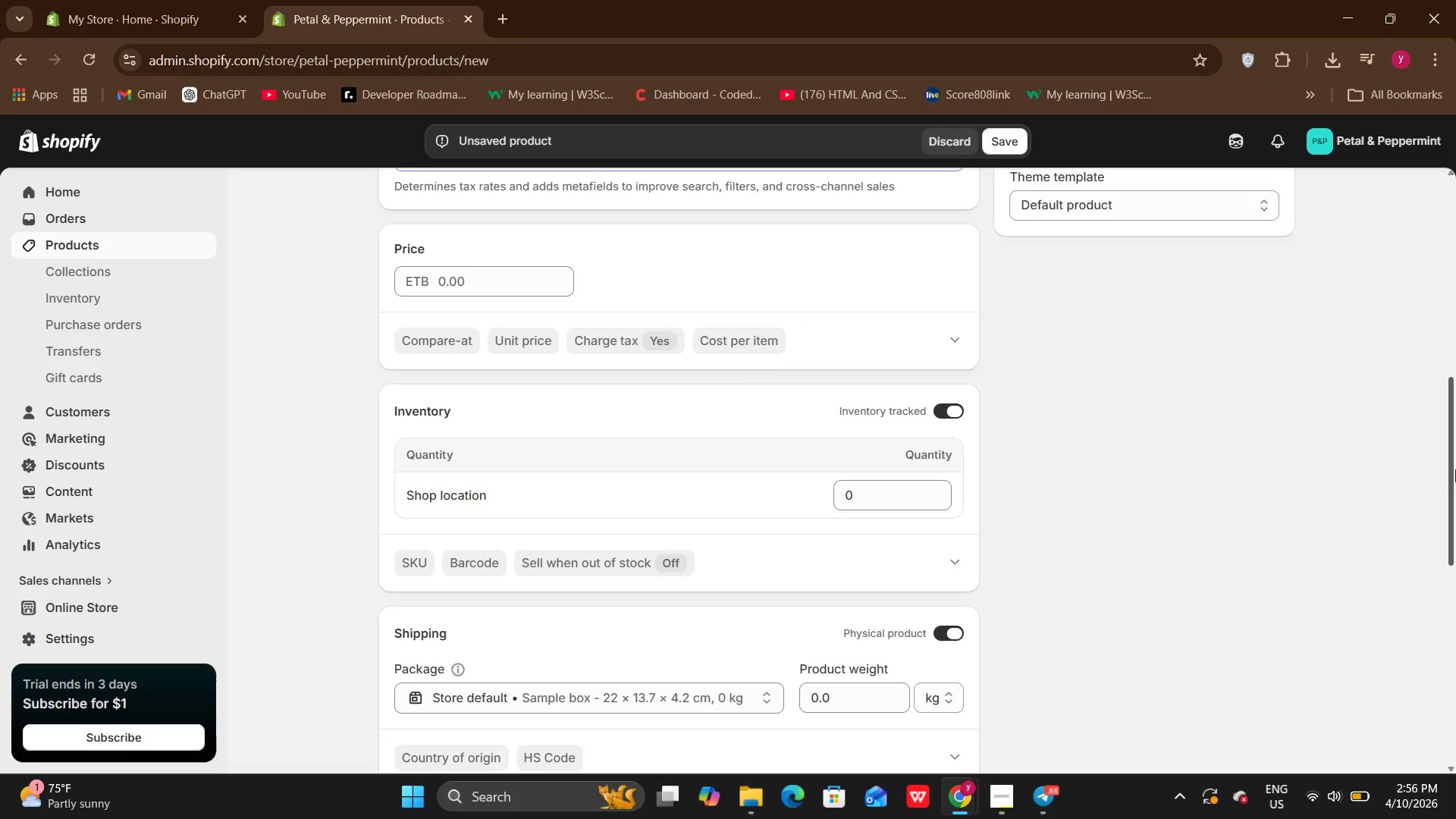 
left_click_drag(start_coordinate=[1455, 477], to_coordinate=[1455, 563])
 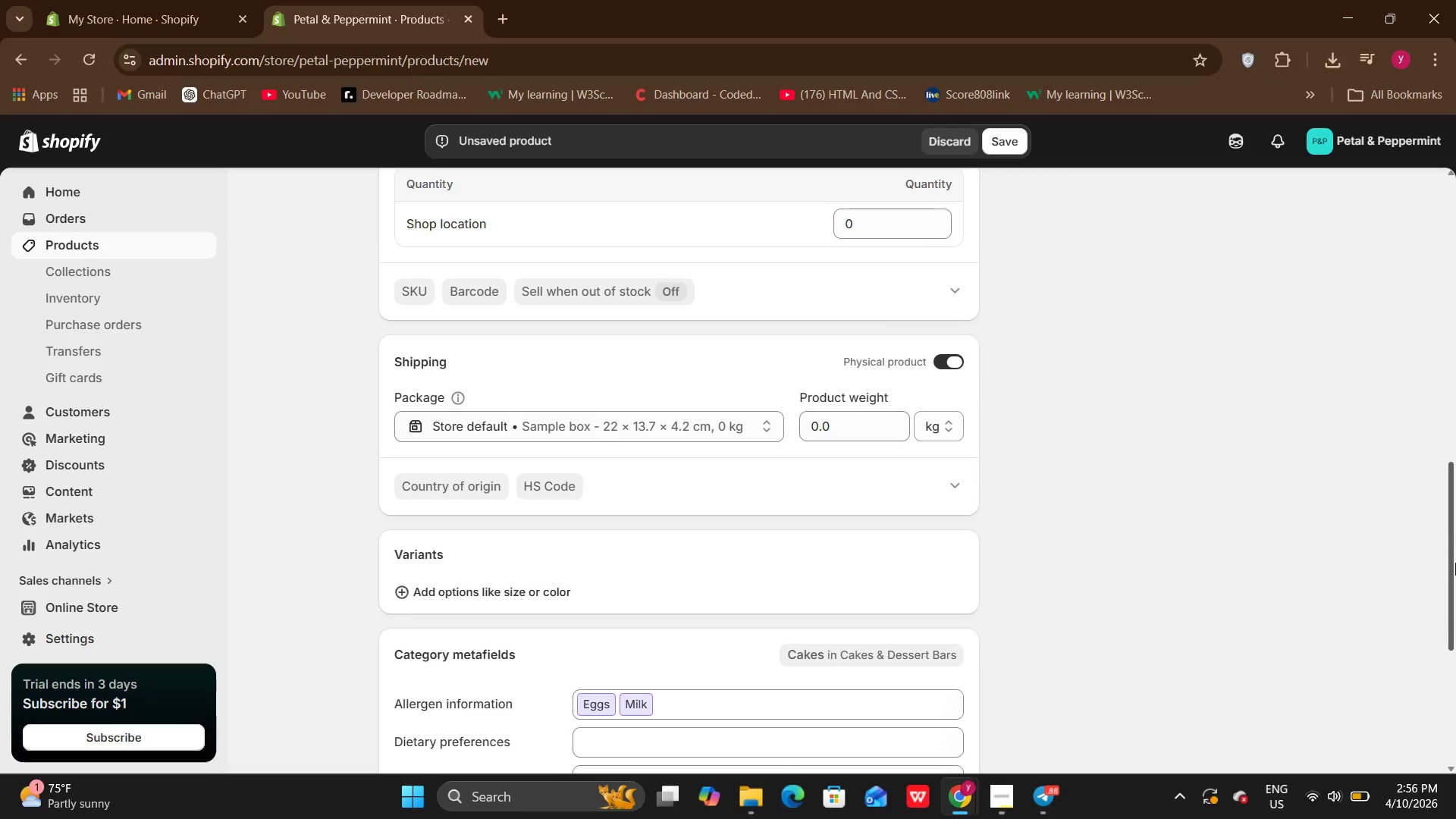 
left_click_drag(start_coordinate=[1455, 563], to_coordinate=[1455, 598])
 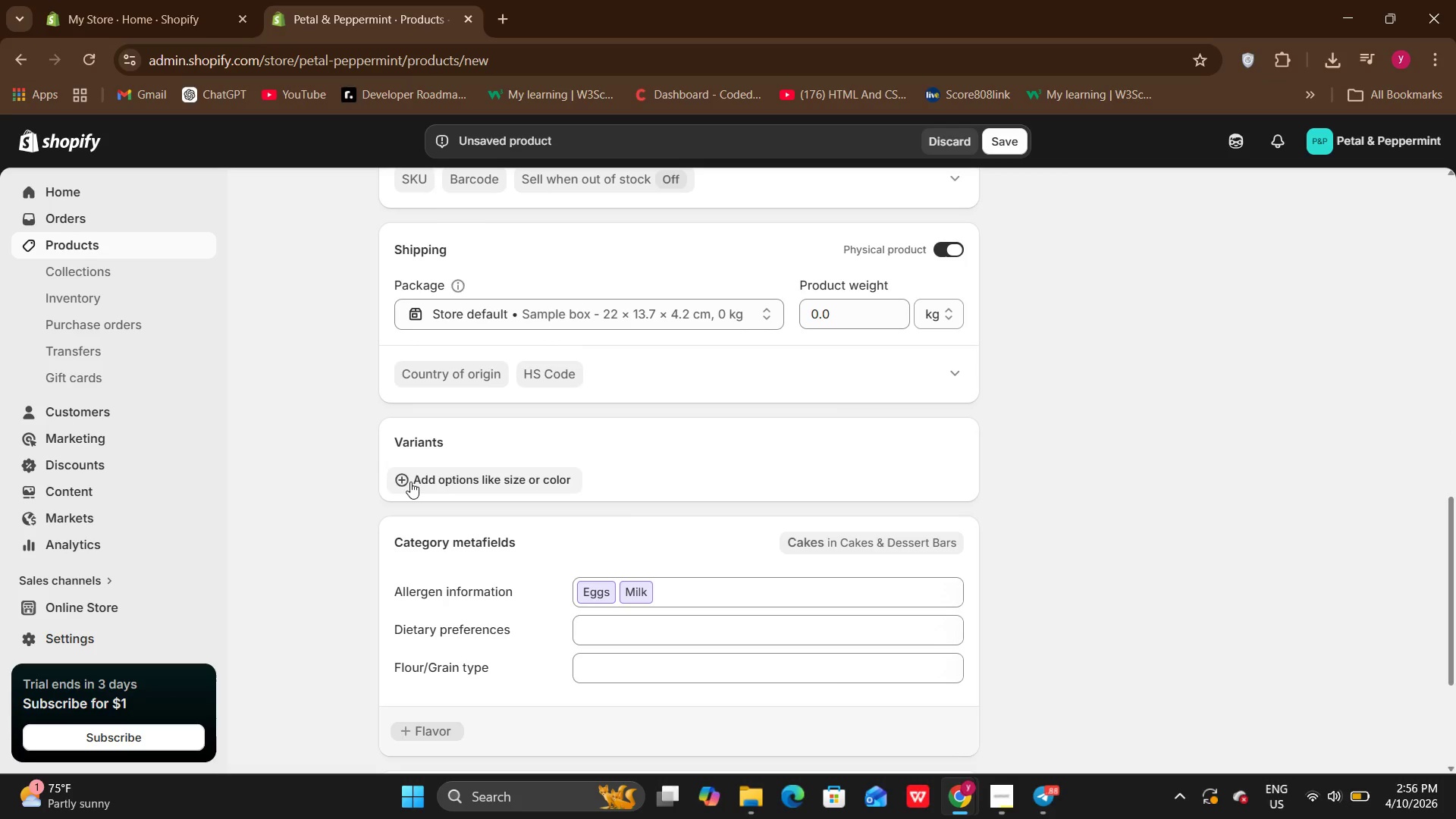 
left_click([410, 482])
 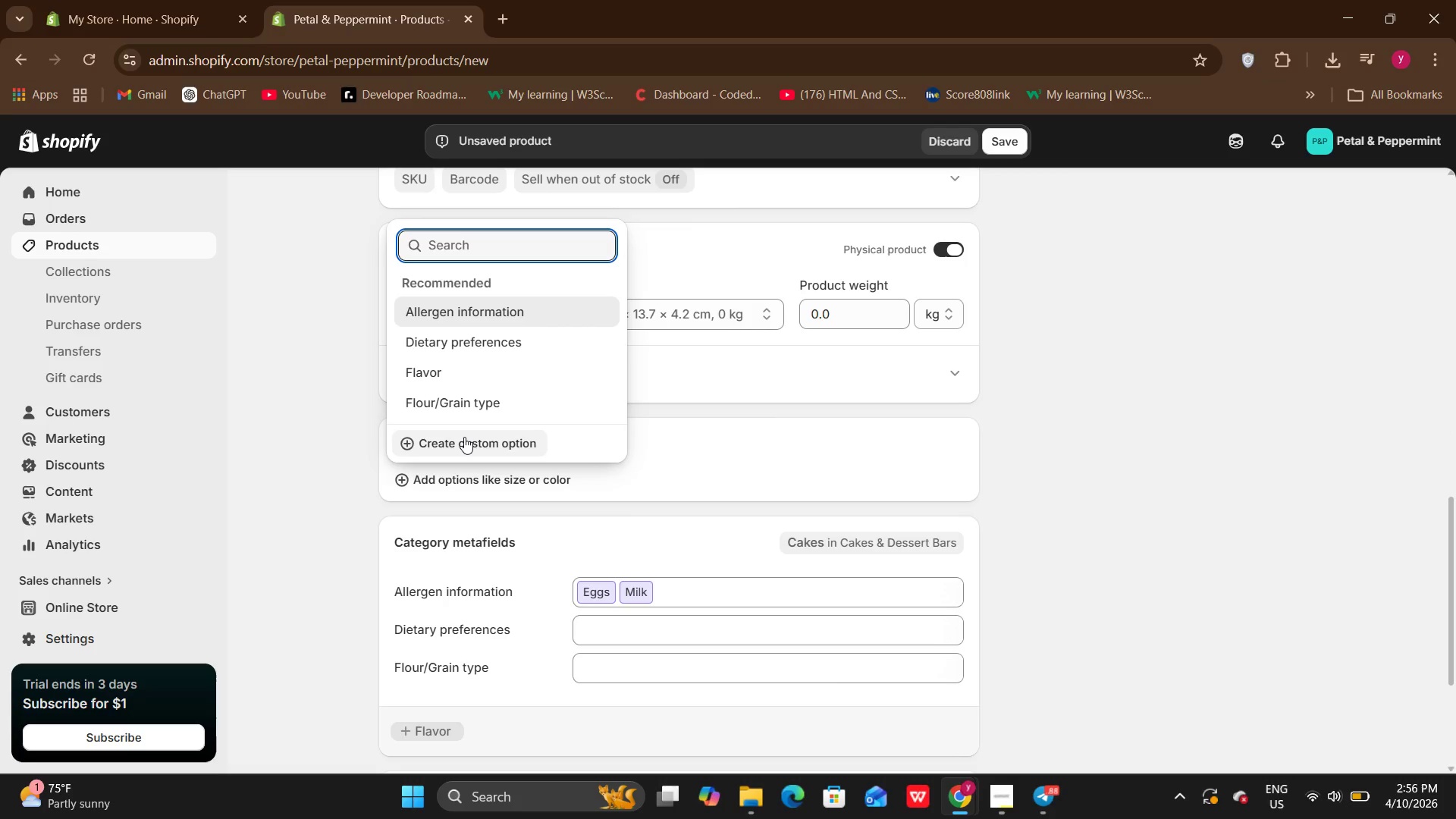 
left_click([464, 437])
 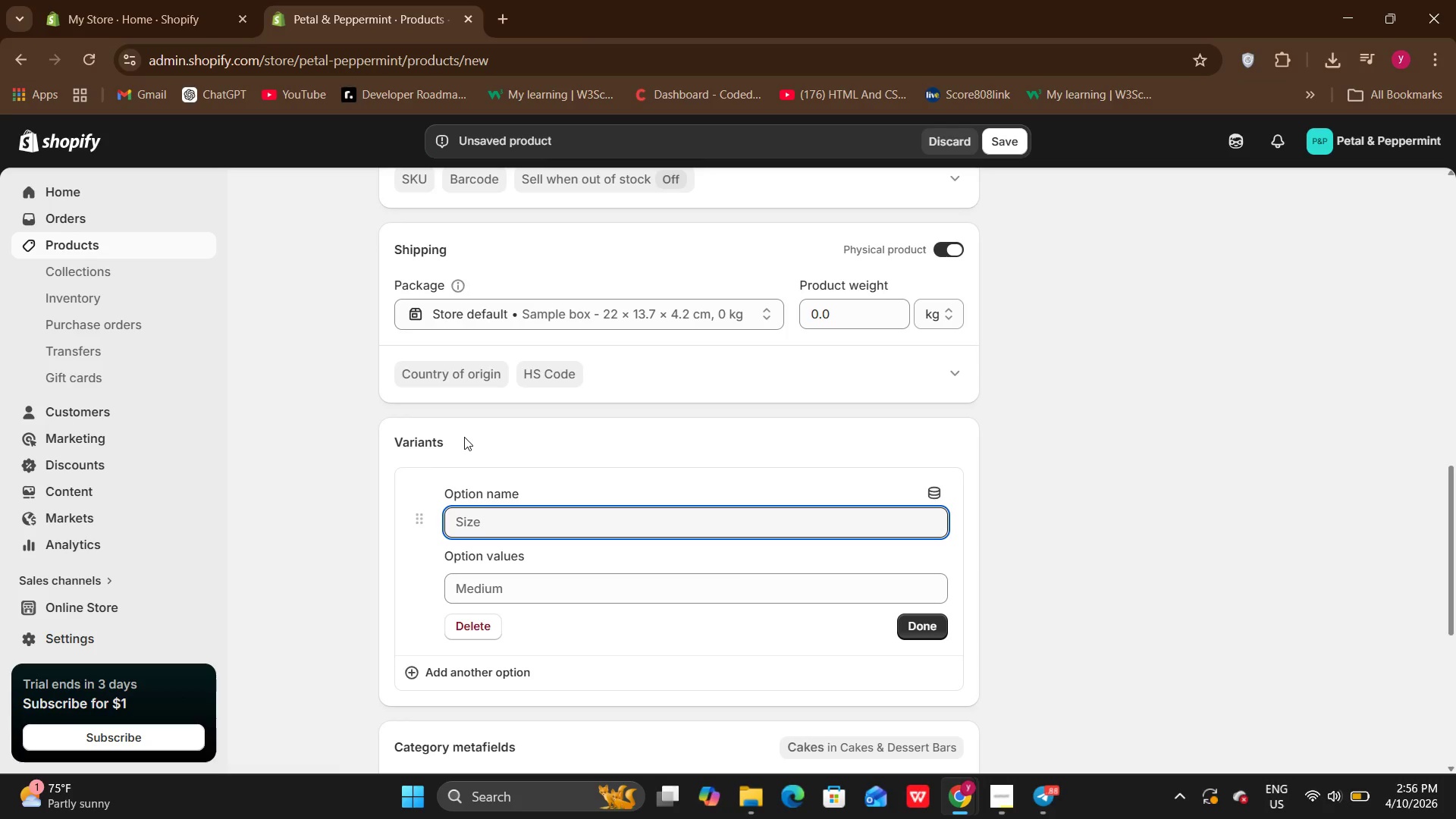 
type(Box SIZW)
key(Backspace)
type(E)
 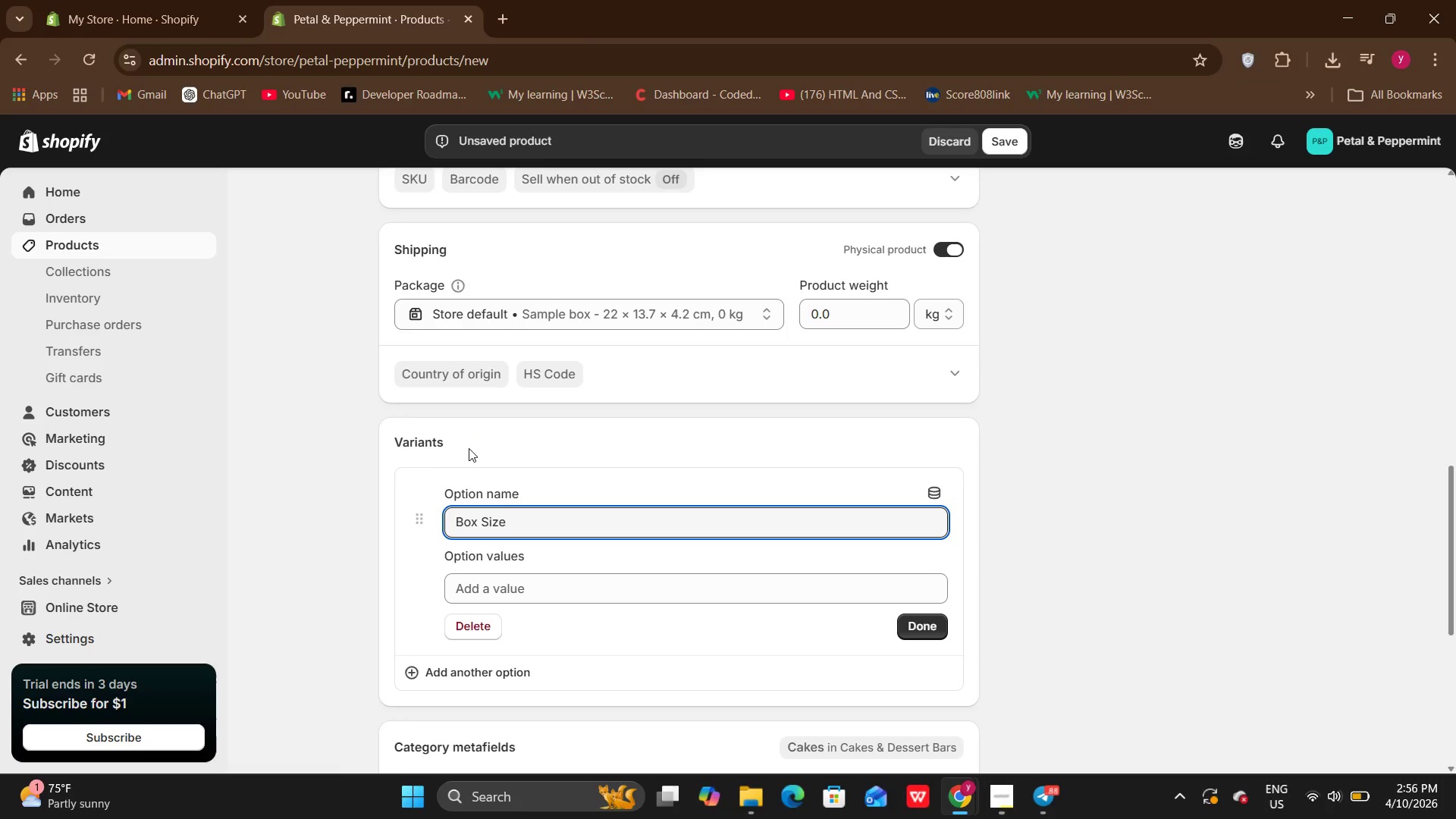 
hold_key(key=CapsLock, duration=0.41)
 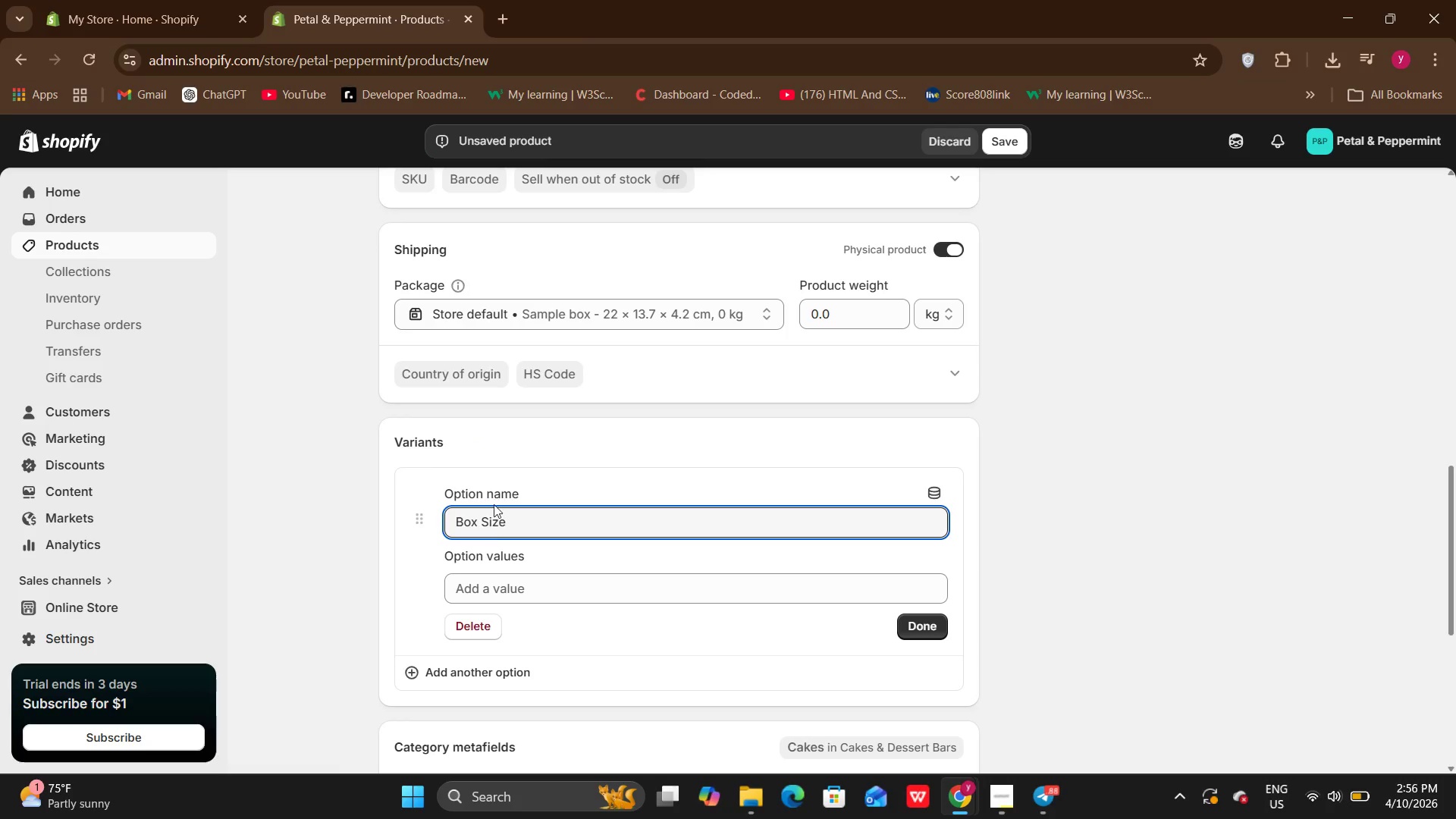 
left_click([484, 583])
 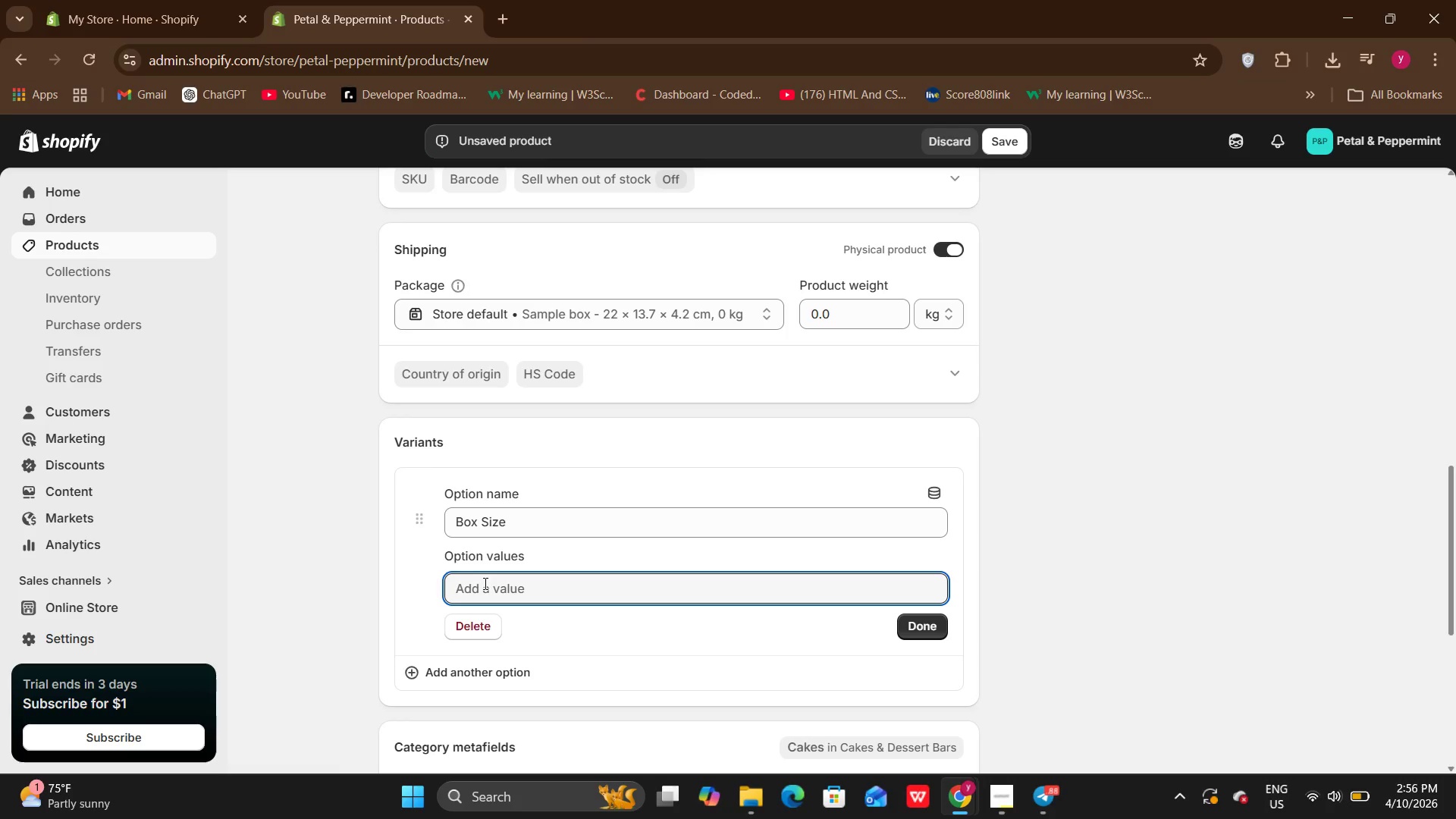 
key(6)
 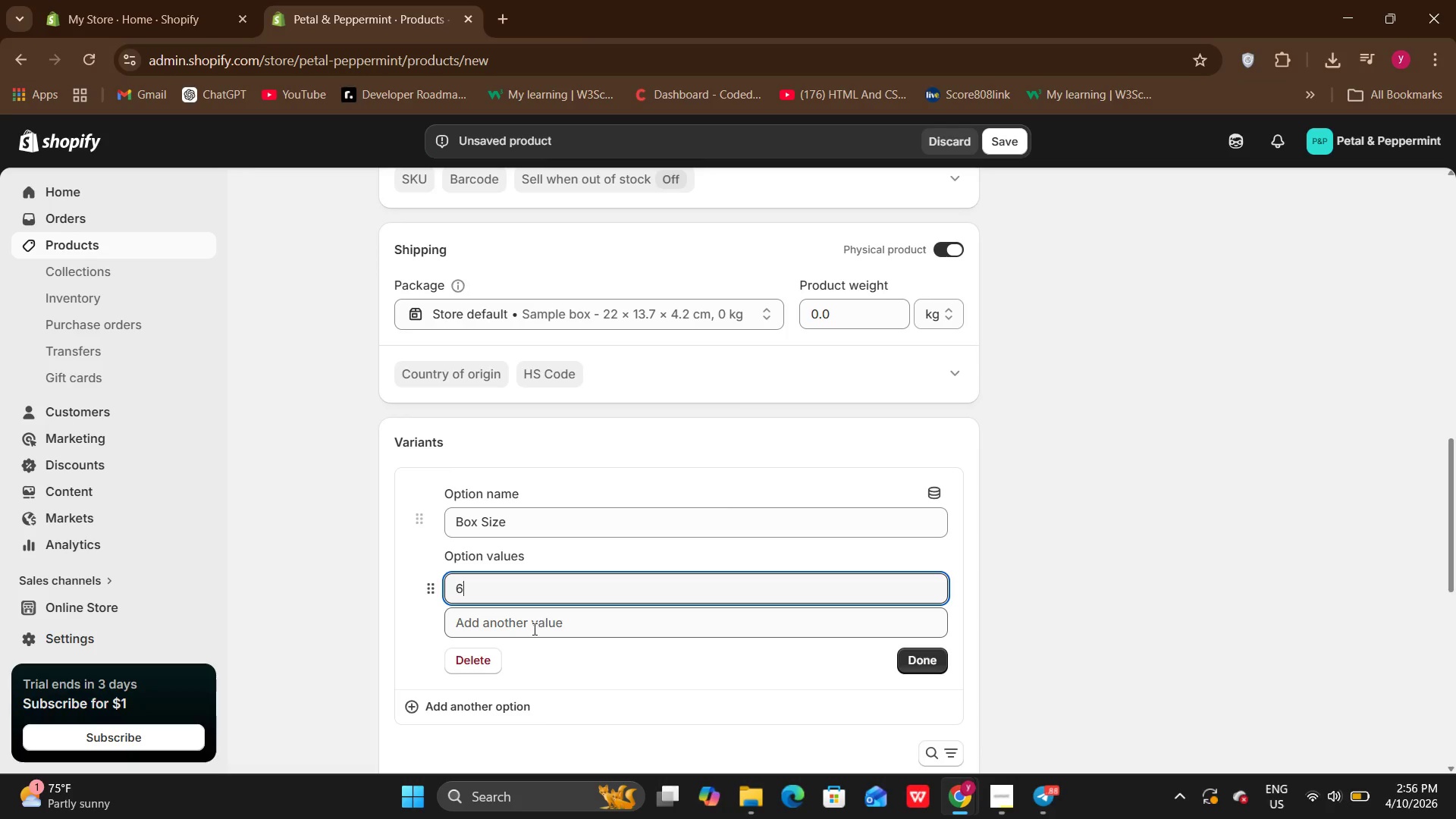 
left_click([533, 629])
 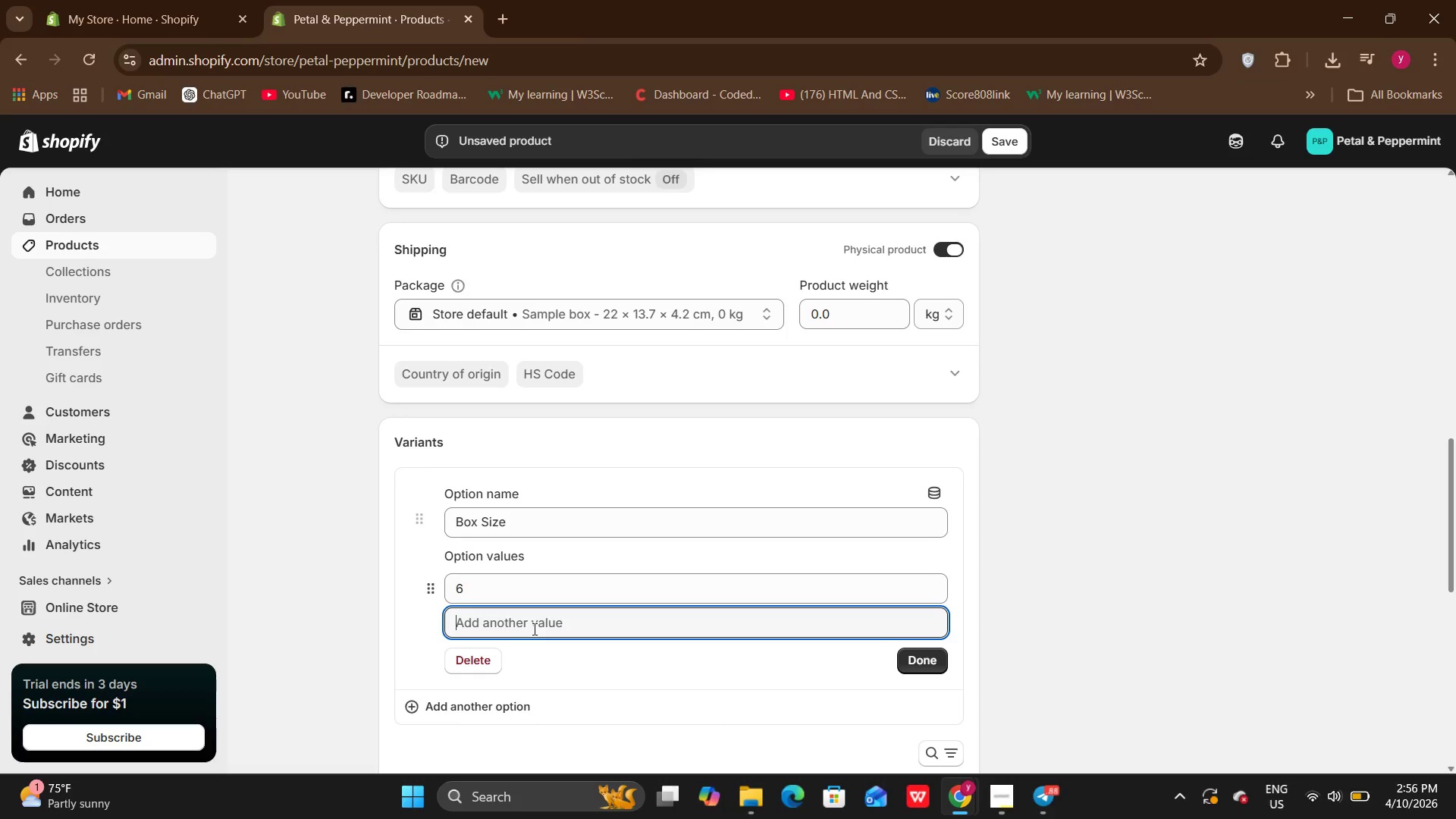 
type(12)
 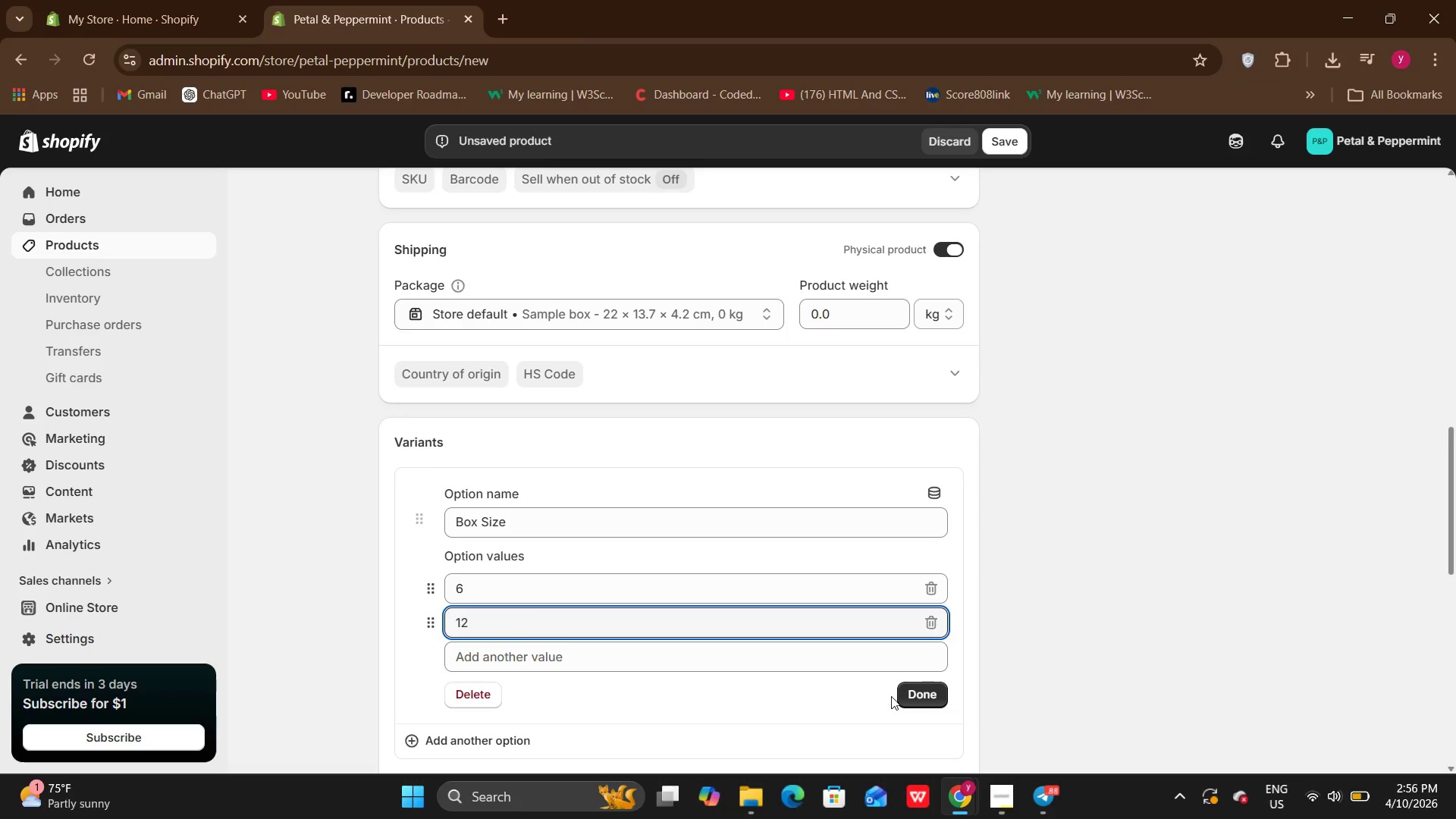 
wait(6.36)
 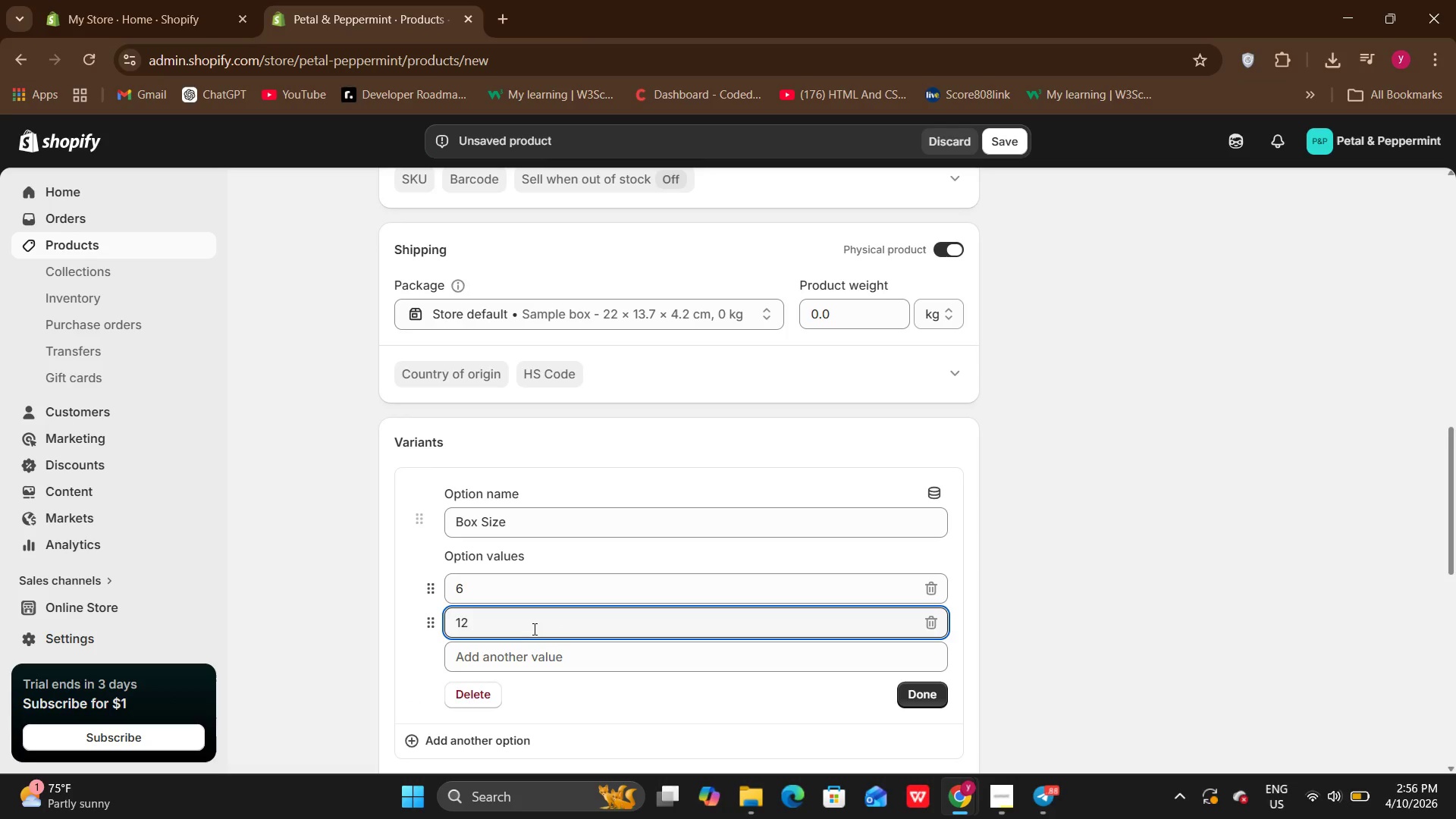 
left_click([904, 698])
 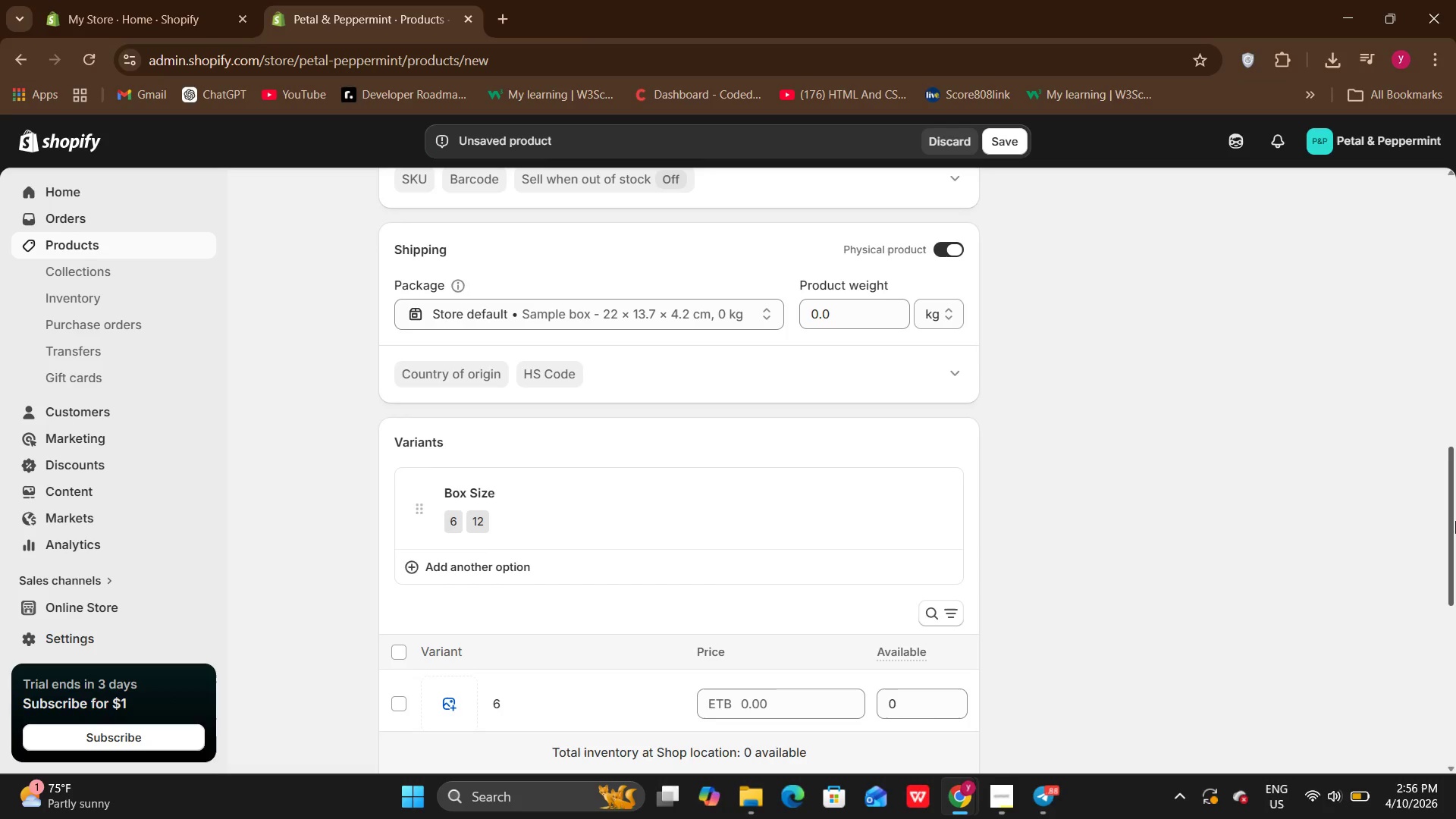 
left_click_drag(start_coordinate=[1455, 521], to_coordinate=[1452, 293])
 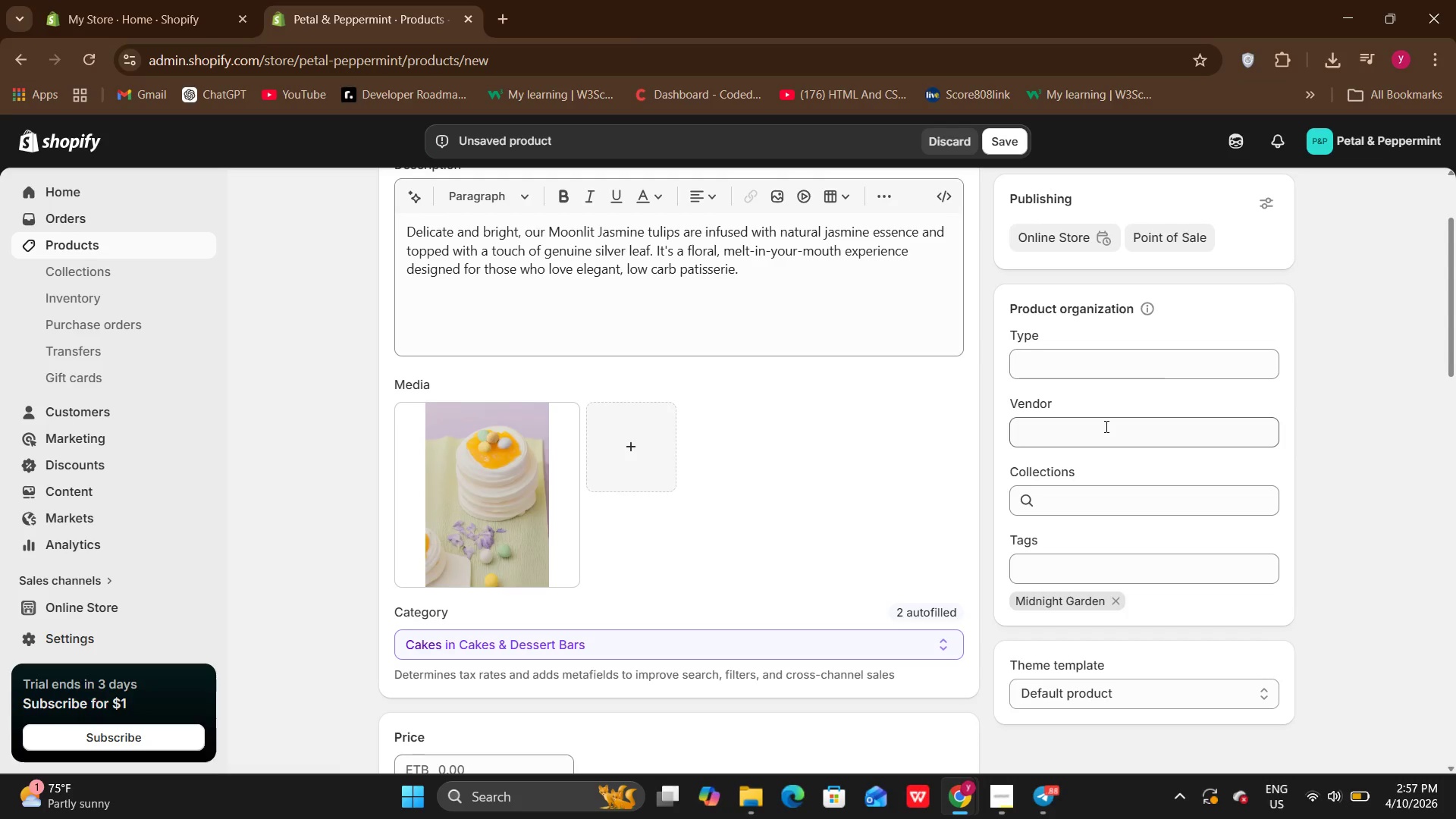 
left_click([1105, 426])
 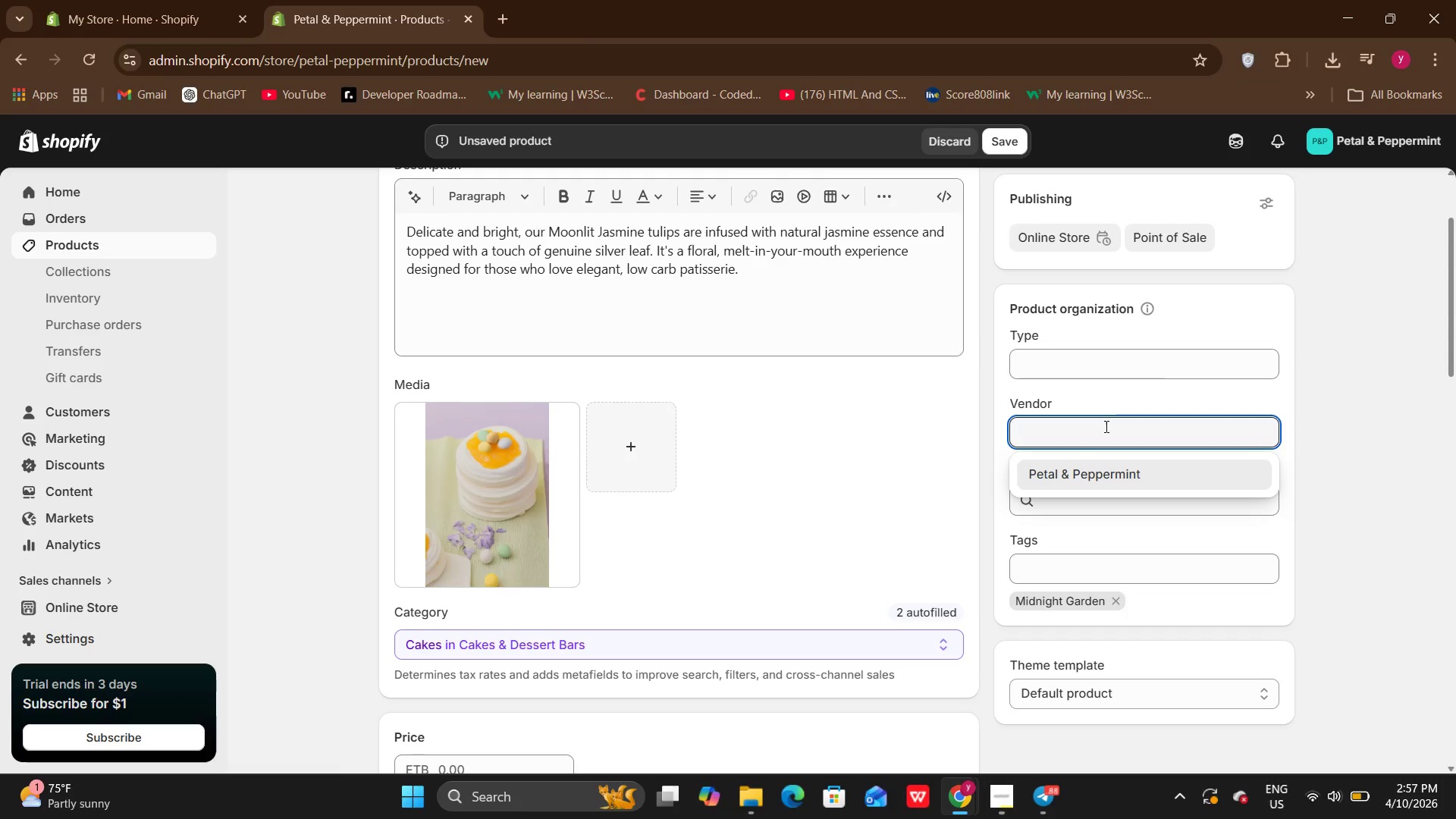 
type(Peta)
 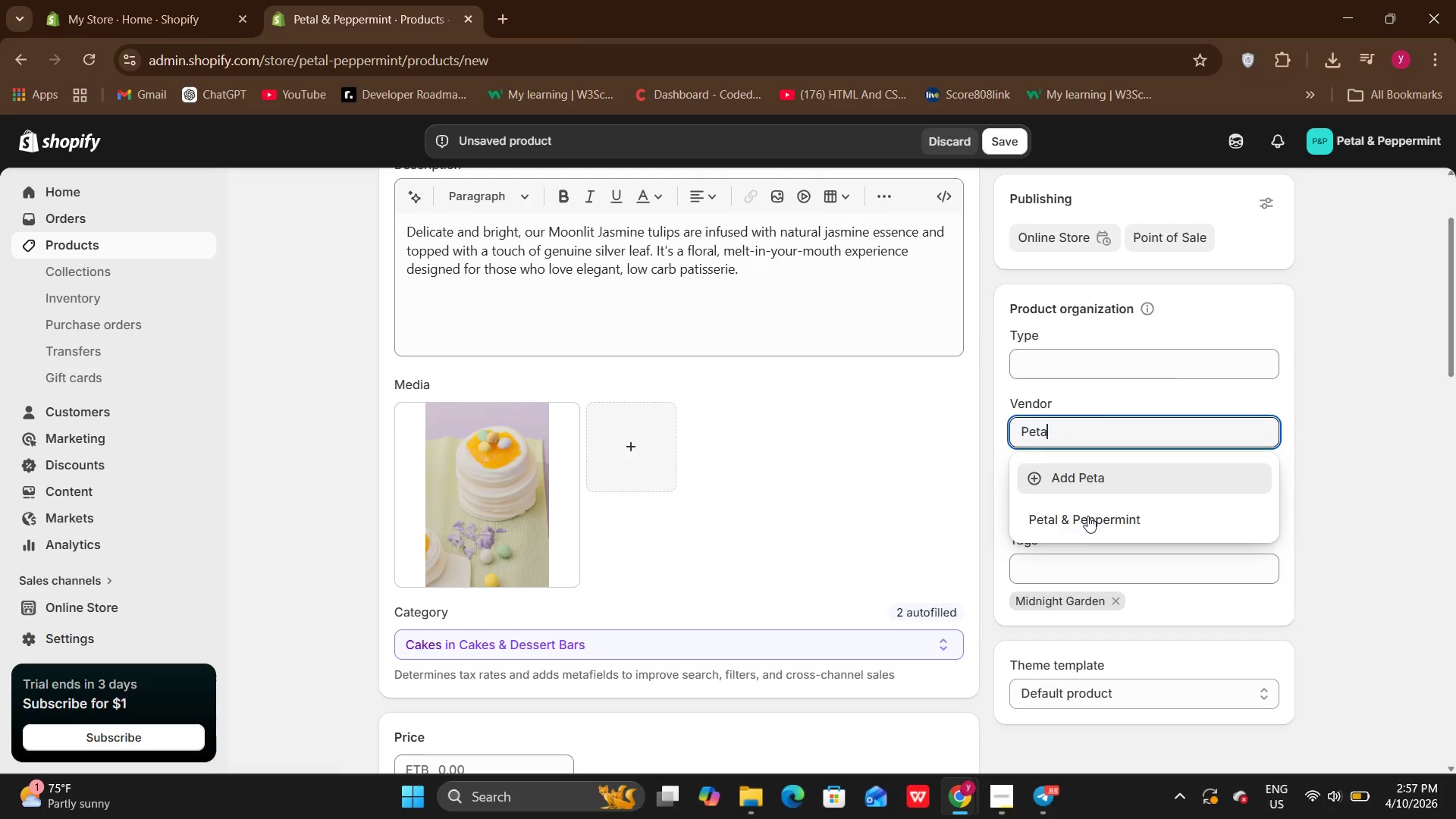 
left_click([1087, 519])
 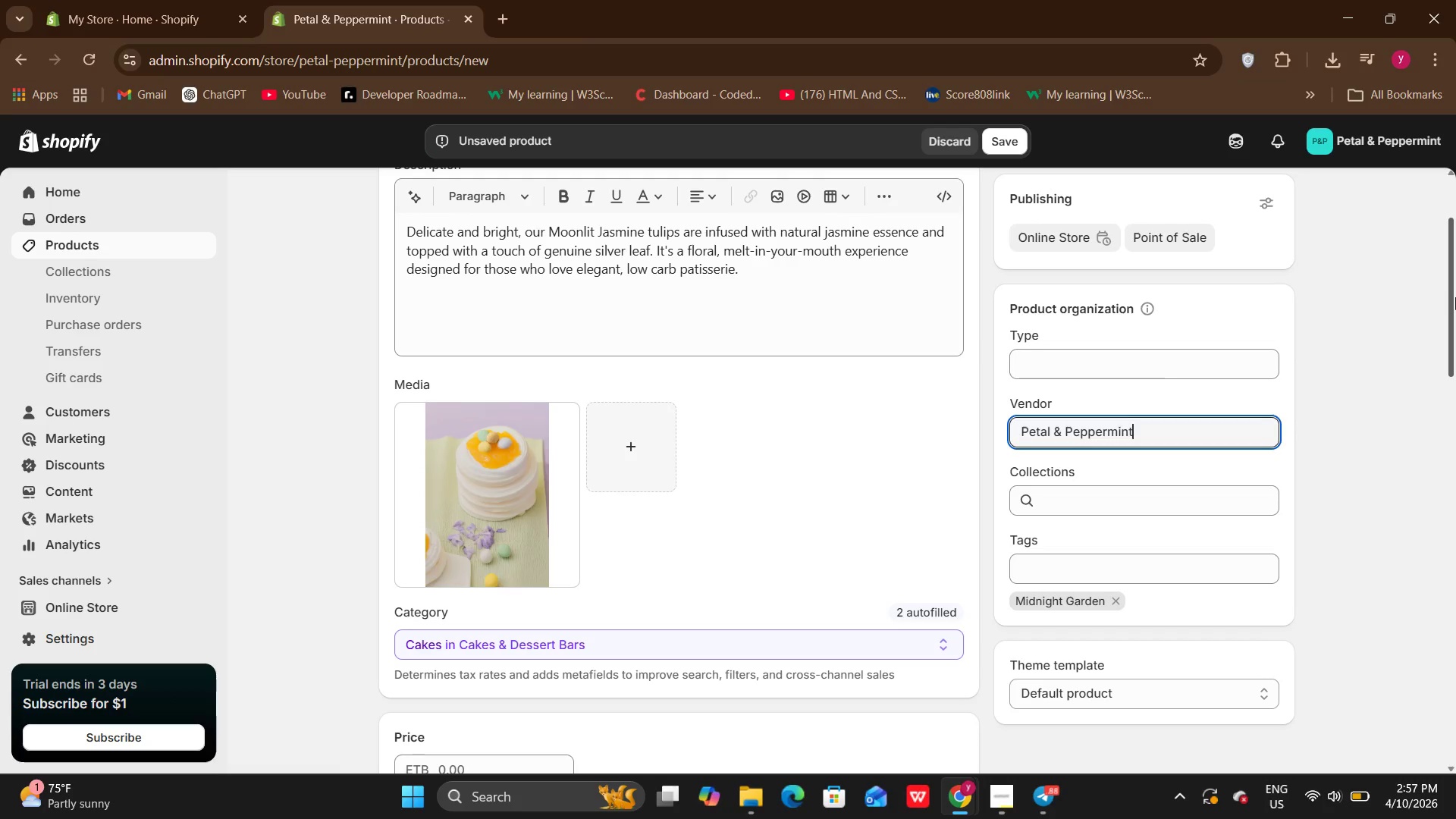 
left_click_drag(start_coordinate=[1455, 297], to_coordinate=[1454, 544])
 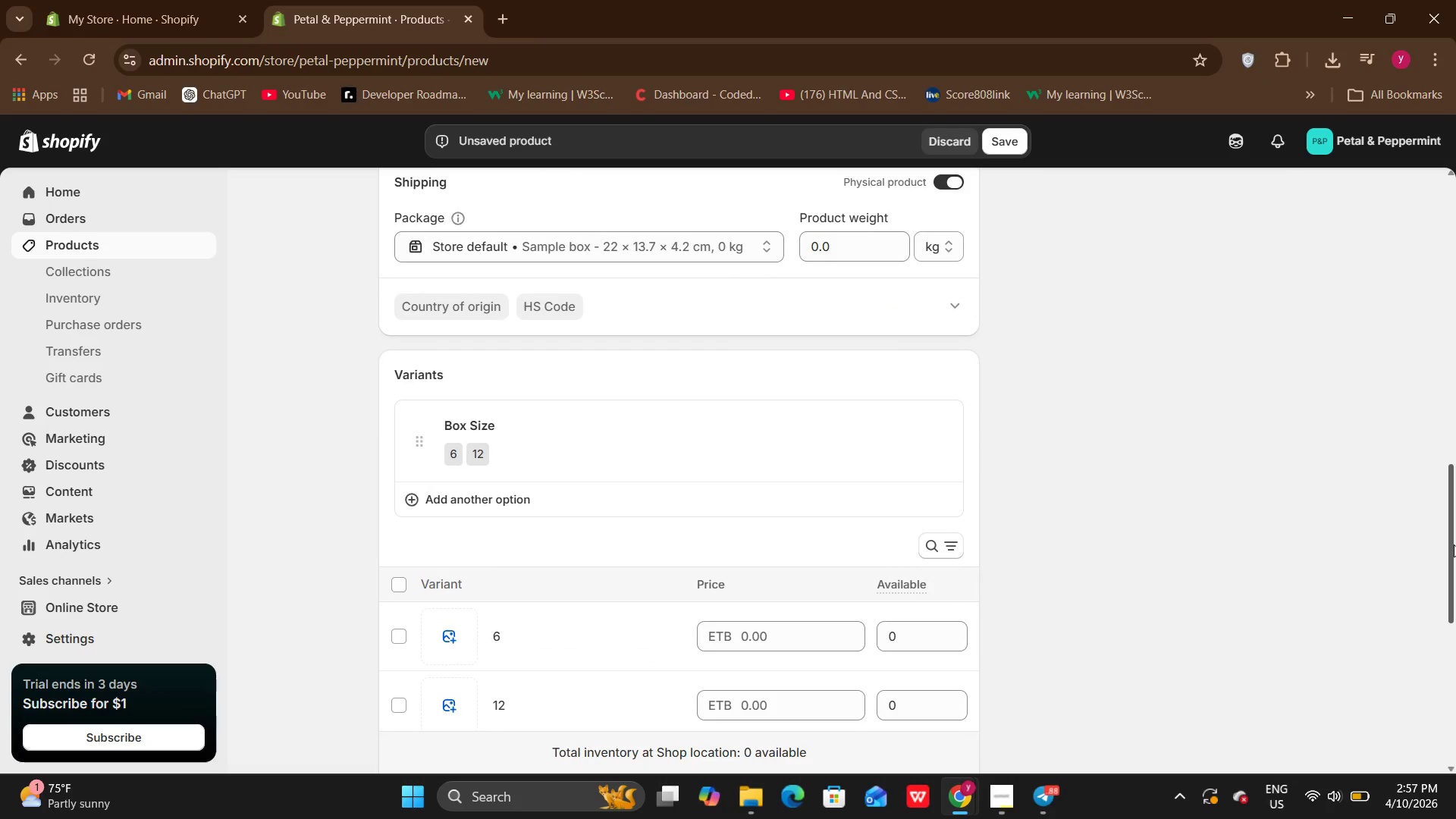 
left_click_drag(start_coordinate=[1454, 544], to_coordinate=[1454, 568])
 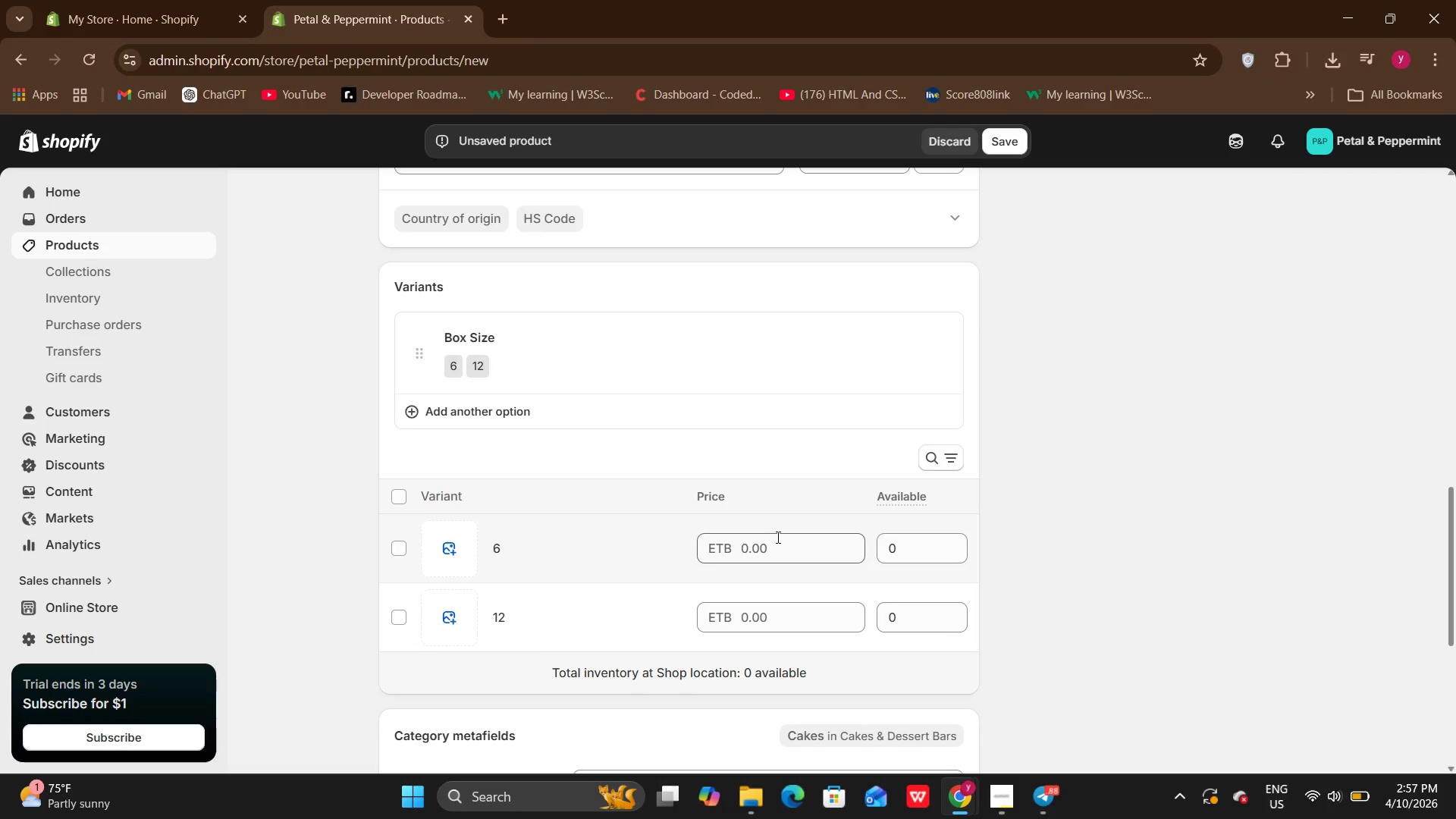 
left_click([777, 537])
 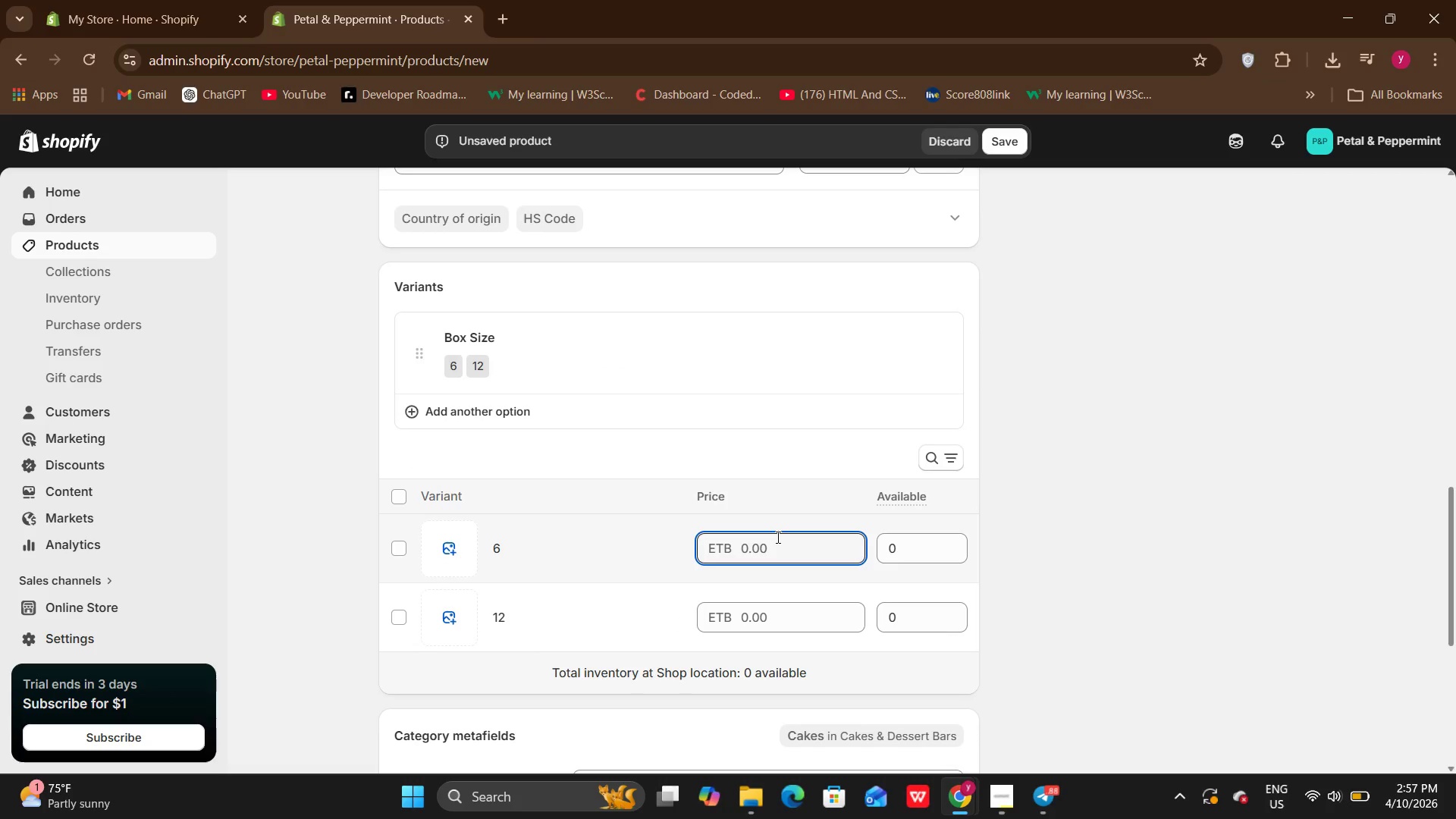 
type(32)
 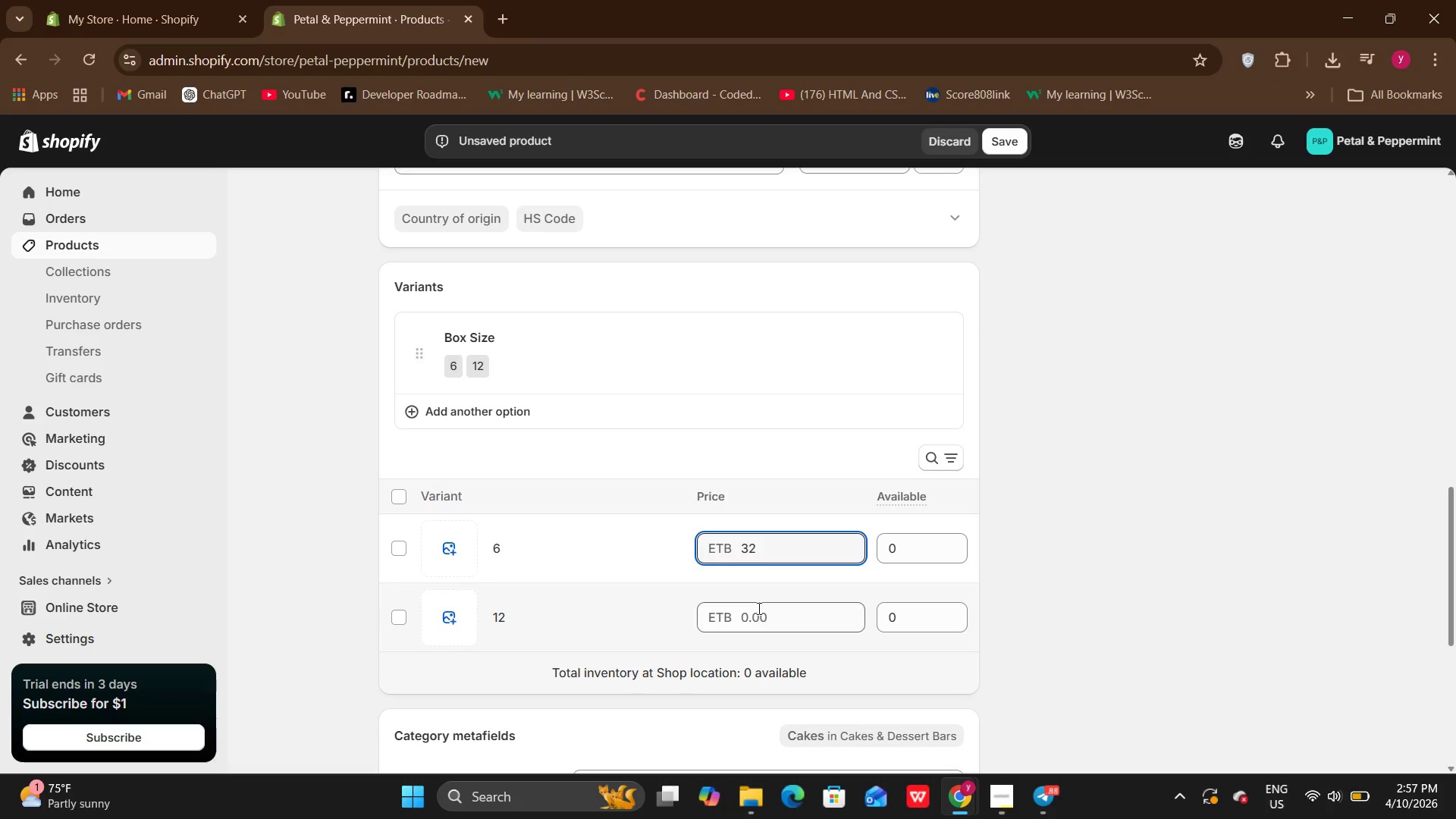 
left_click([758, 608])
 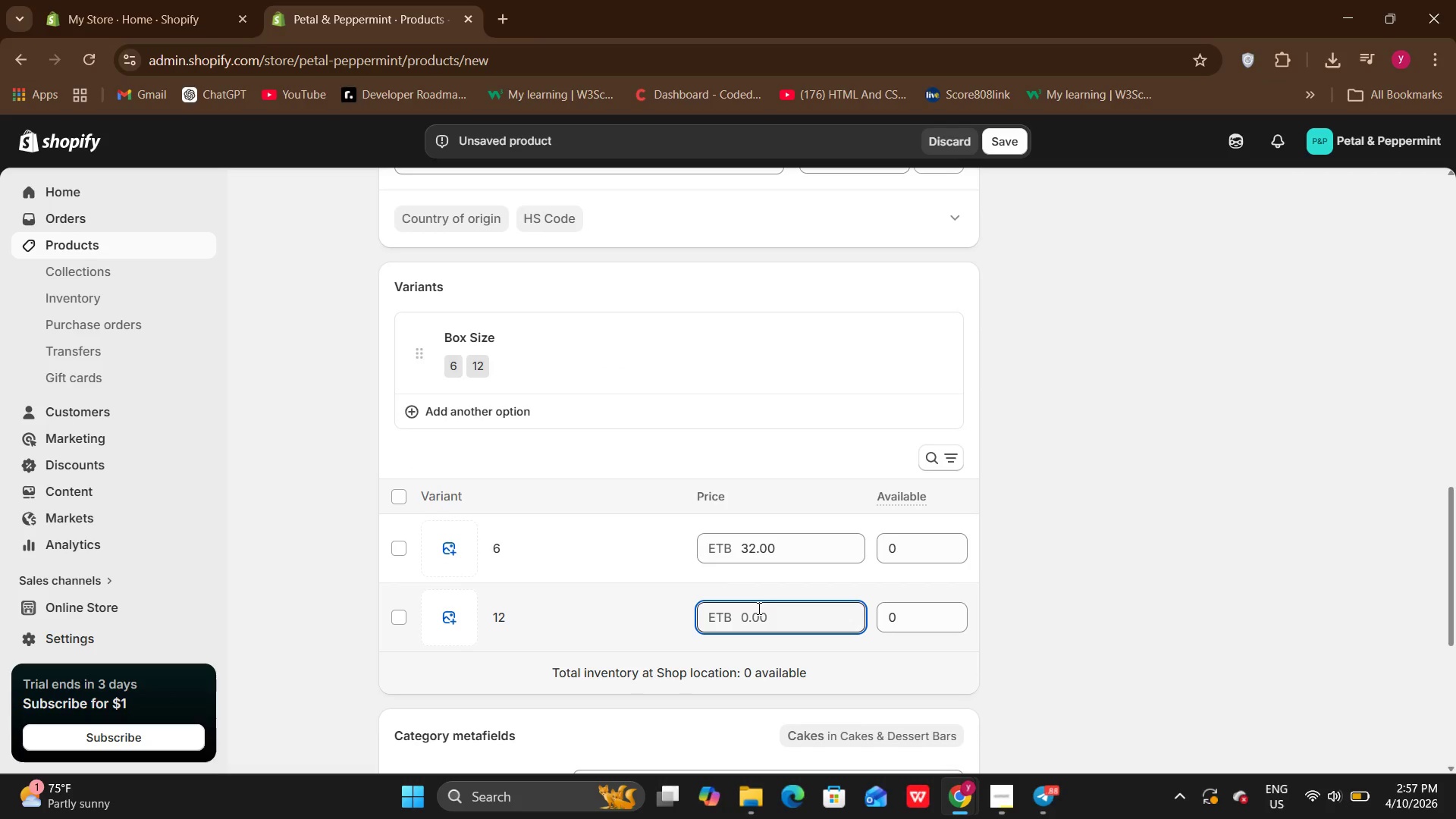 
type(42)
key(Backspace)
type(8)
 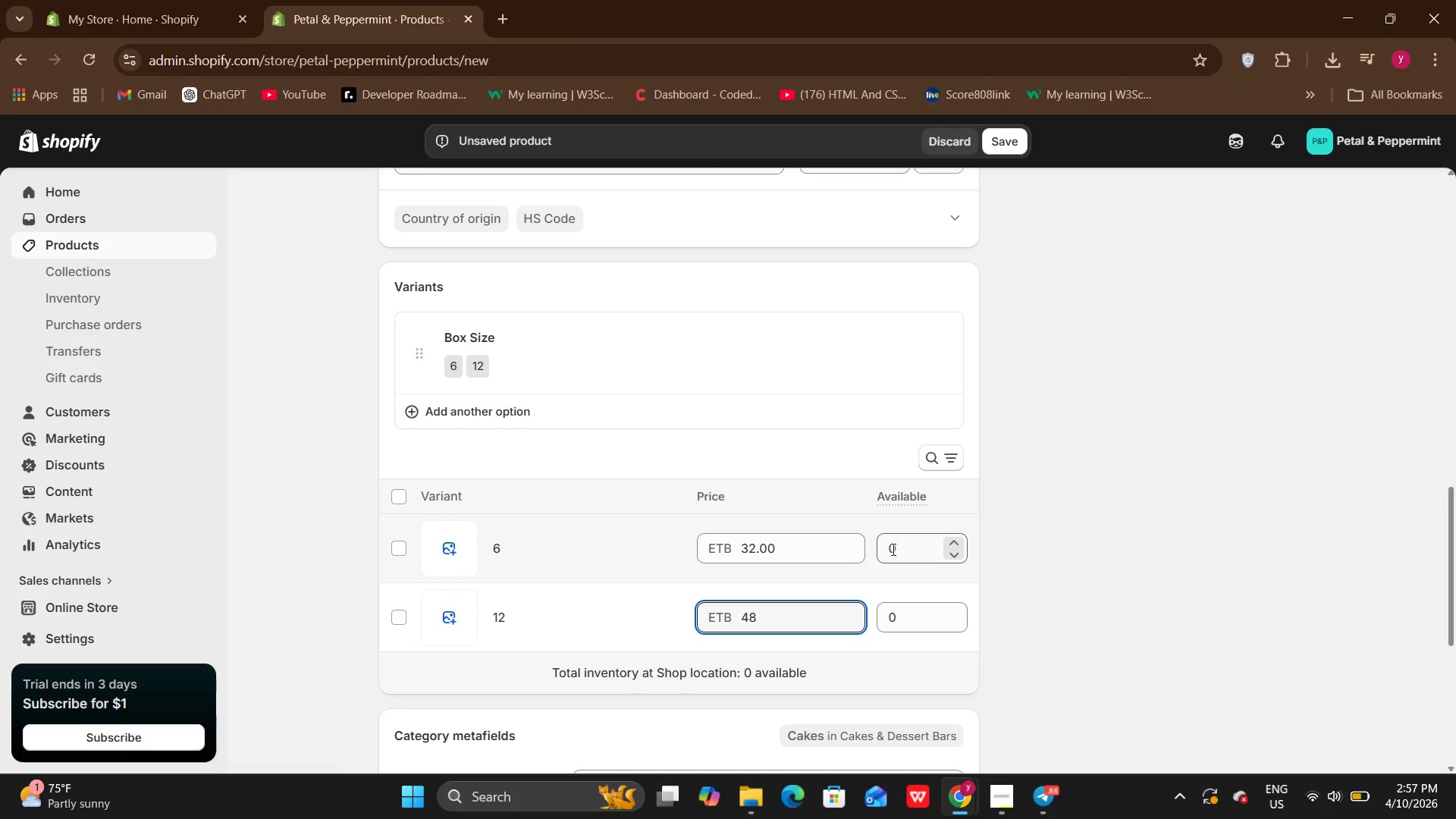 
left_click([892, 549])
 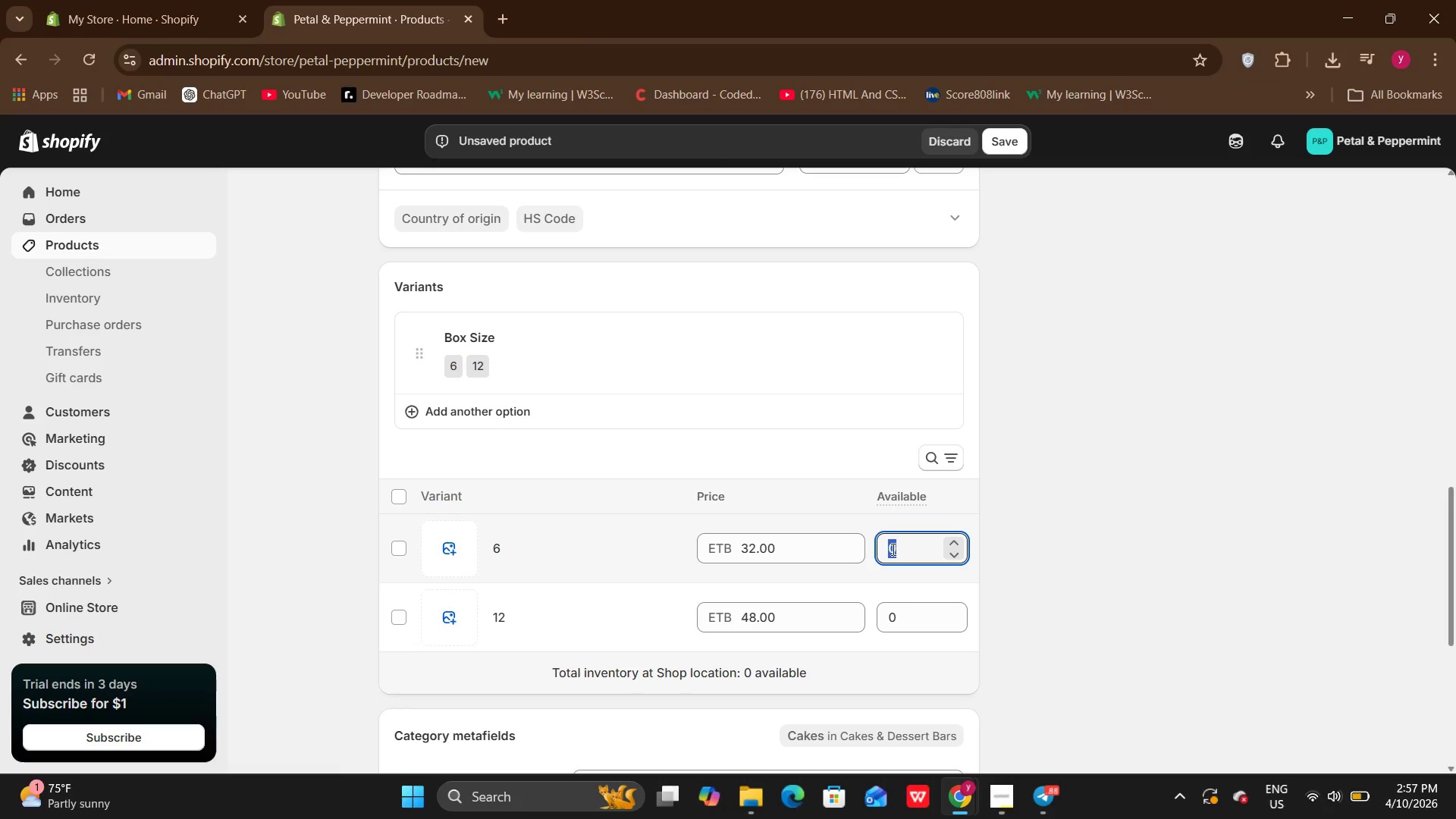 
key(Backspace)
type(50)
 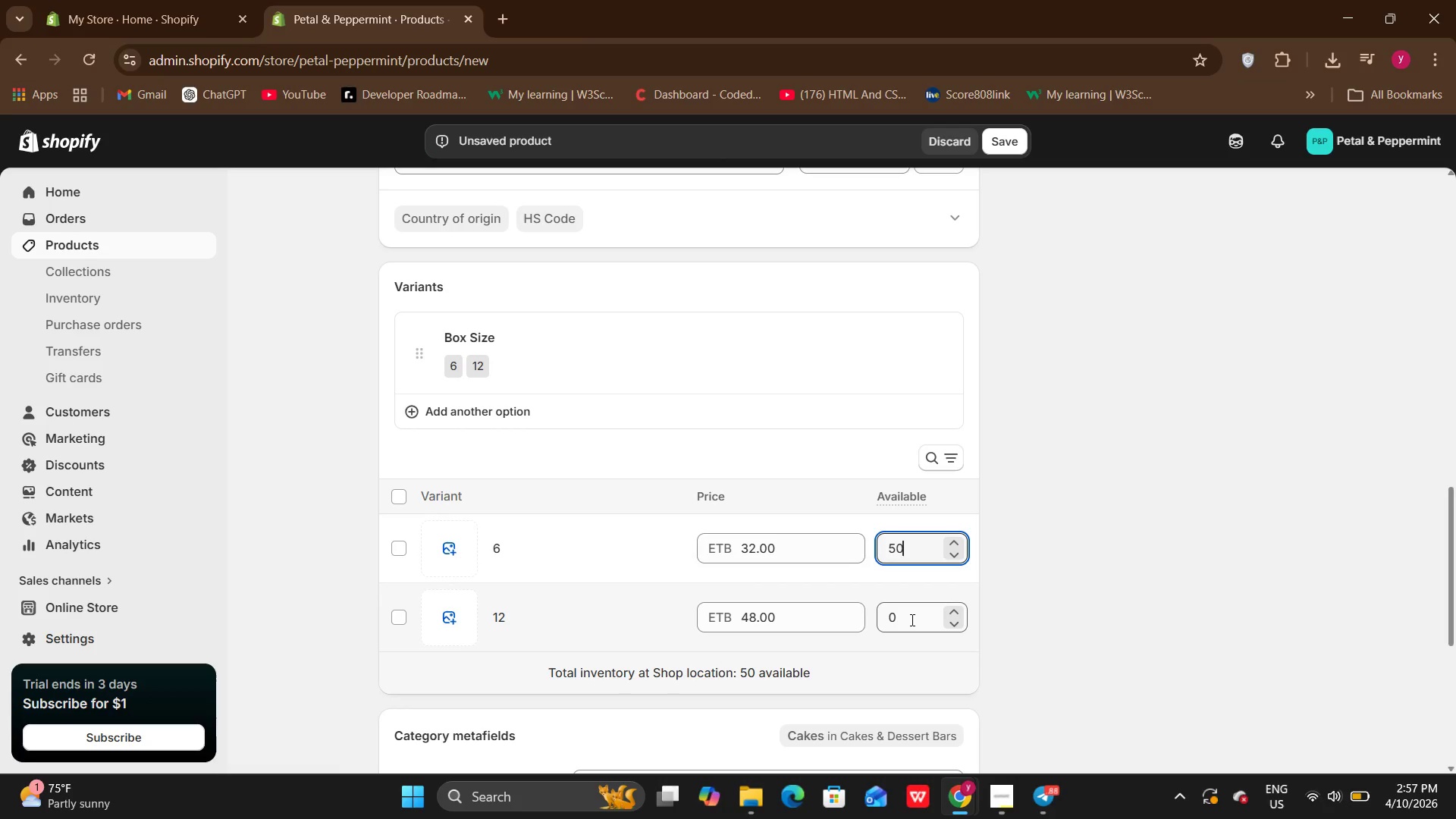 
left_click([911, 620])
 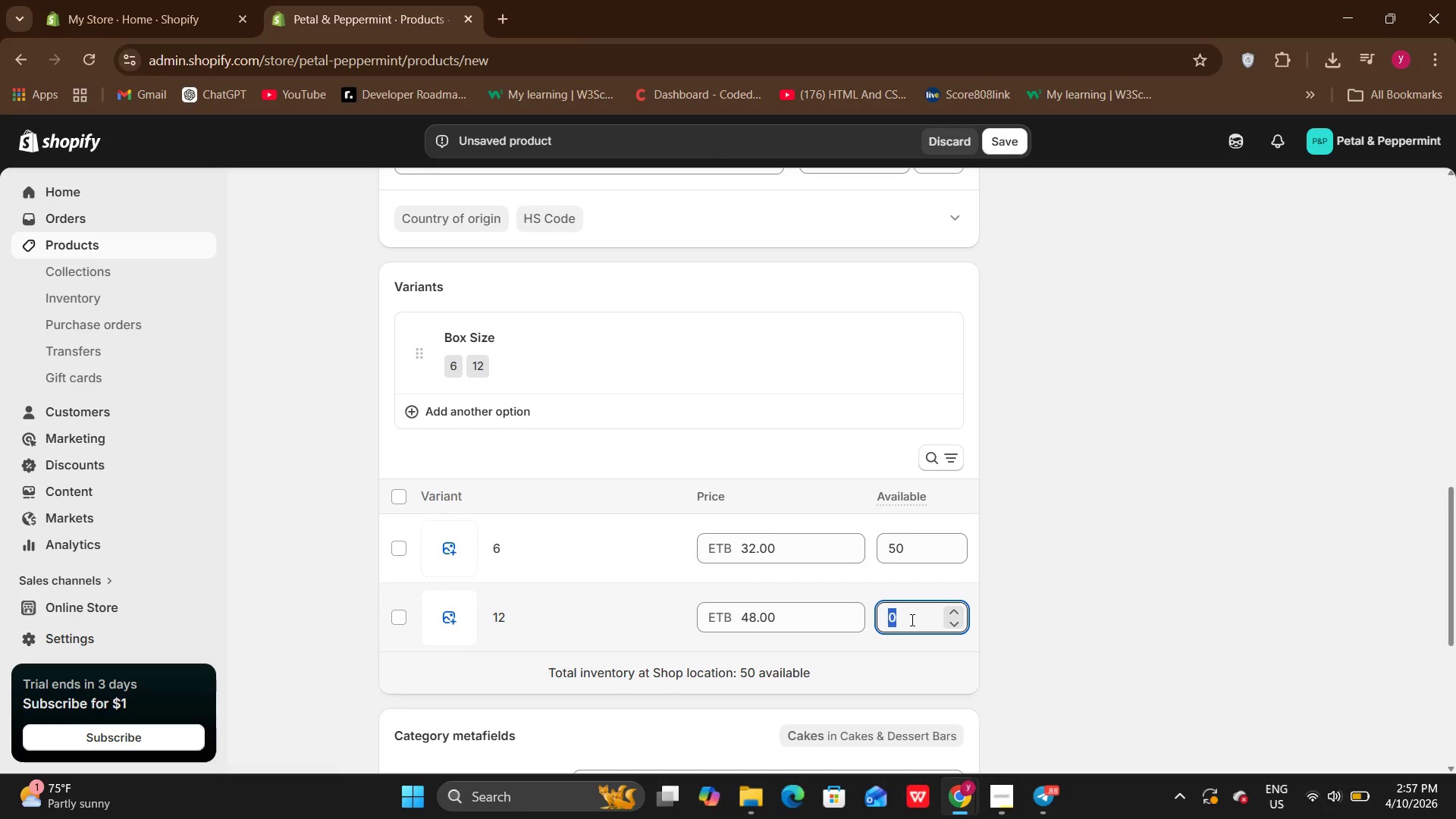 
key(Backspace)
type(50)
 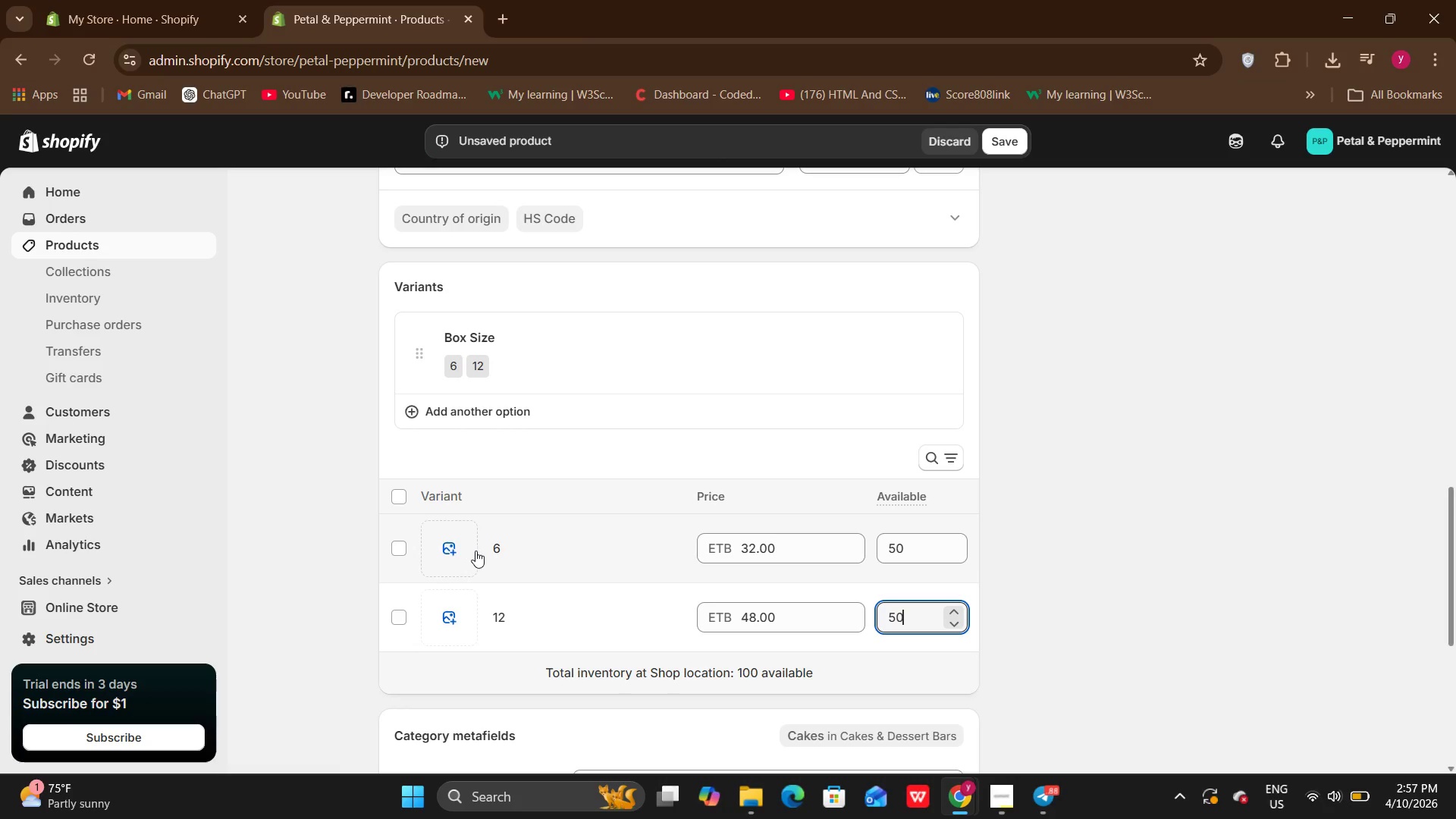 
left_click([491, 552])
 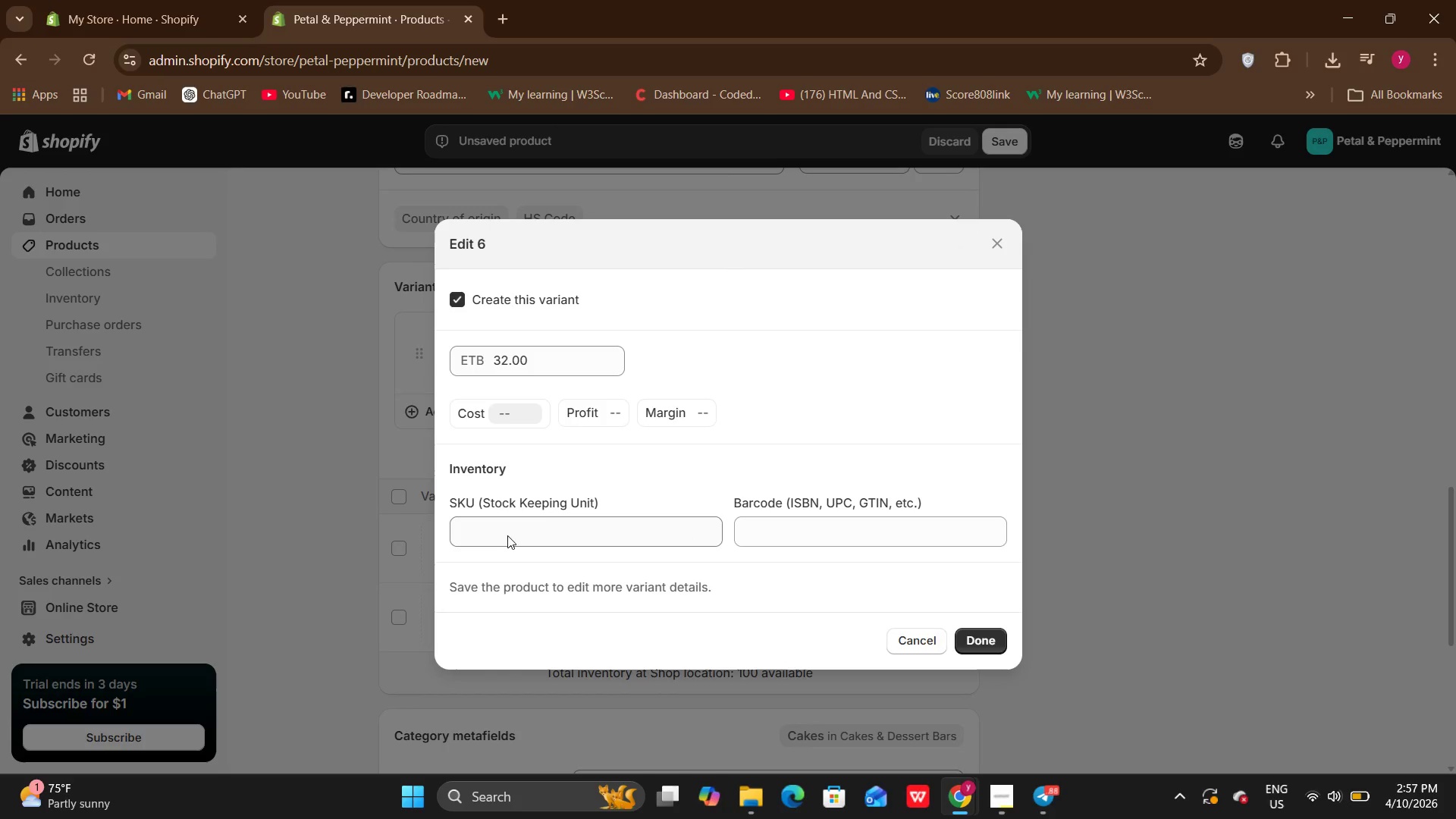 
left_click([510, 530])
 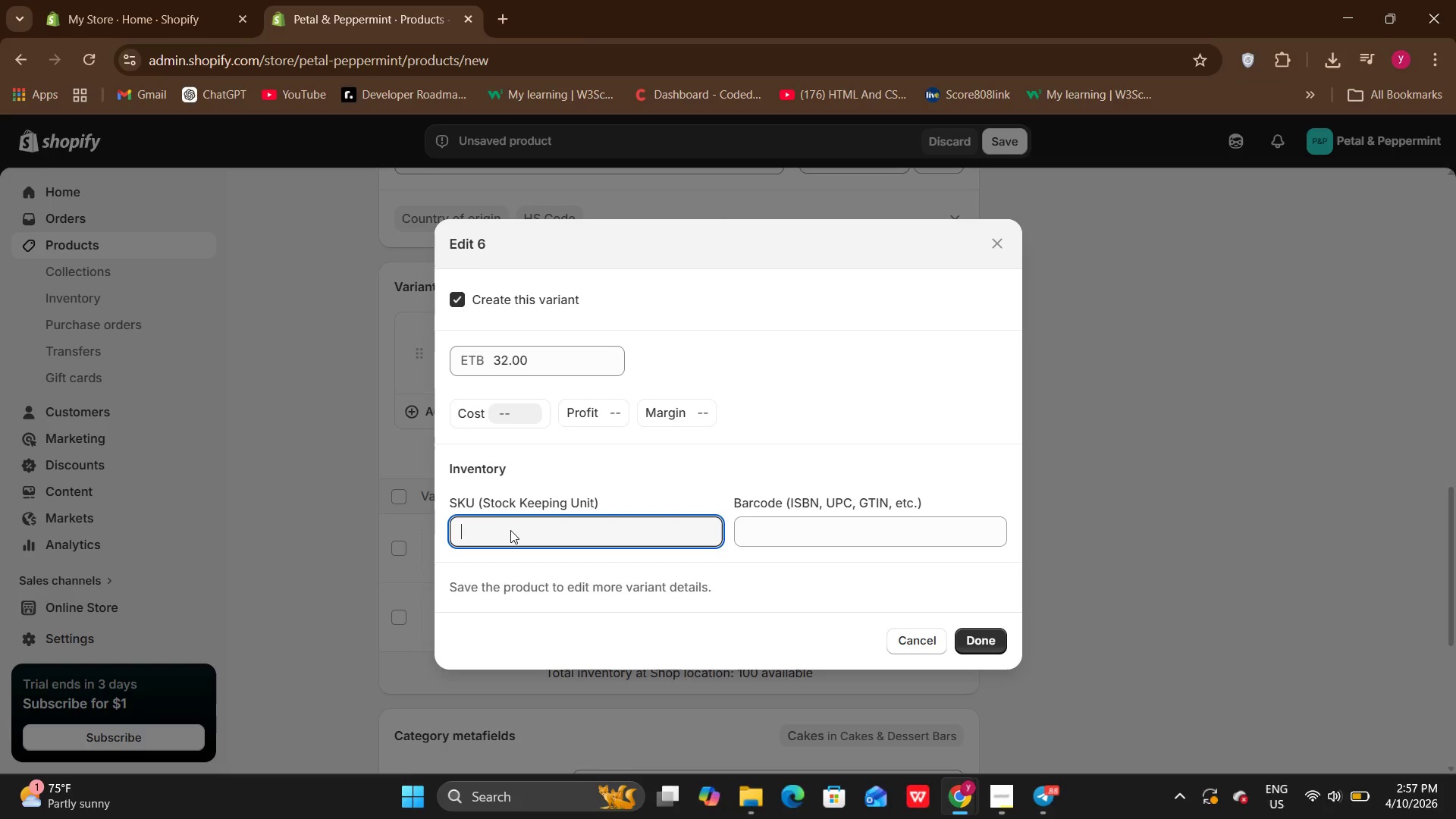 
type(MNG-JAS-06)
 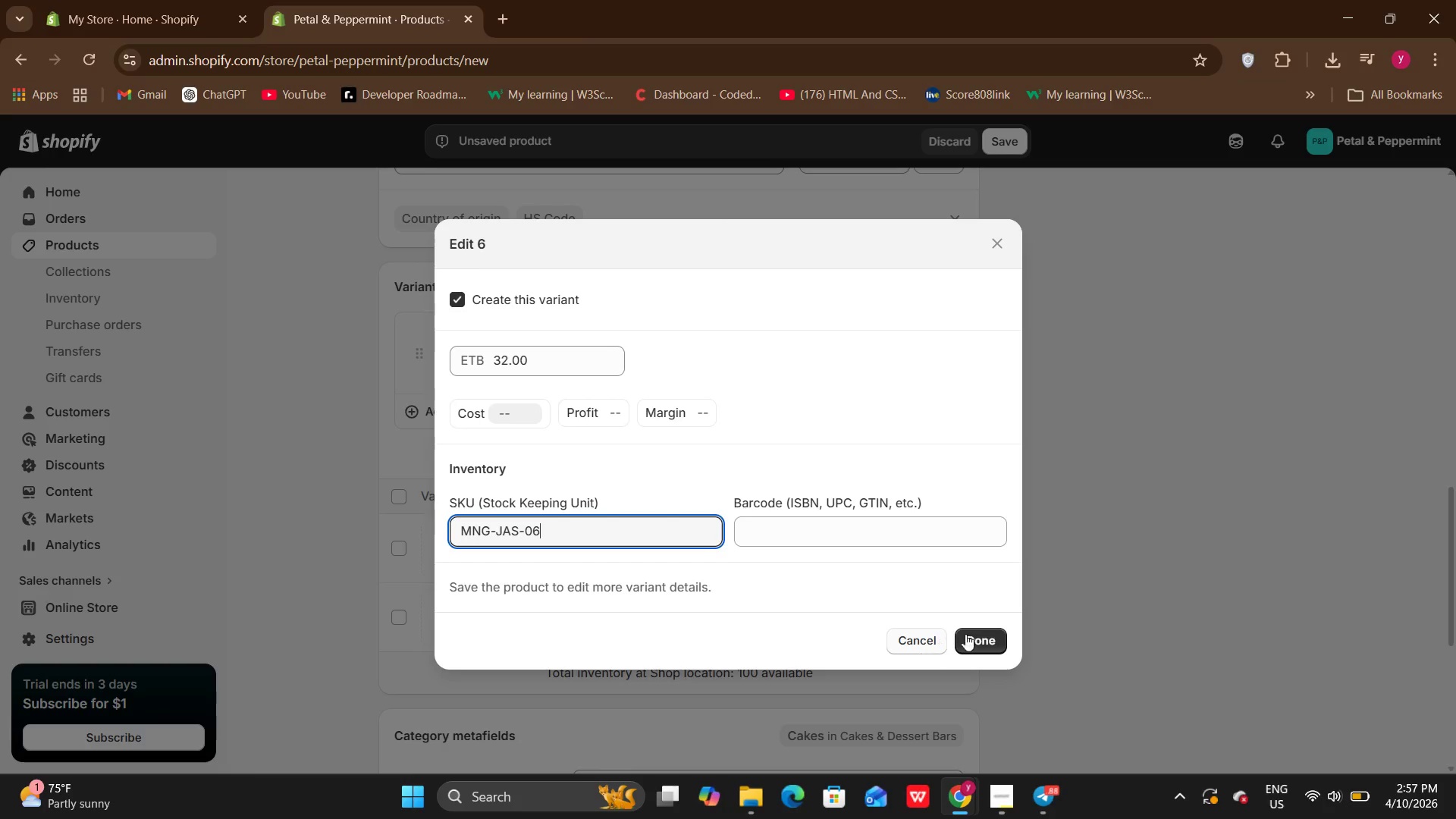 
left_click([980, 633])
 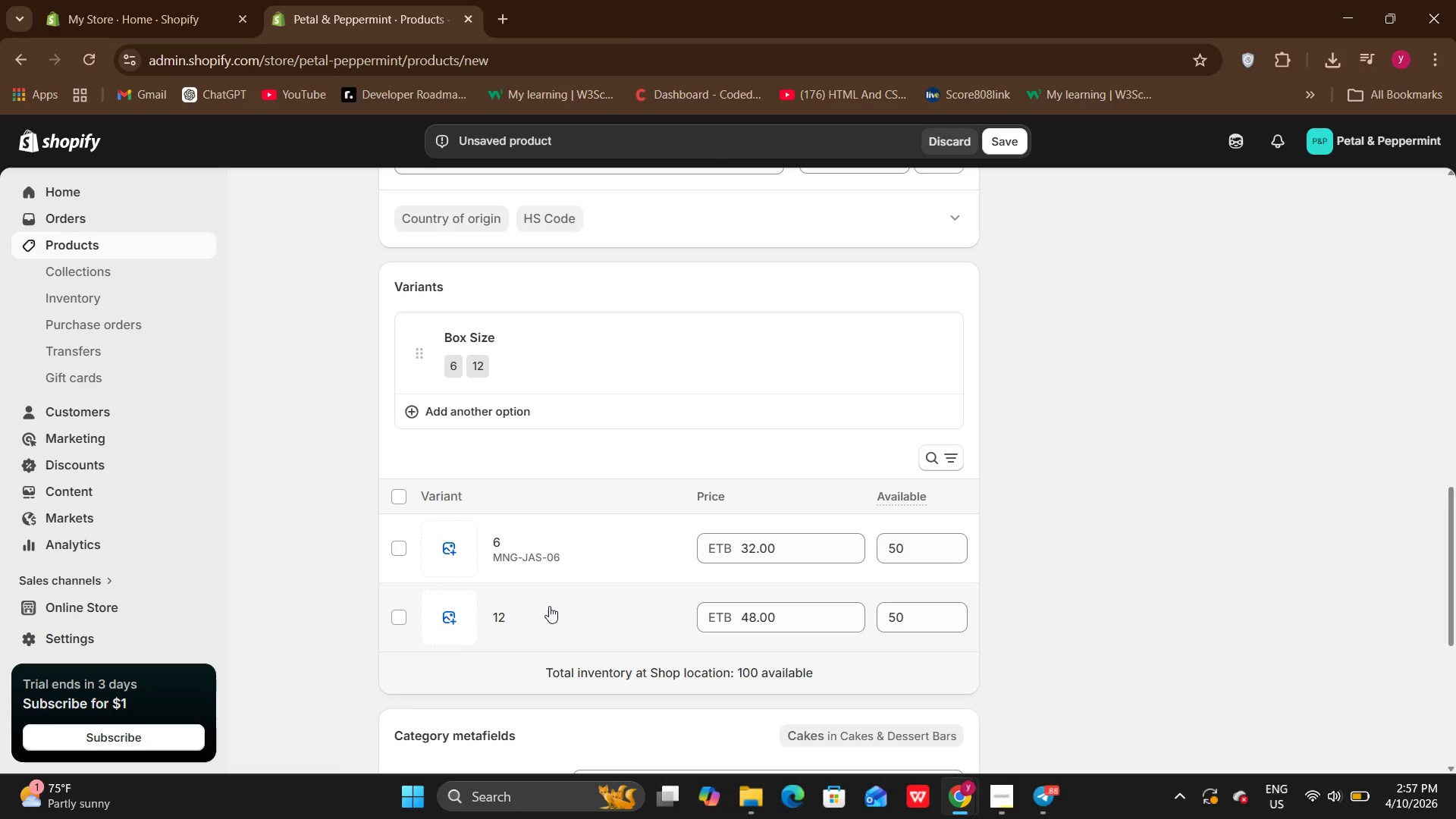 
left_click([548, 606])
 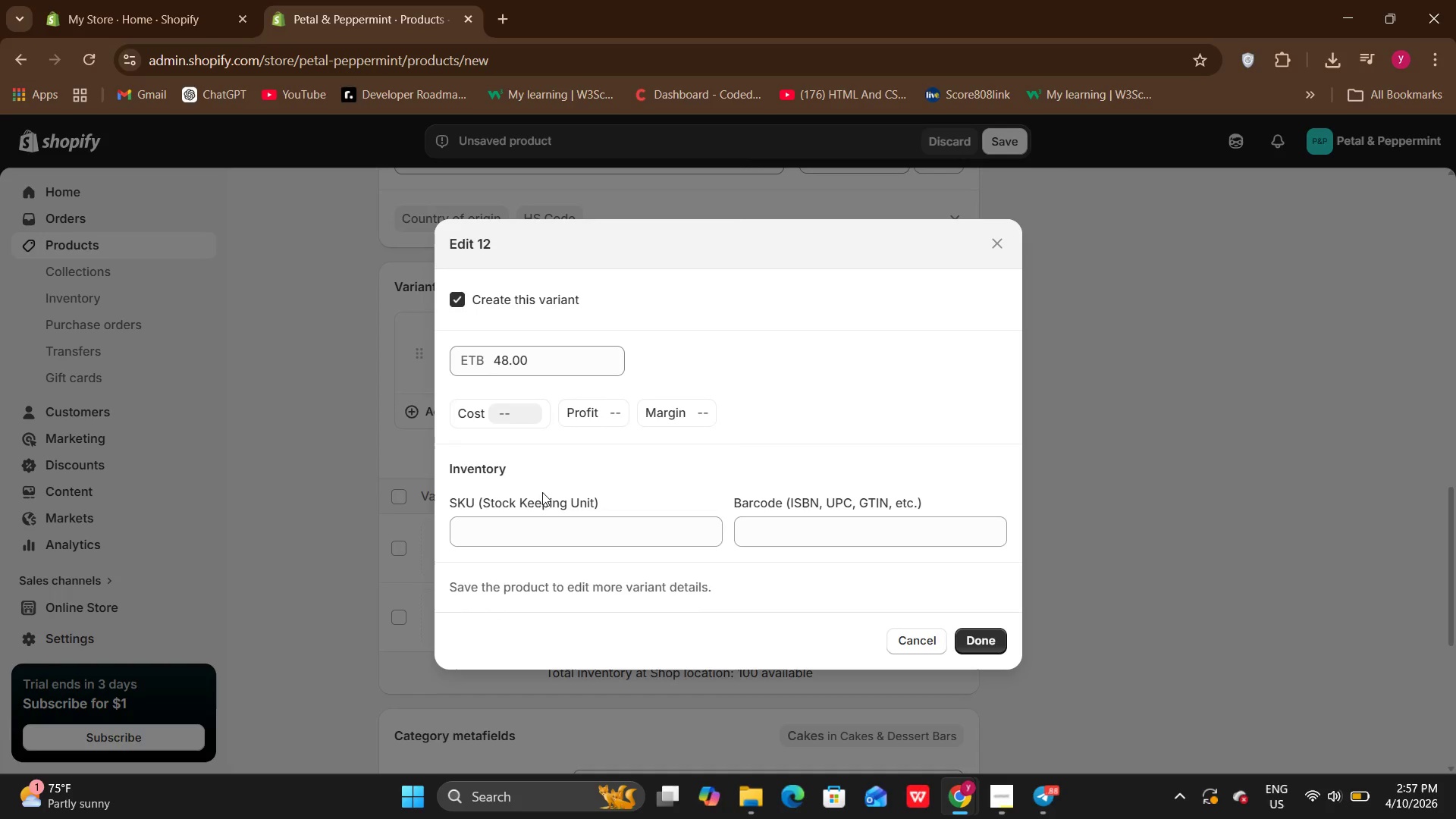 
left_click([519, 529])
 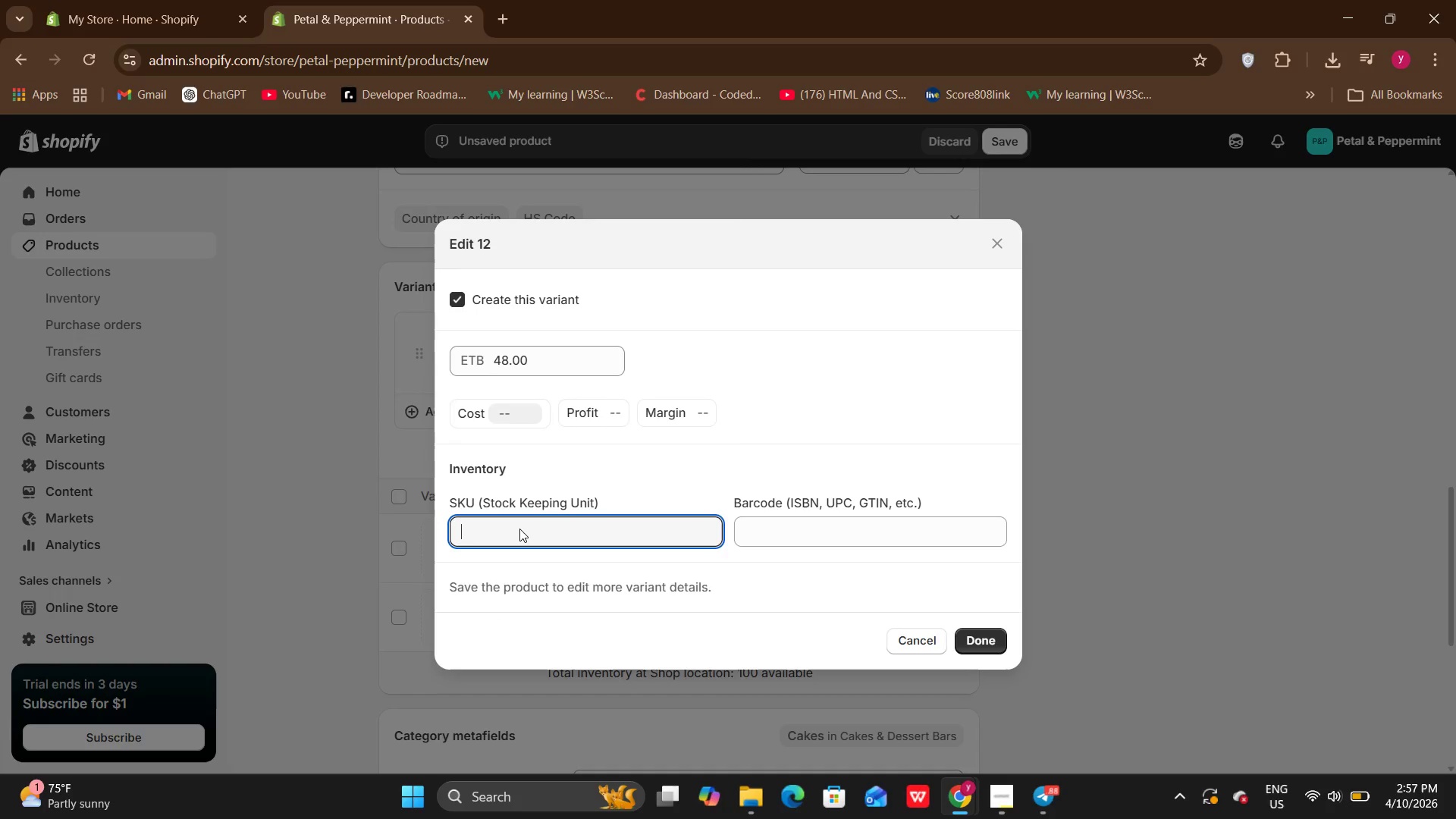 
type(mng)
key(Backspace)
key(Backspace)
key(Backspace)
type(MNG-JAS-12)
 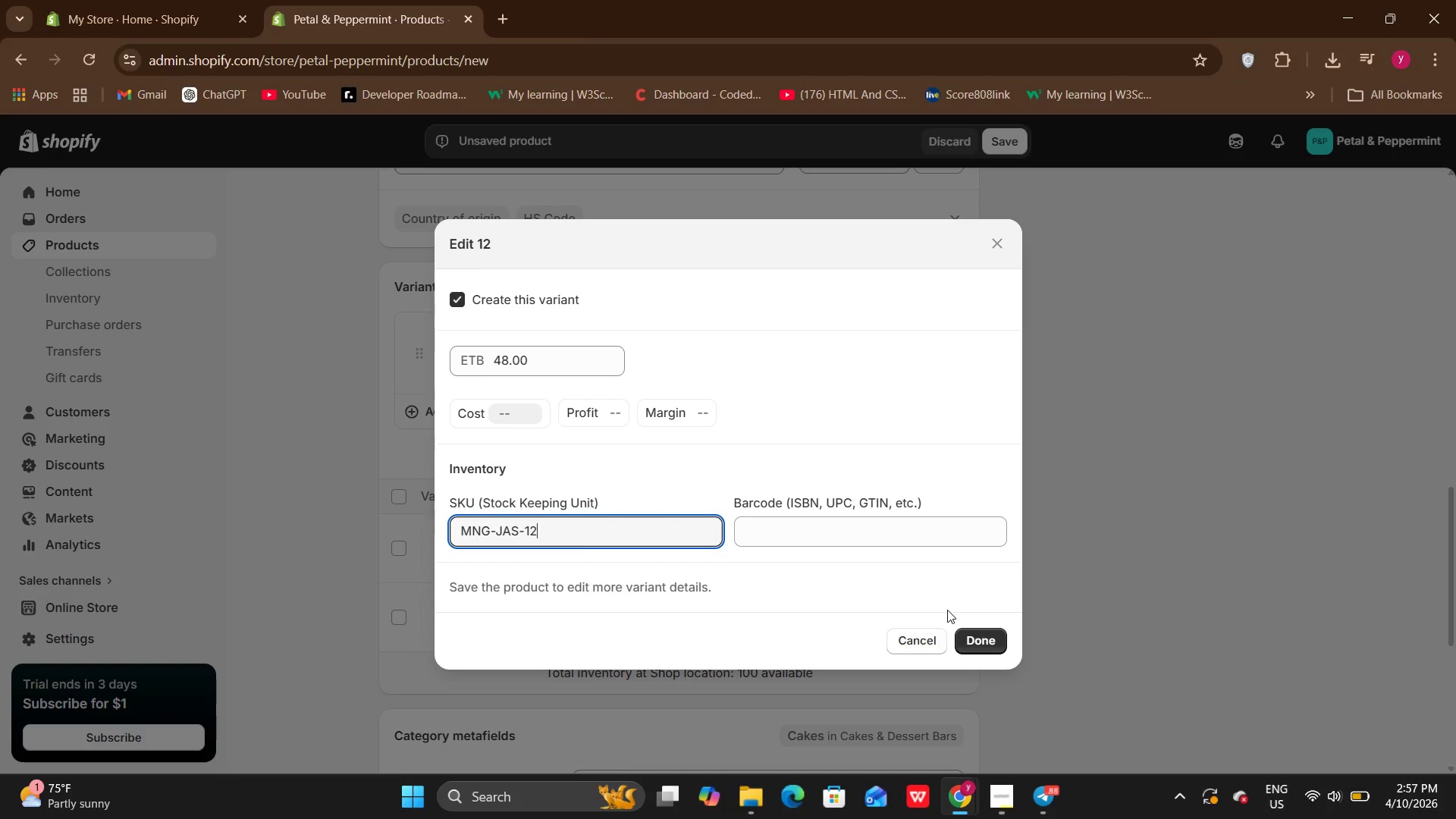 
left_click([979, 644])
 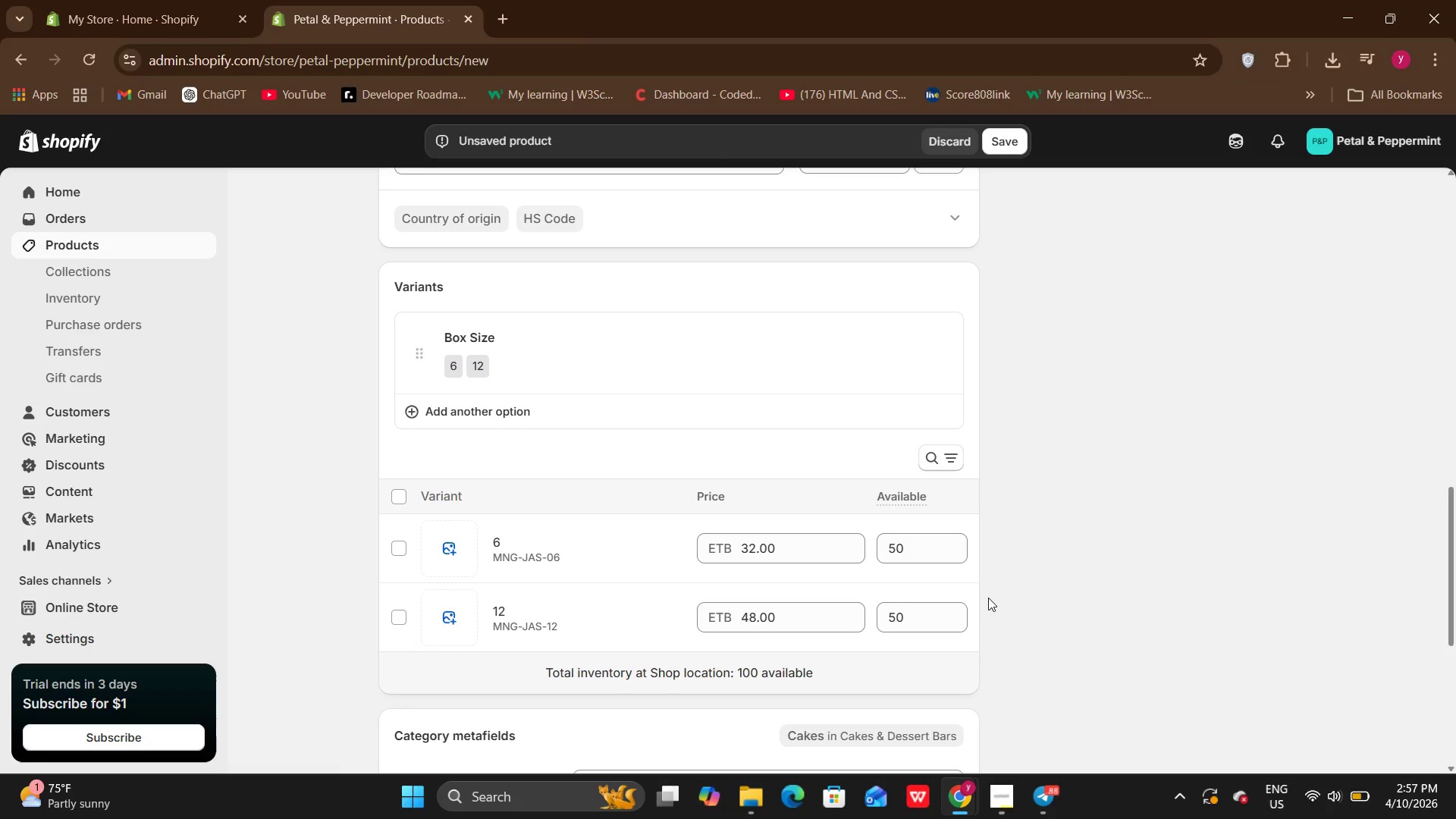 
hold_key(key=ArrowDown, duration=0.38)
 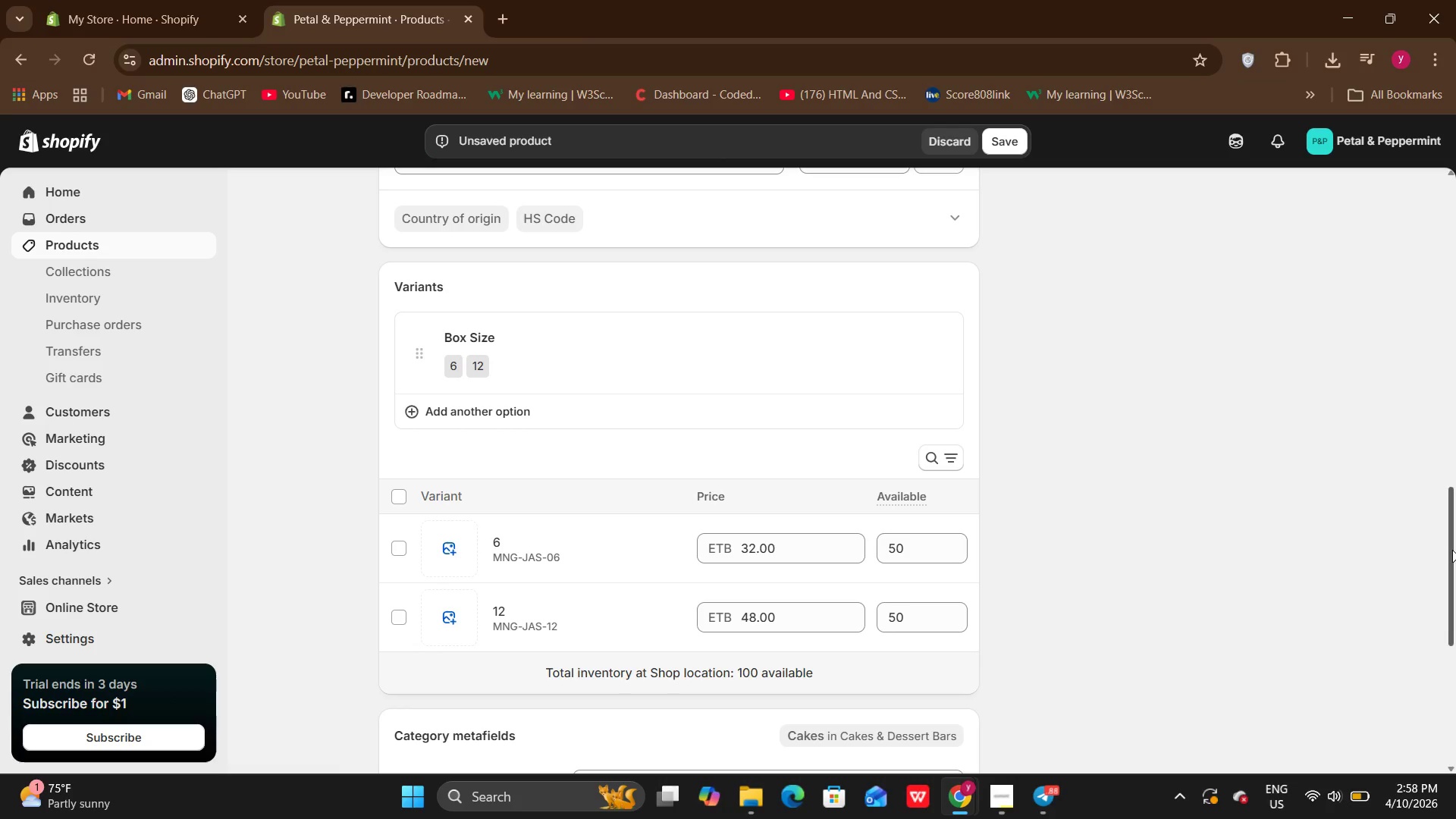 
left_click_drag(start_coordinate=[1452, 550], to_coordinate=[1454, 698])
 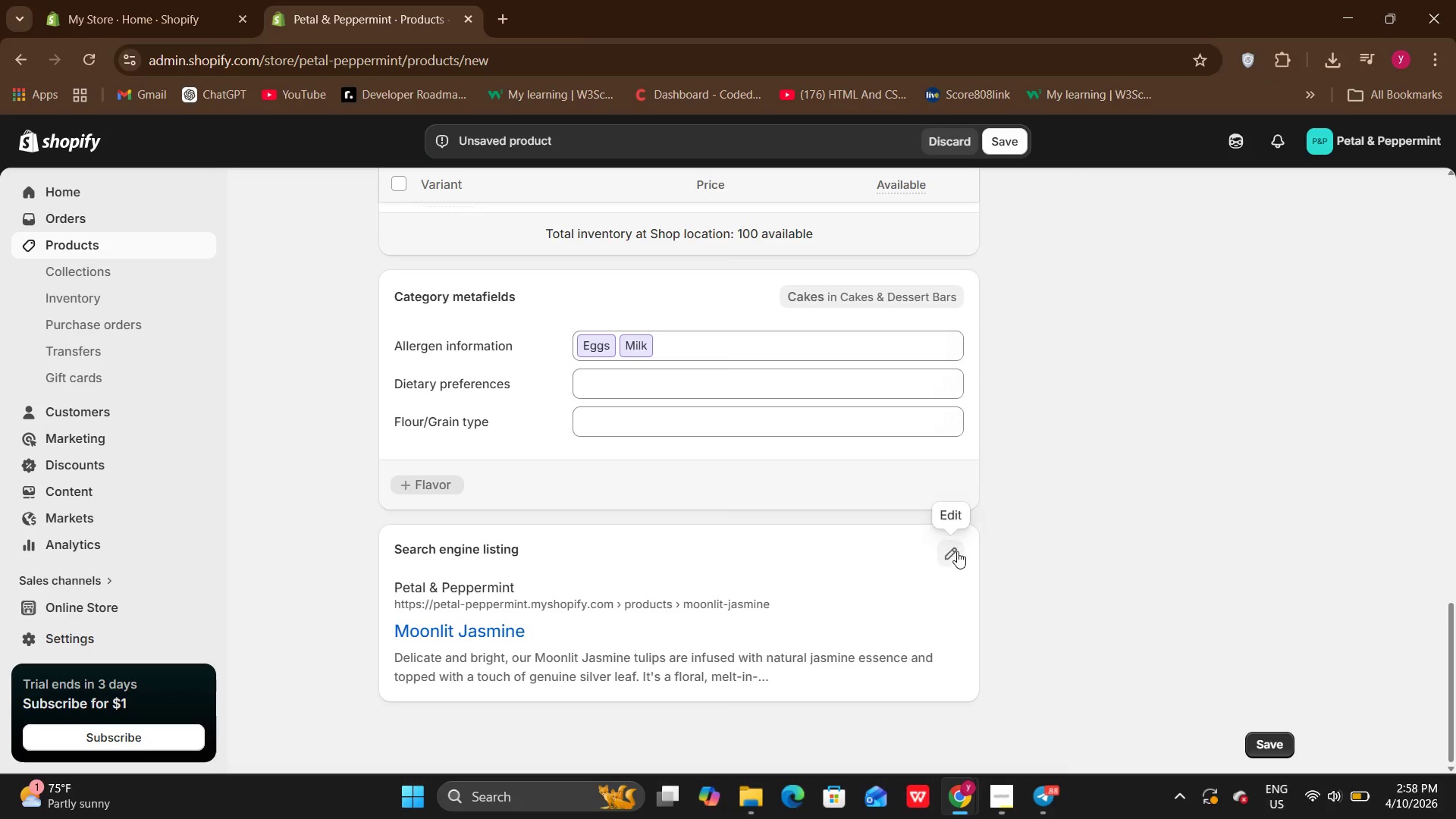 
left_click([957, 551])
 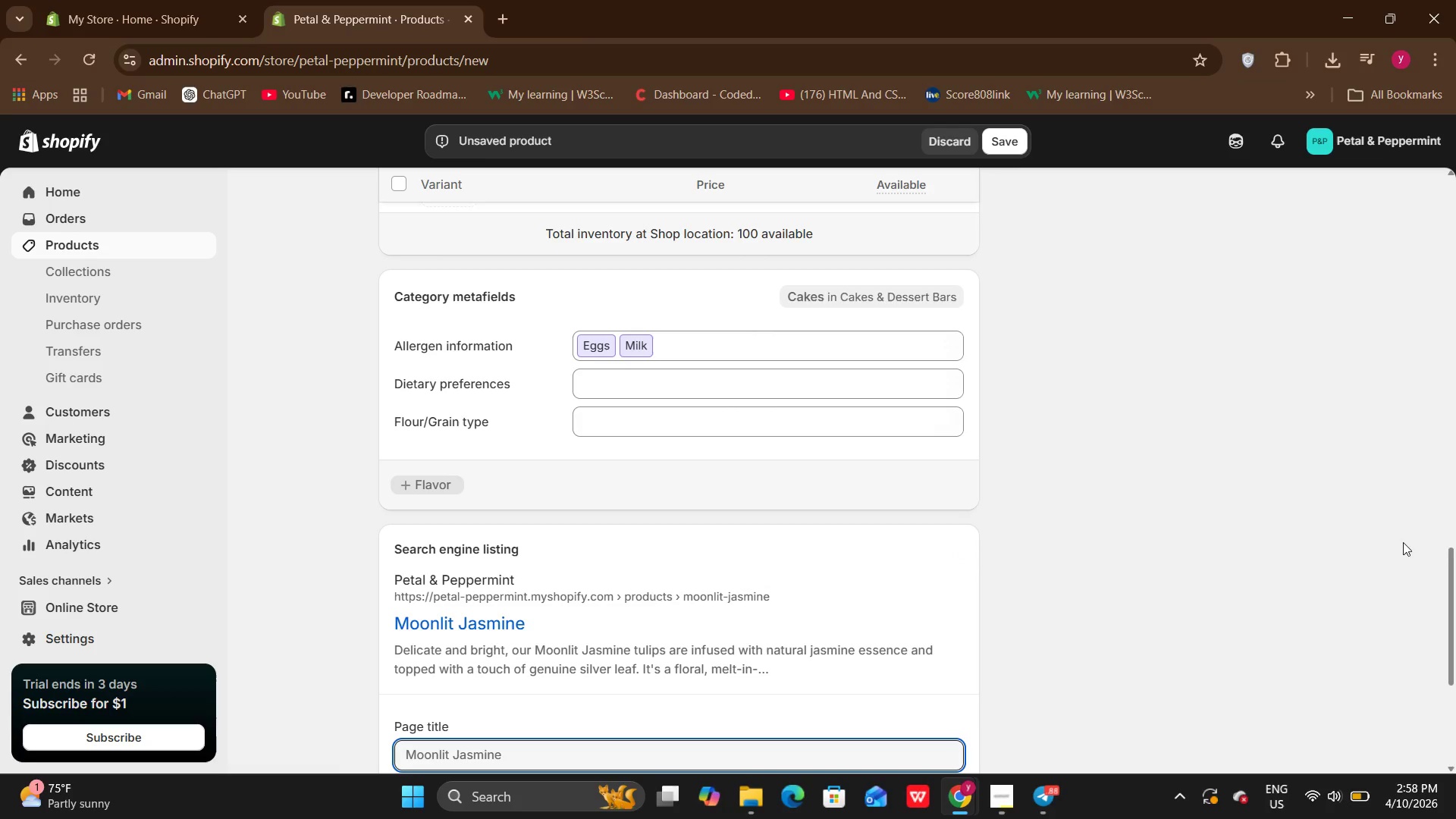 
left_click_drag(start_coordinate=[1455, 561], to_coordinate=[1455, 661])
 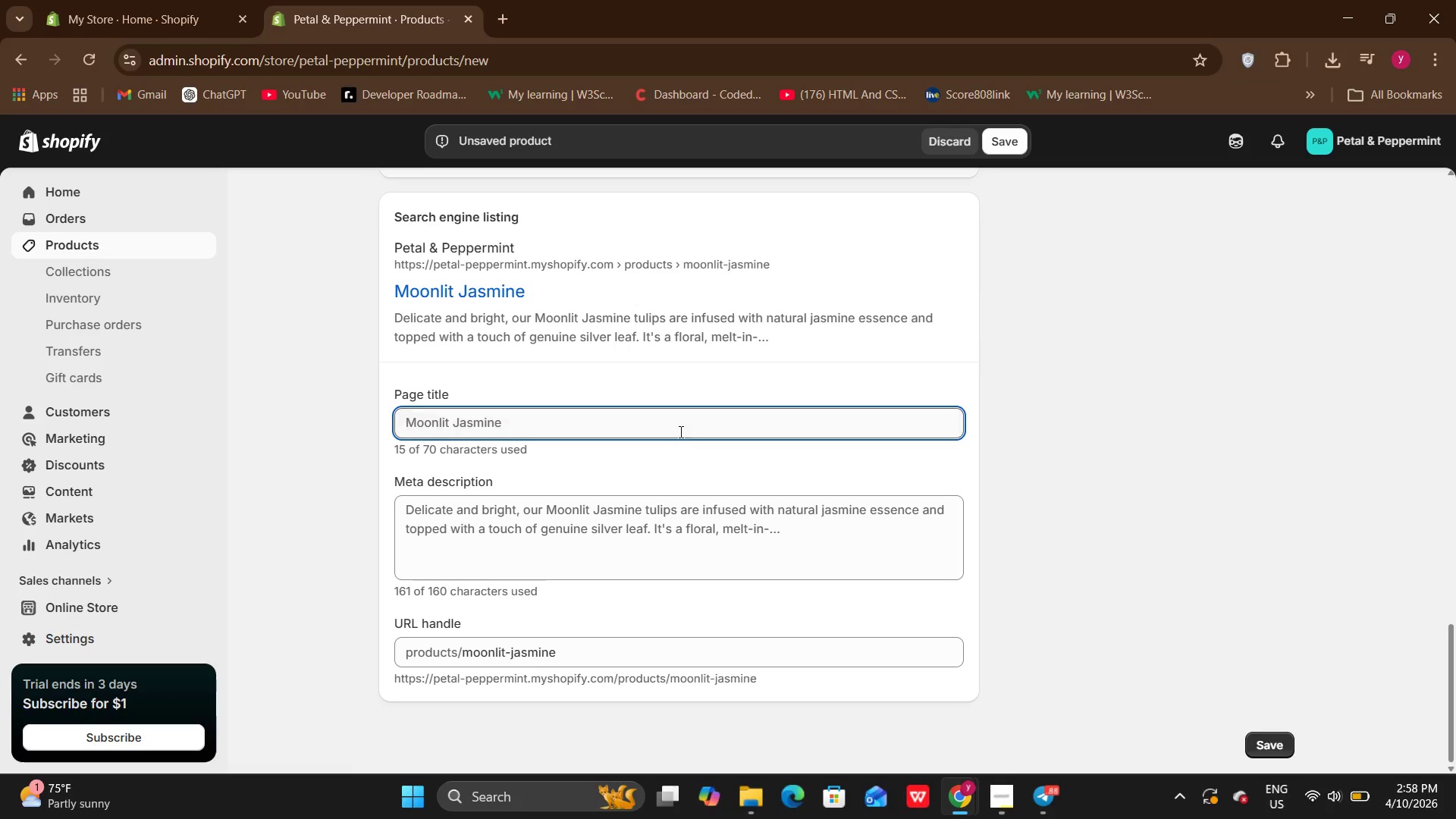 
left_click([679, 428])
 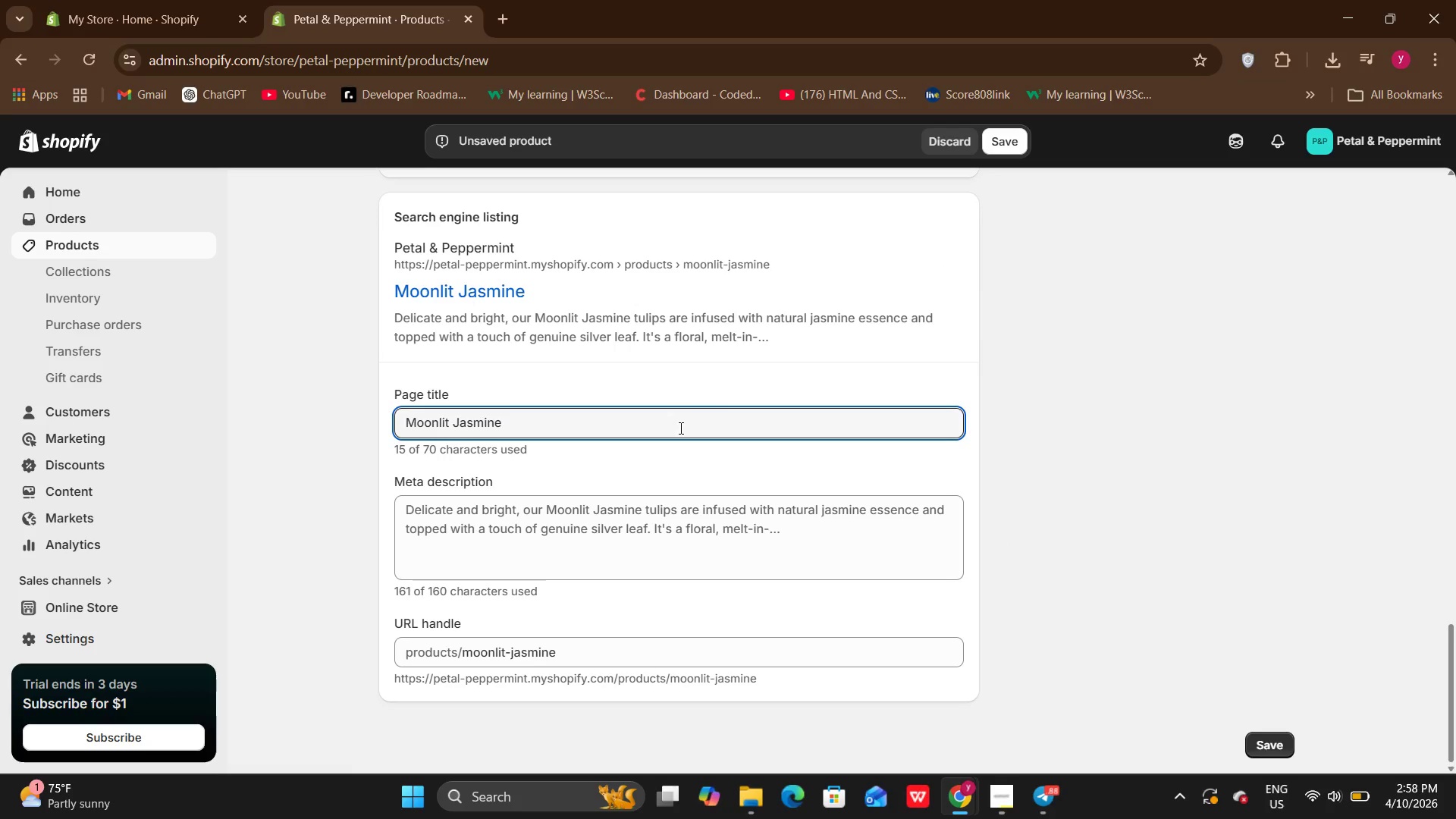 
type(|)
key(Backspace)
type( | KET)
key(Backspace)
key(Backspace)
type(te)
key(Backspace)
key(Backspace)
type(eto-)
key(Backspace)
type( ja)
key(Backspace)
key(Backspace)
type(j)
key(Backspace)
type(Jasmine & Sl)
key(Backspace)
type(ilver leaf)
 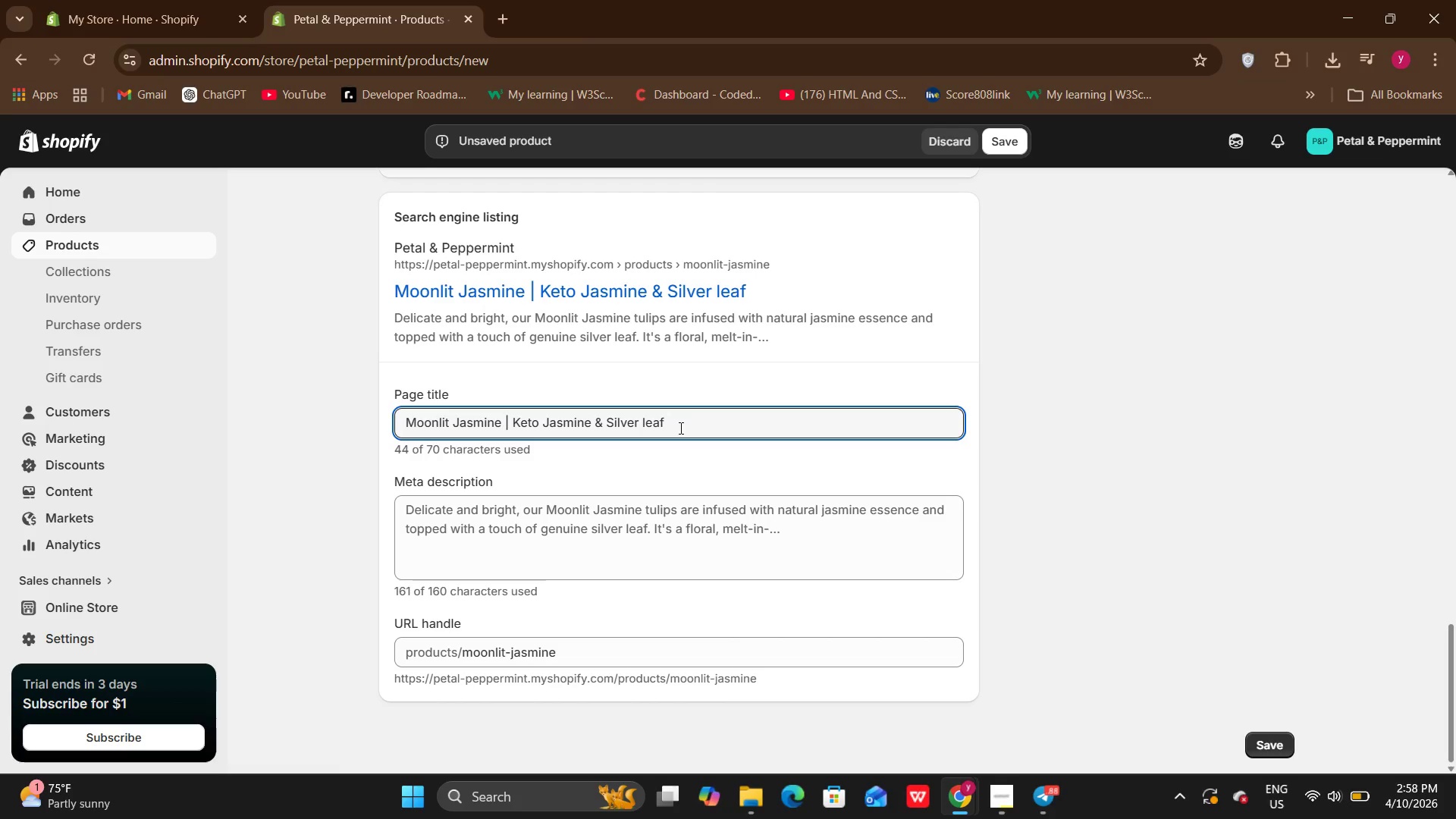 
key(Backspace)
key(Backspace)
key(Backspace)
key(Backspace)
type(Leaf R)
key(Backspace)
type(Tulips)
 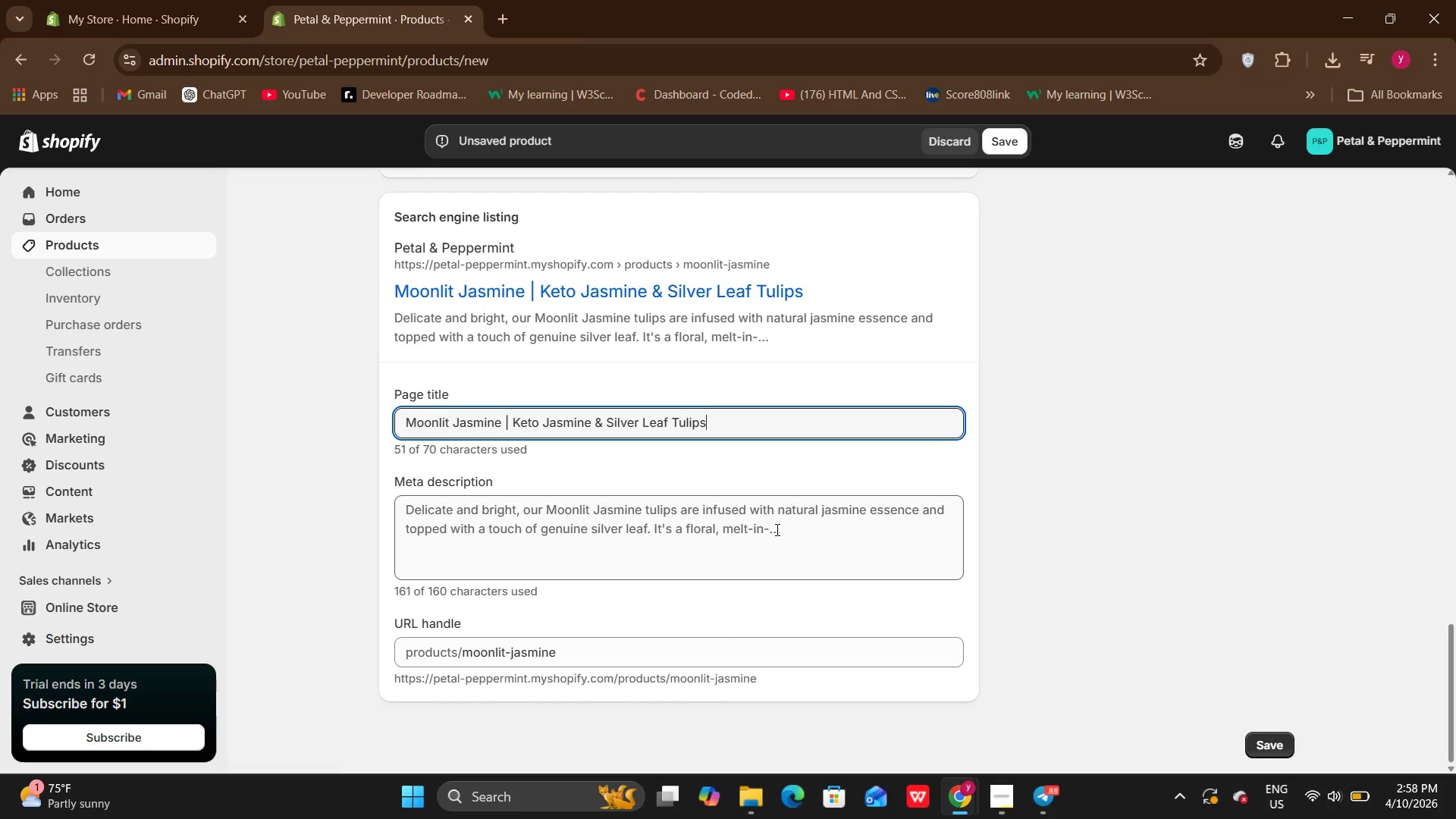 
left_click([776, 529])
 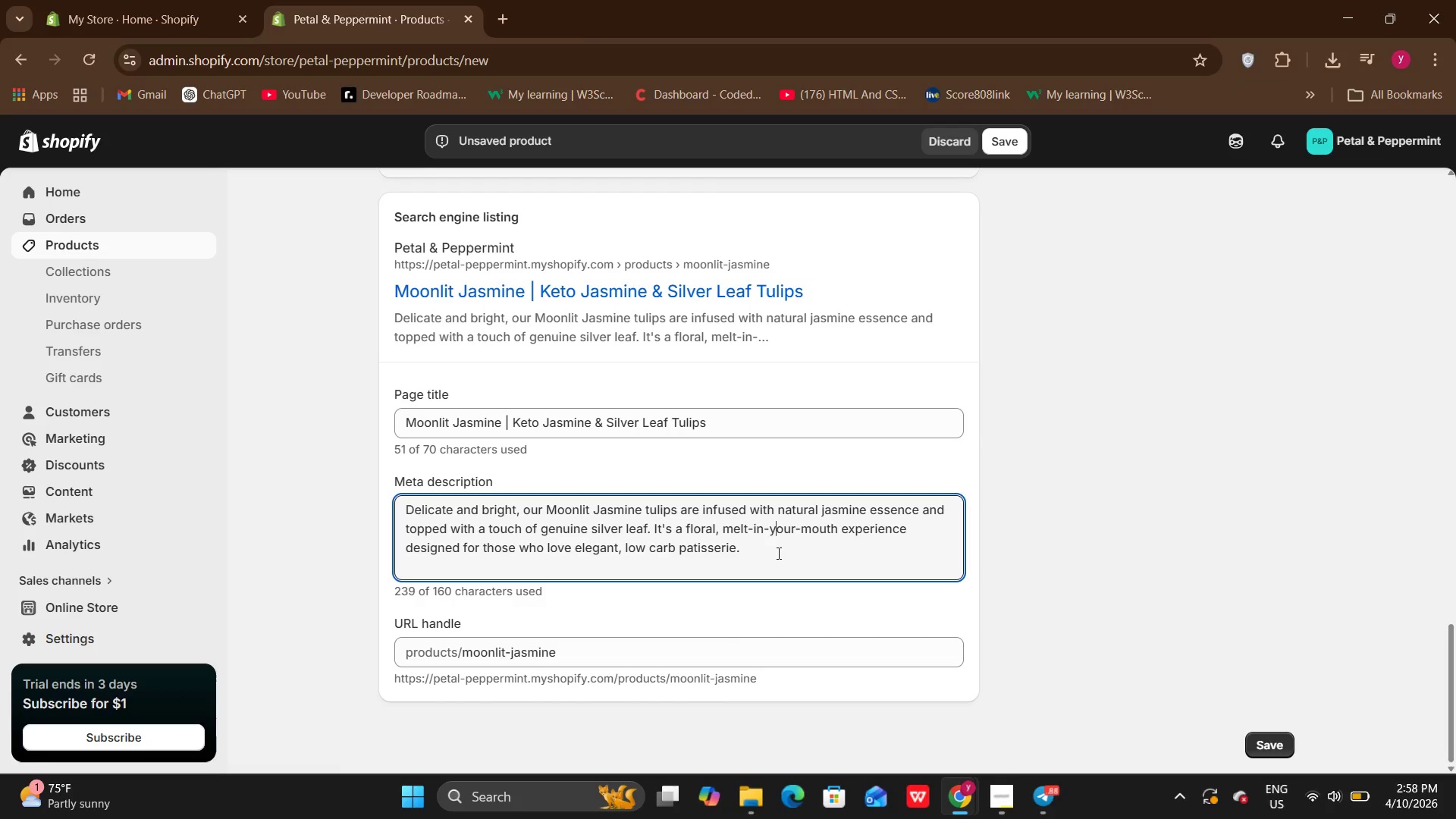 
left_click([774, 553])
 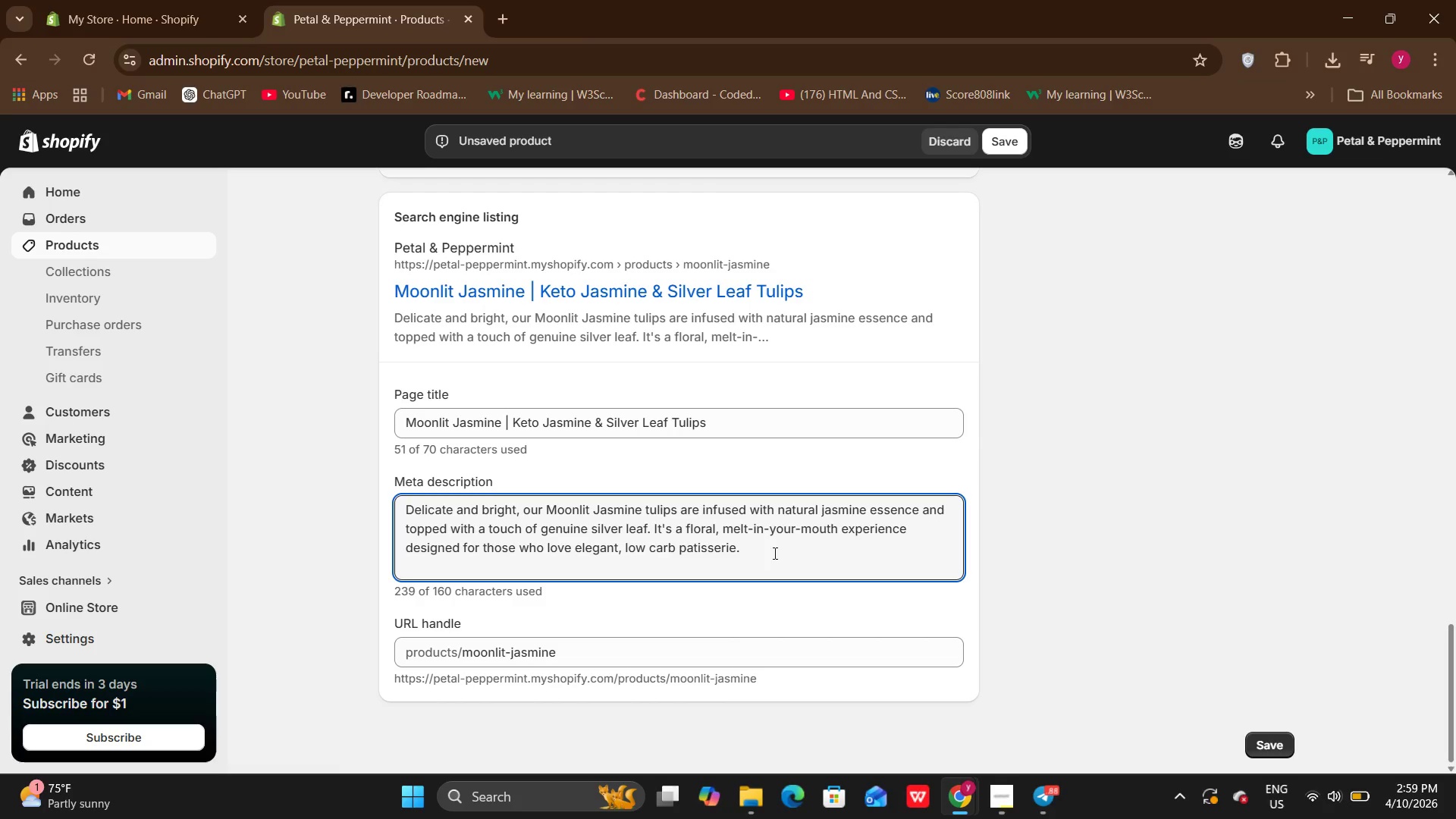 
key(ArrowLeft)
 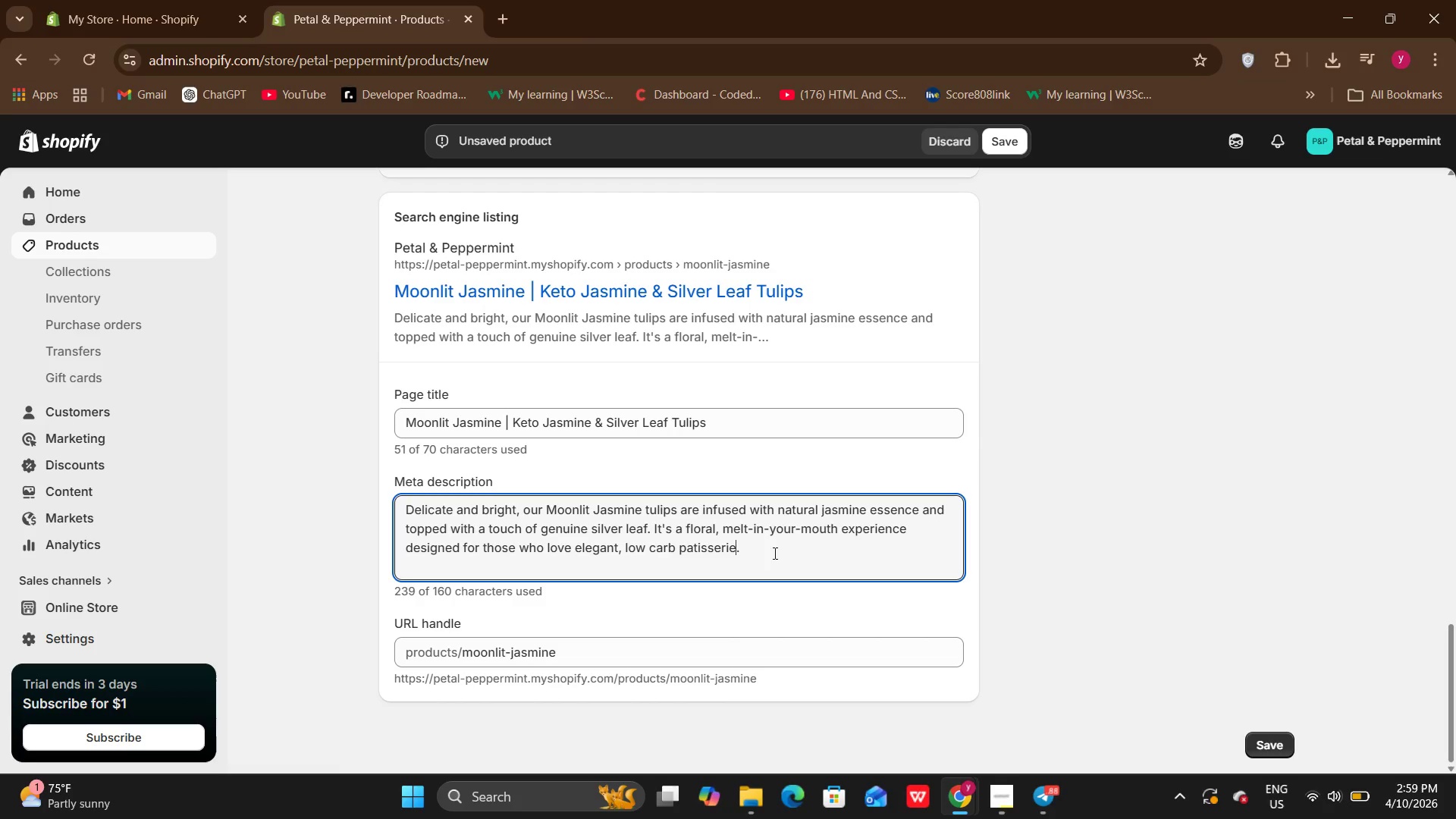 
hold_key(key=Backspace, duration=1.5)
 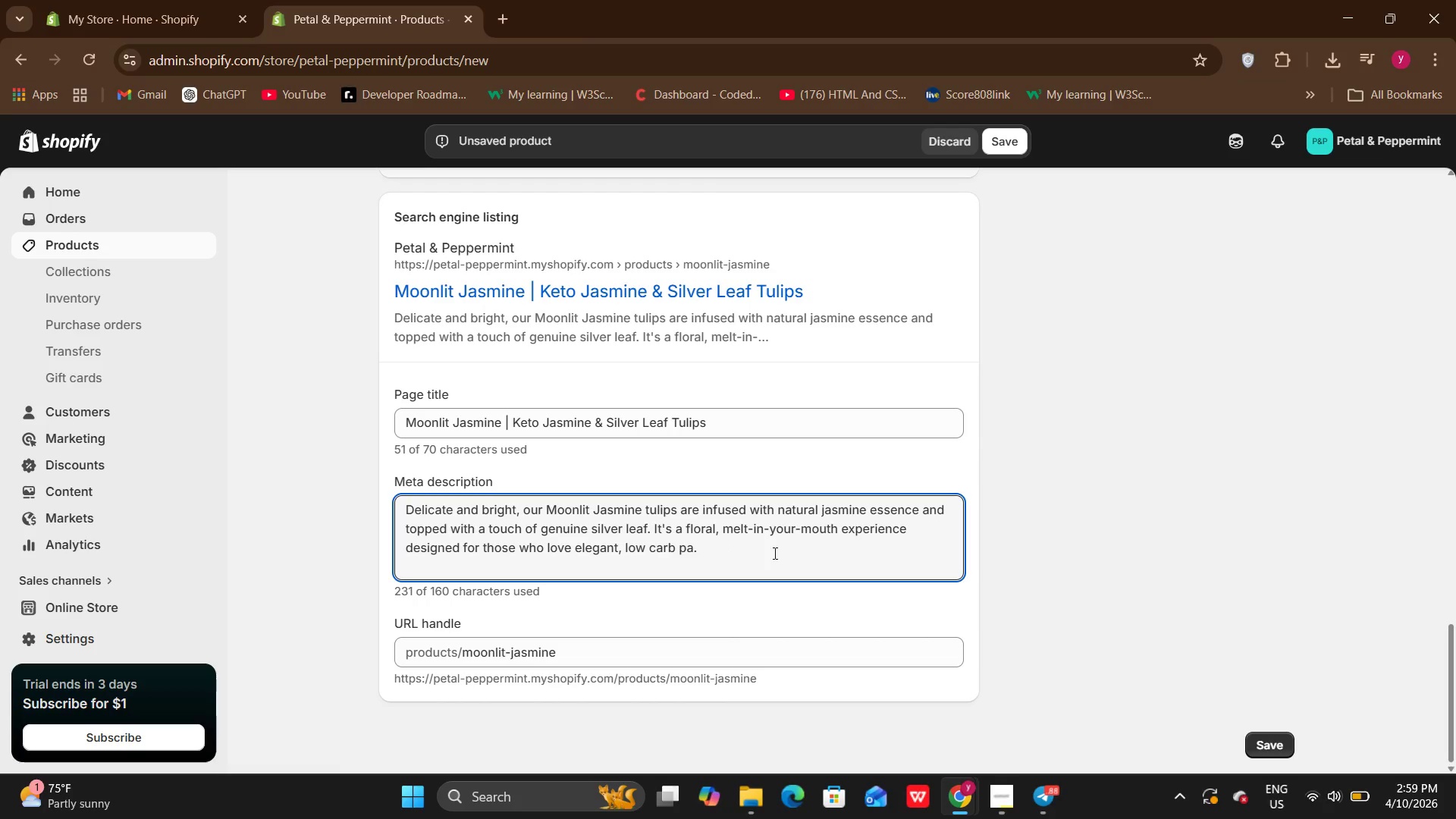 
hold_key(key=Backspace, duration=1.05)
 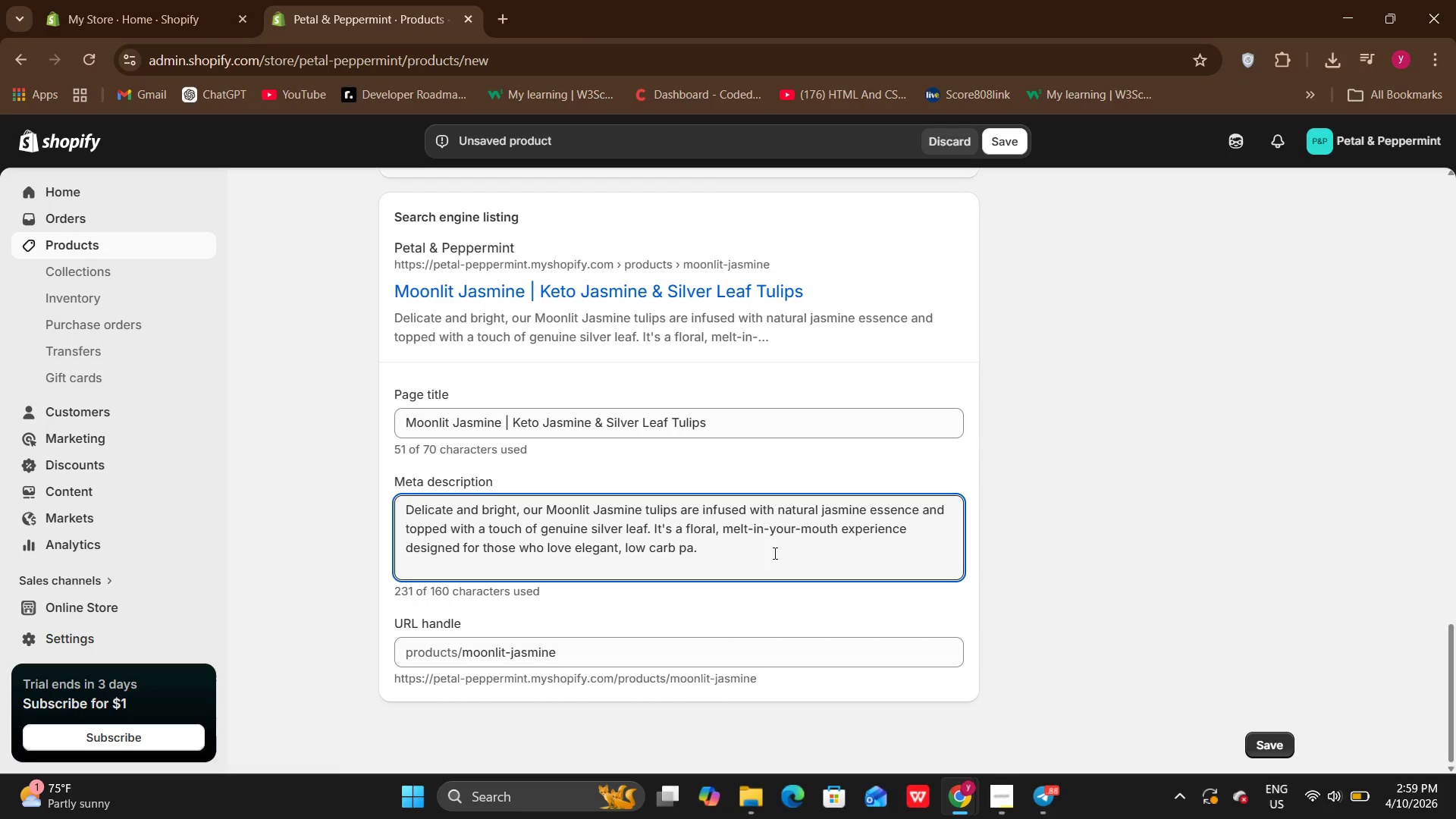 
key(Backspace)
 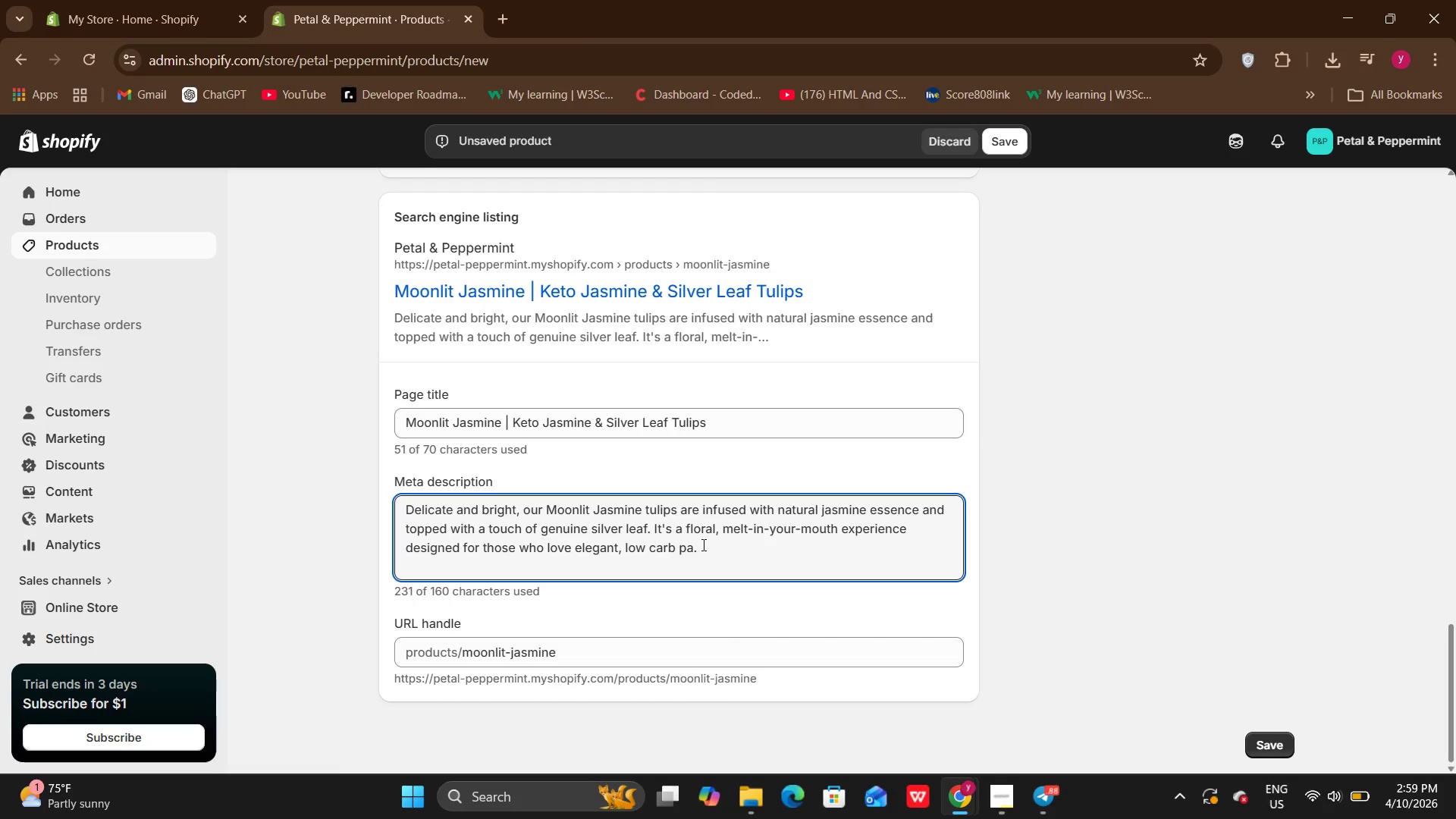 
left_click([687, 547])
 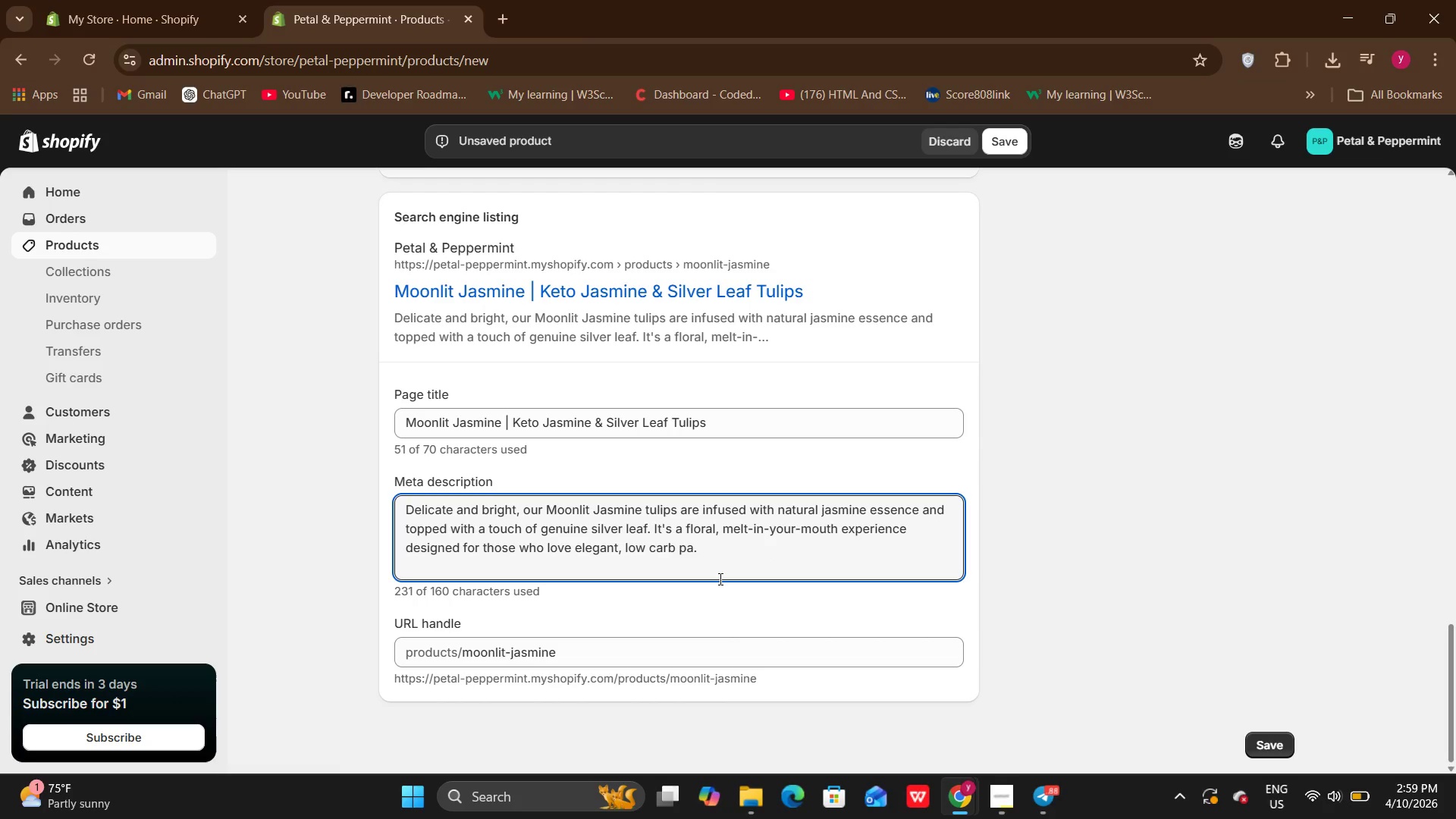 
wait(9.25)
 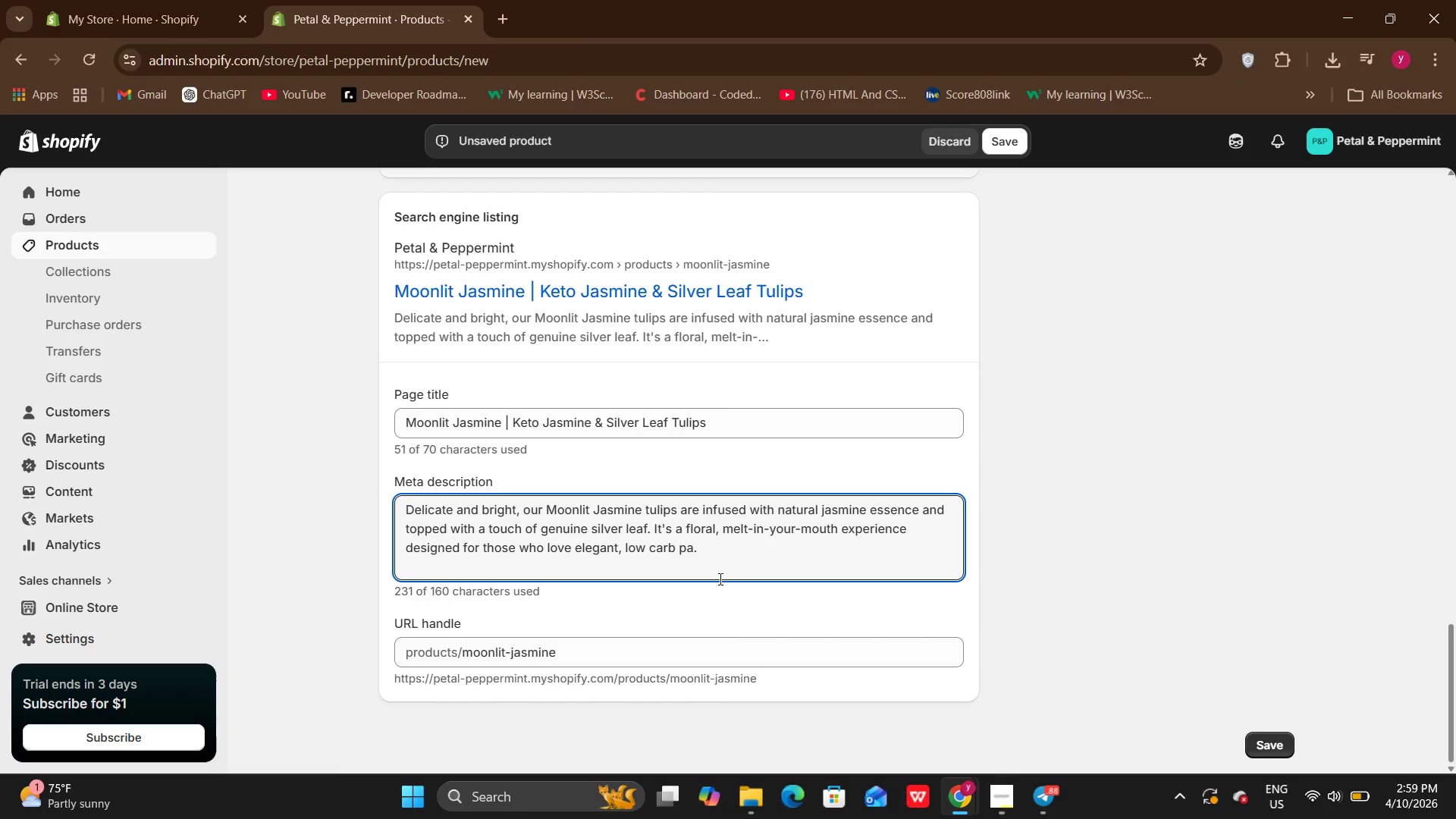 
hold_key(key=ArrowRight, duration=1.19)
 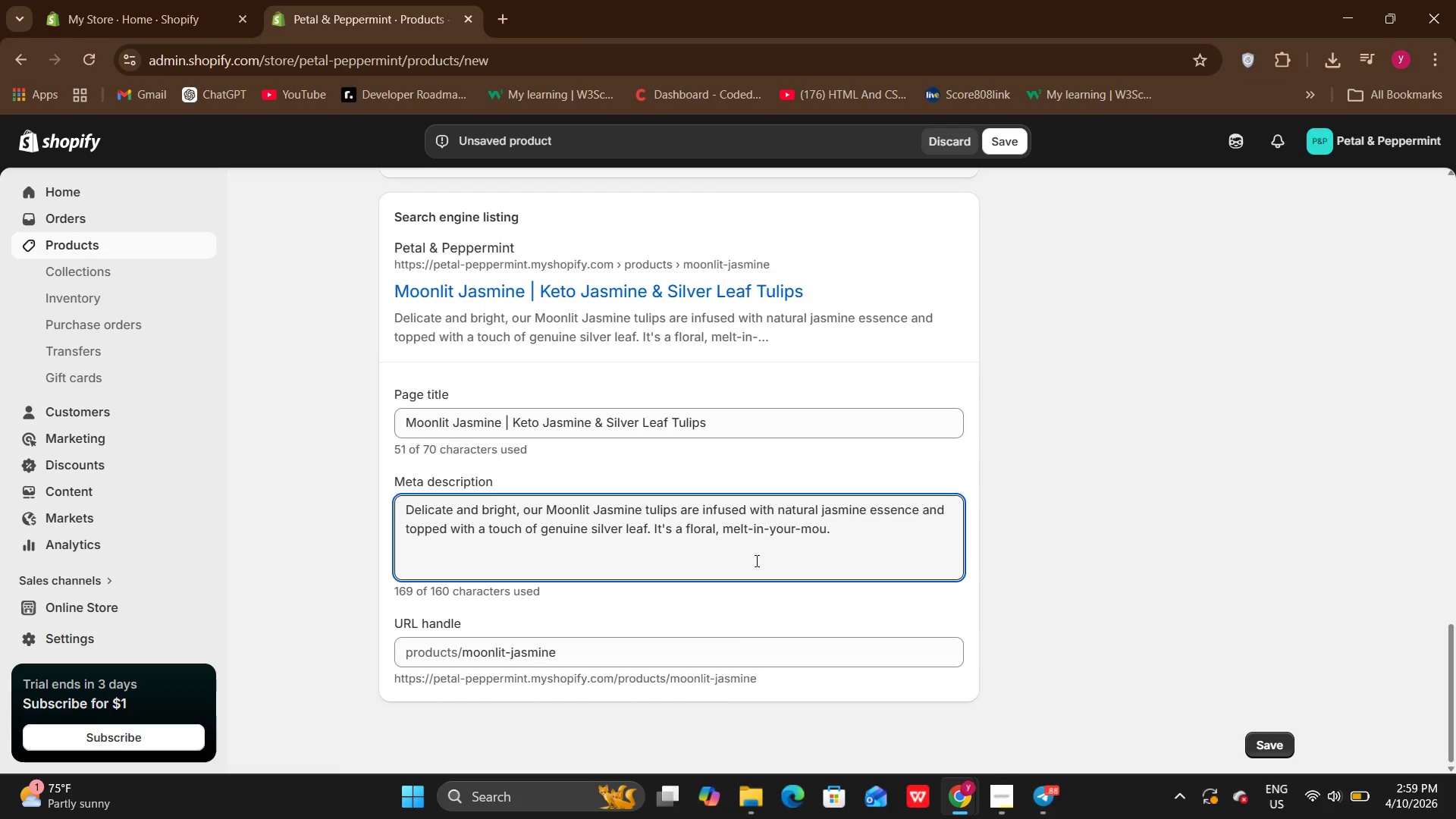 
hold_key(key=Backspace, duration=1.5)
 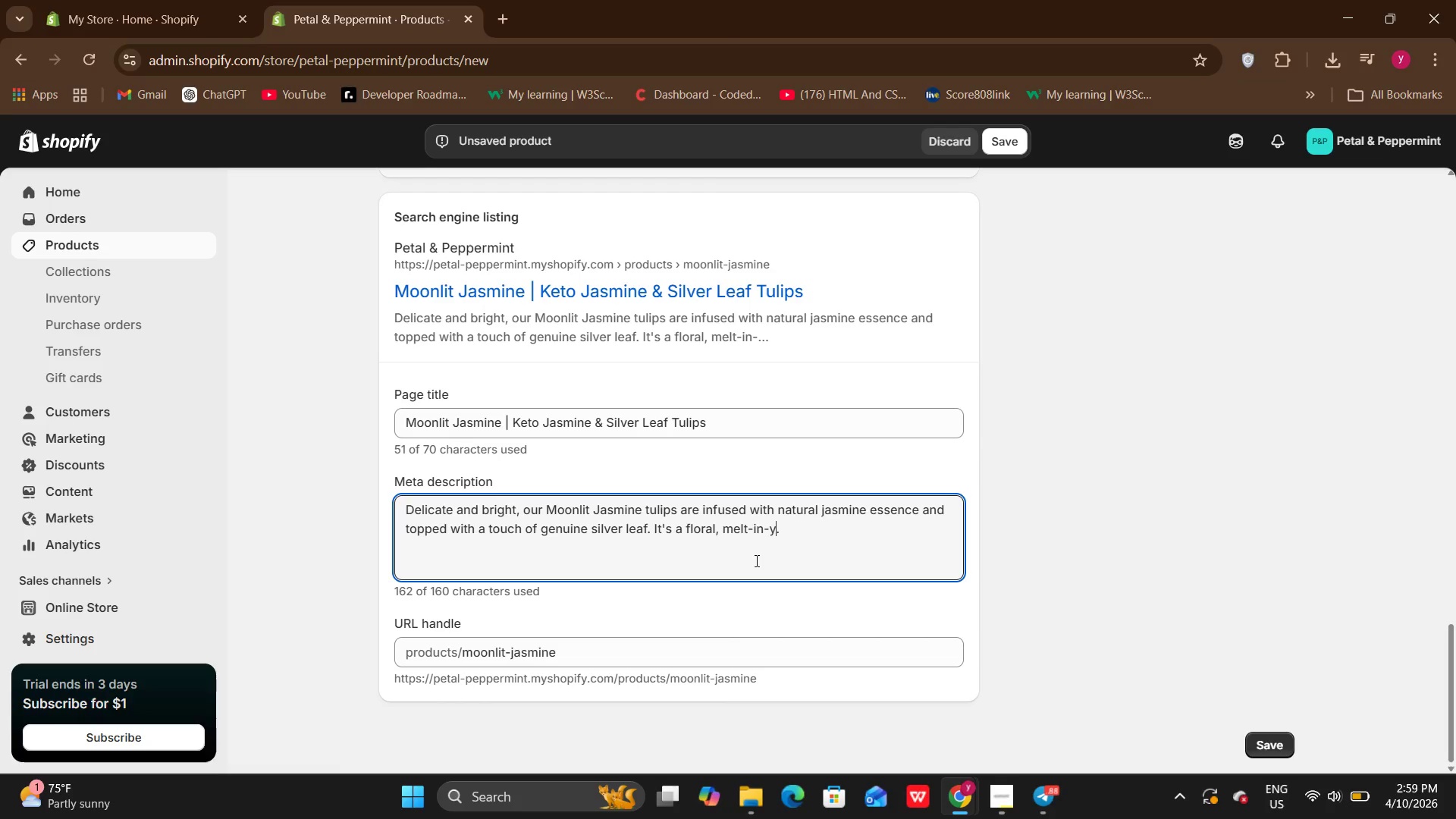 
hold_key(key=Backspace, duration=1.51)
 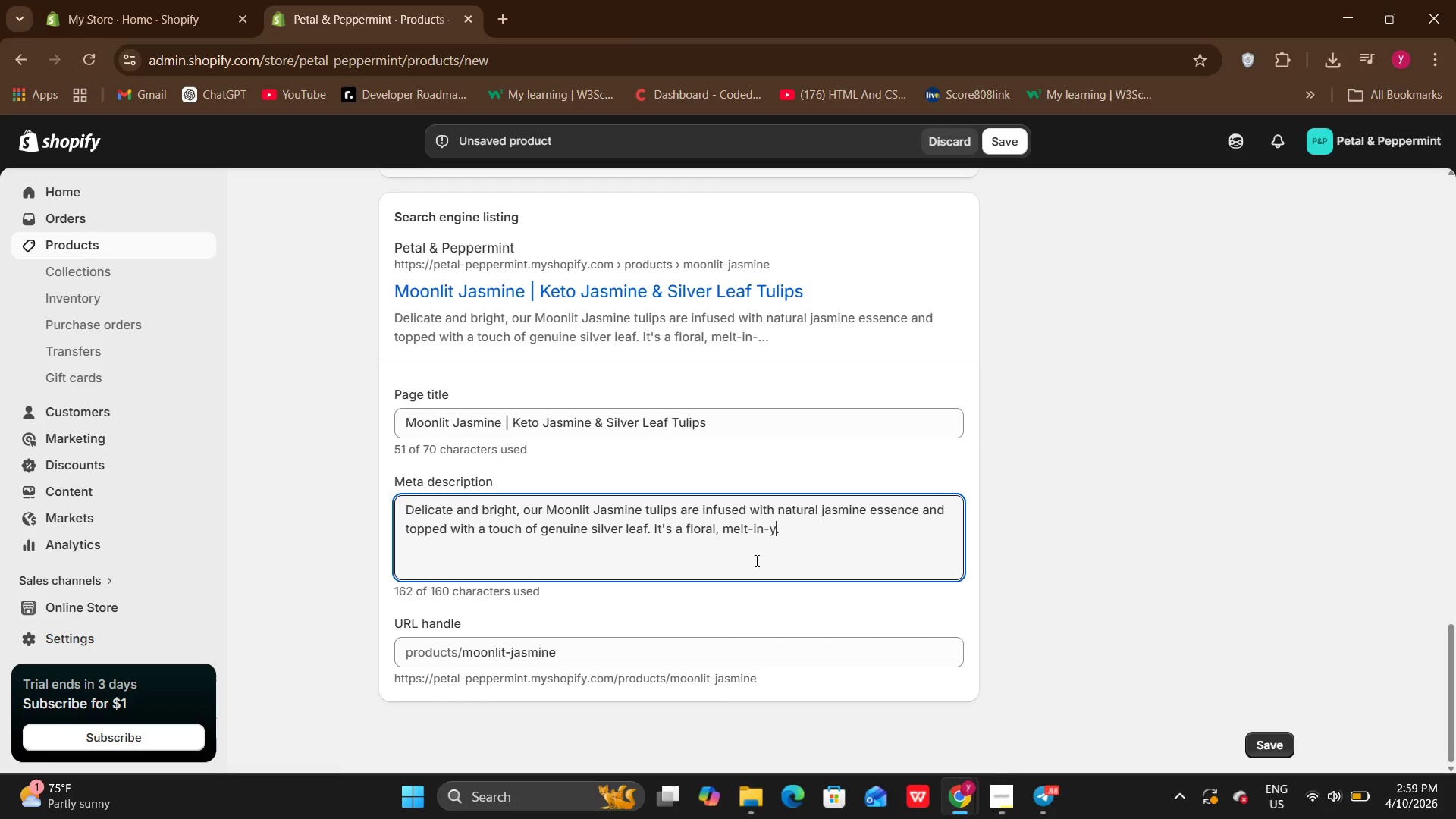 
hold_key(key=Backspace, duration=0.72)
 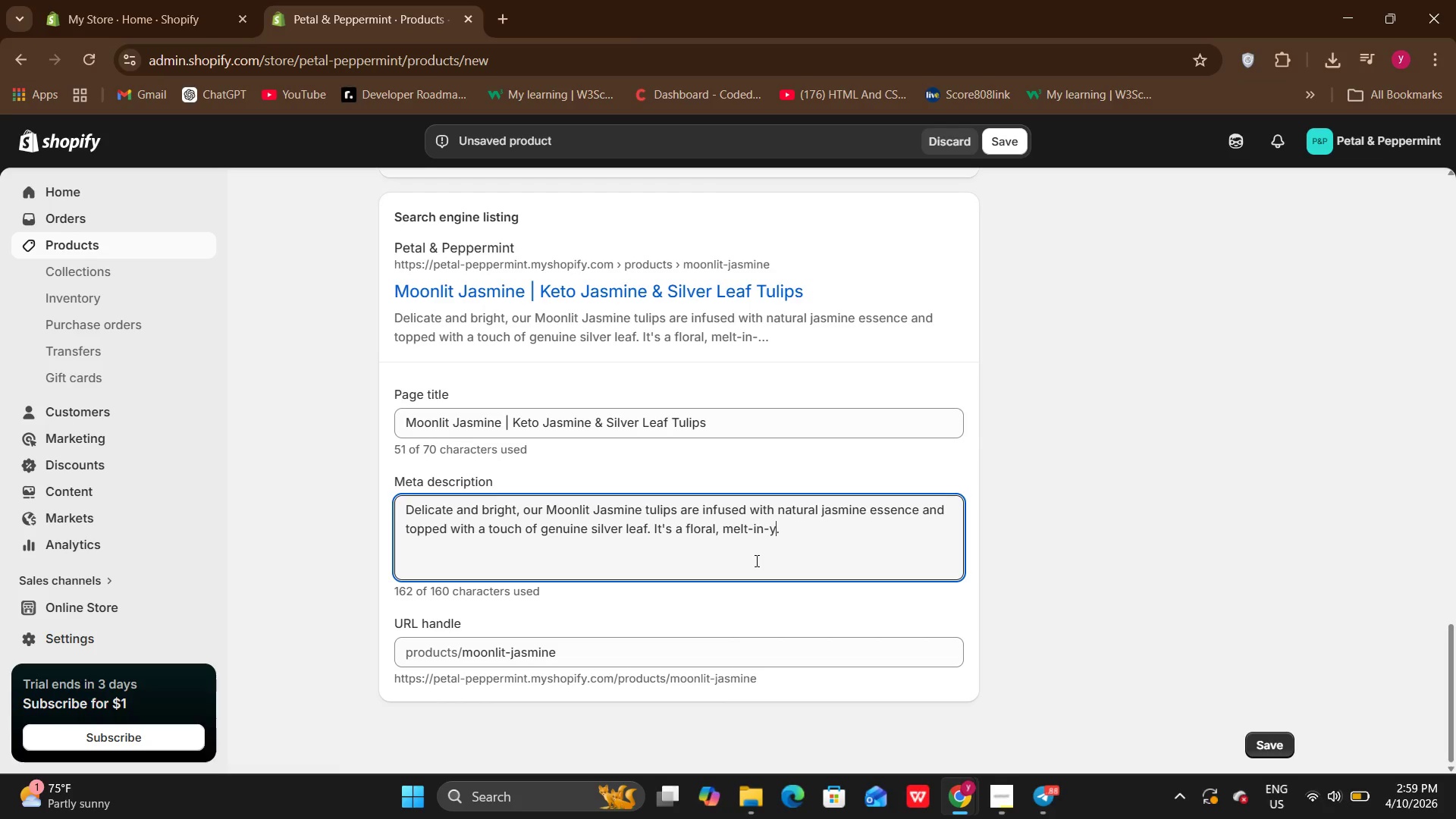 
hold_key(key=Backspace, duration=3.98)
 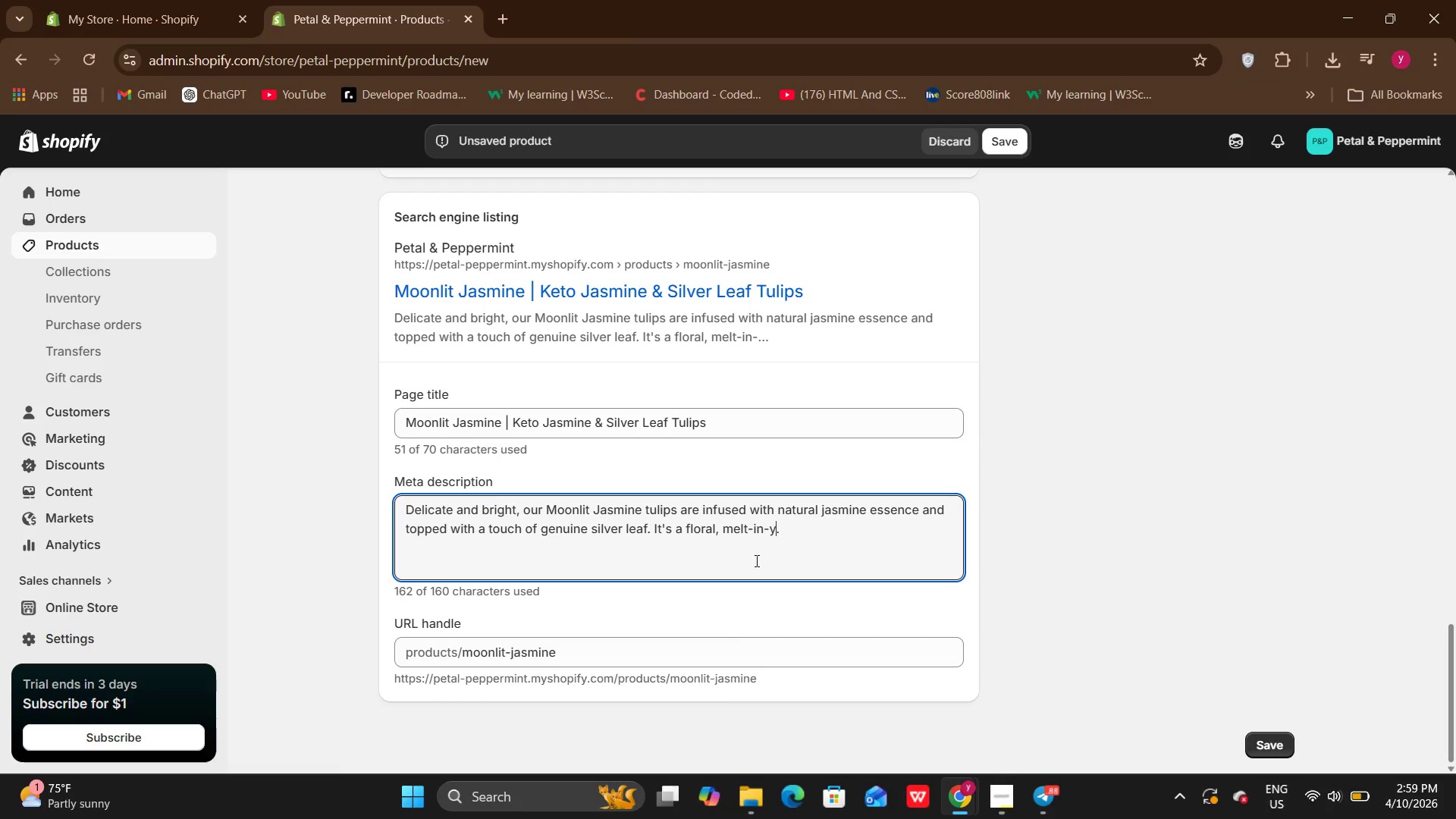 
hold_key(key=Backspace, duration=1.24)
 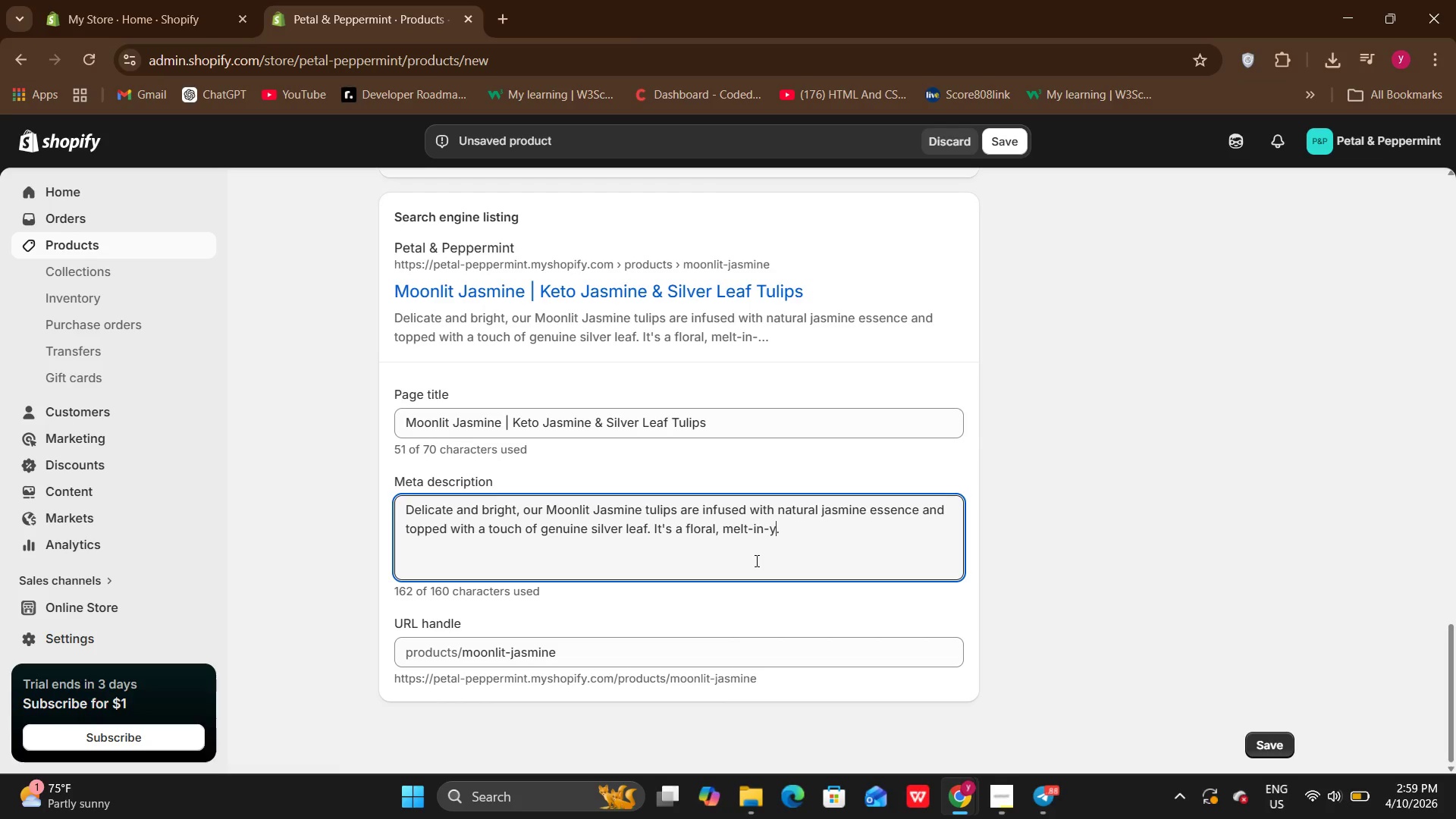 
hold_key(key=Backspace, duration=1.19)
 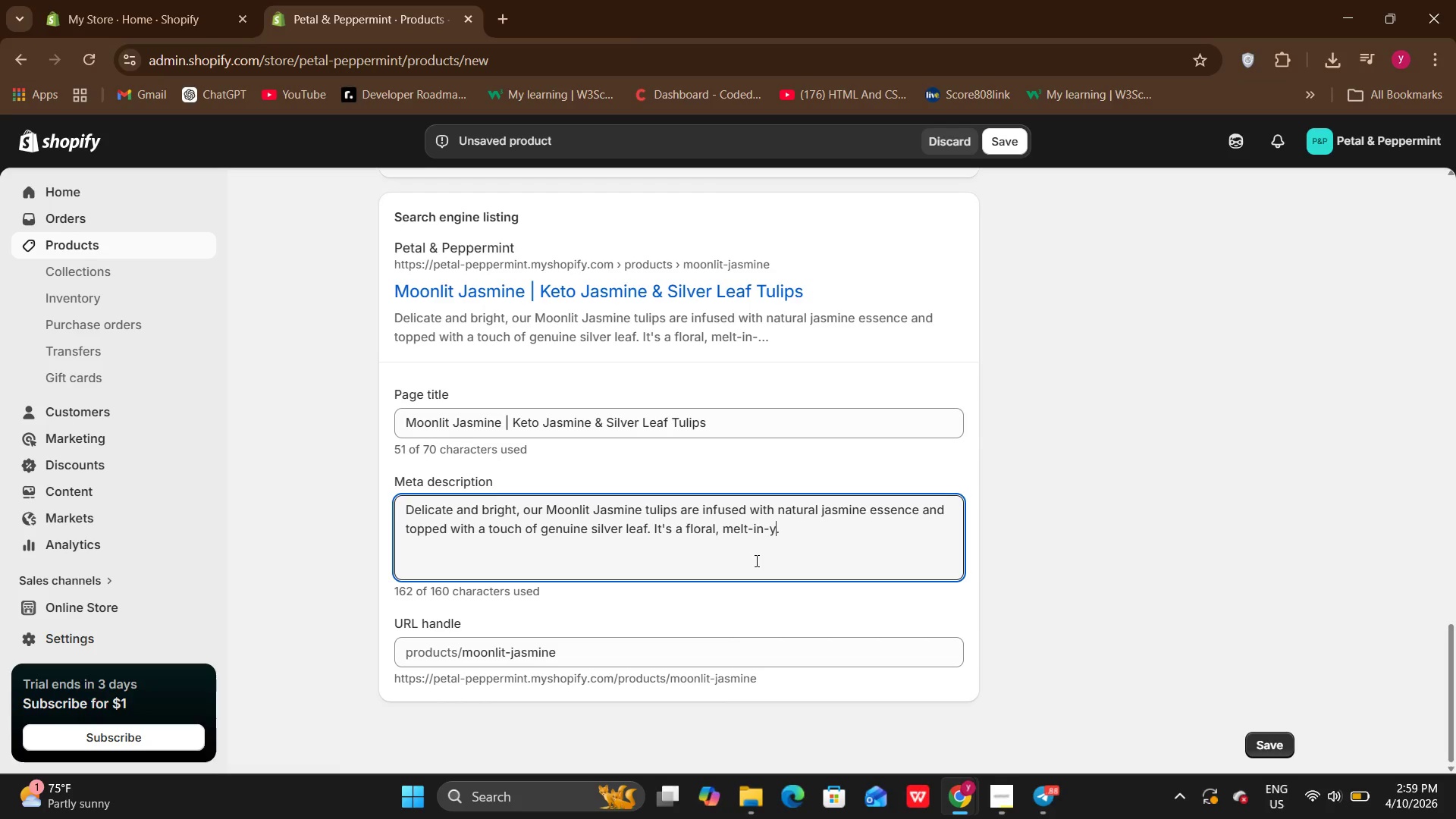 
key(Backspace)
 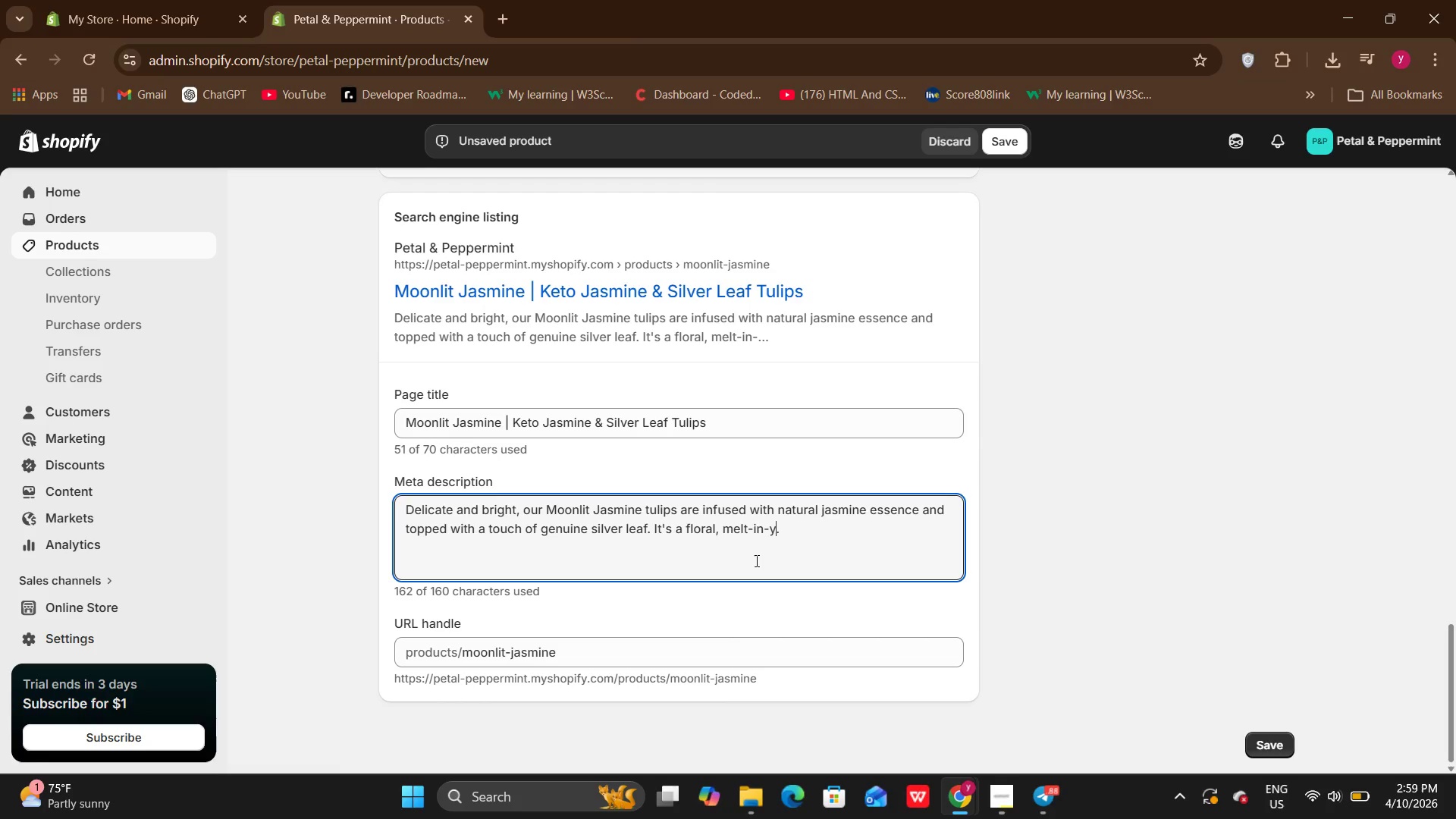 
key(Backspace)
 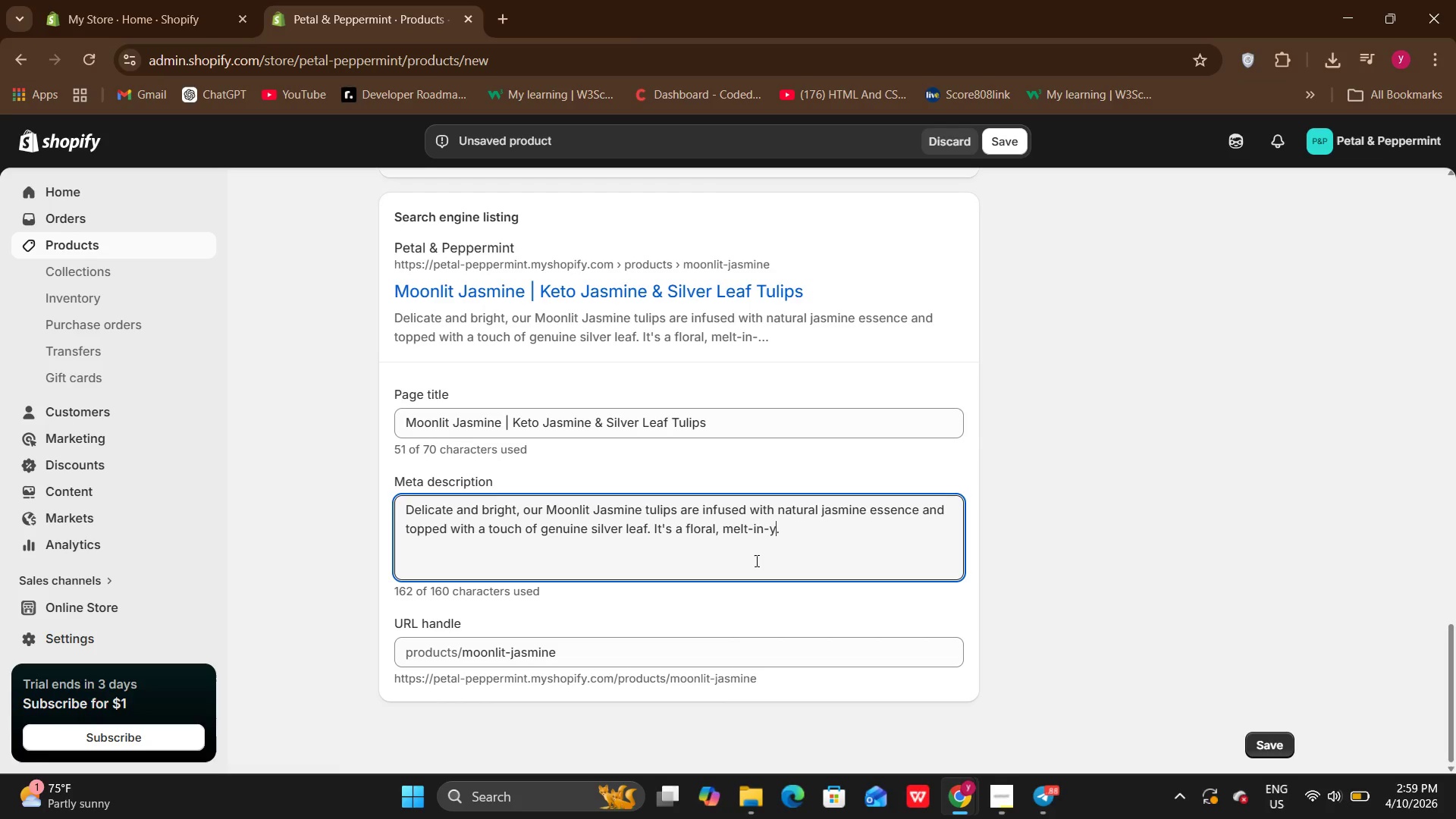 
key(Backspace)
 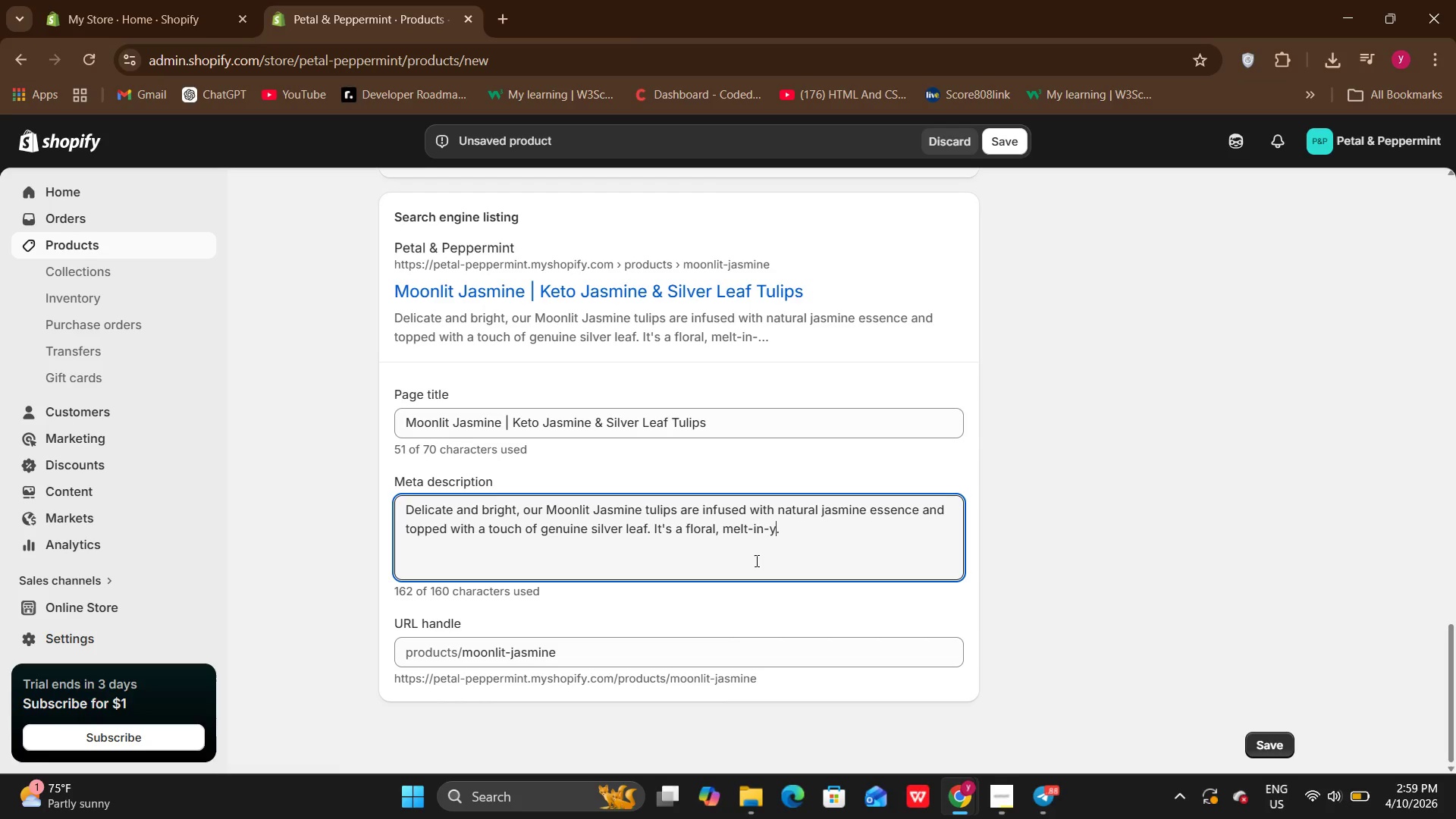 
key(Backspace)
 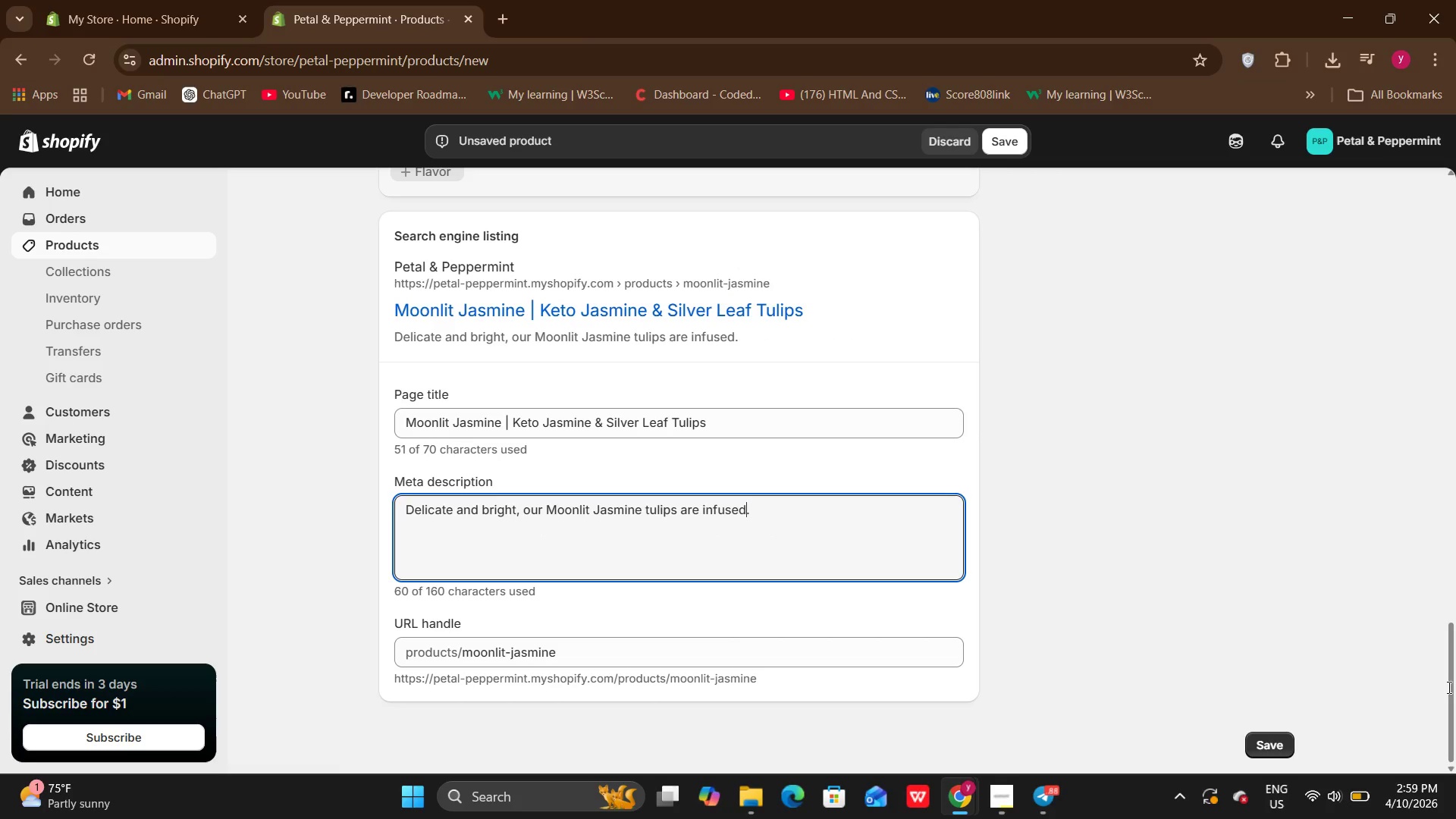 
wait(9.92)
 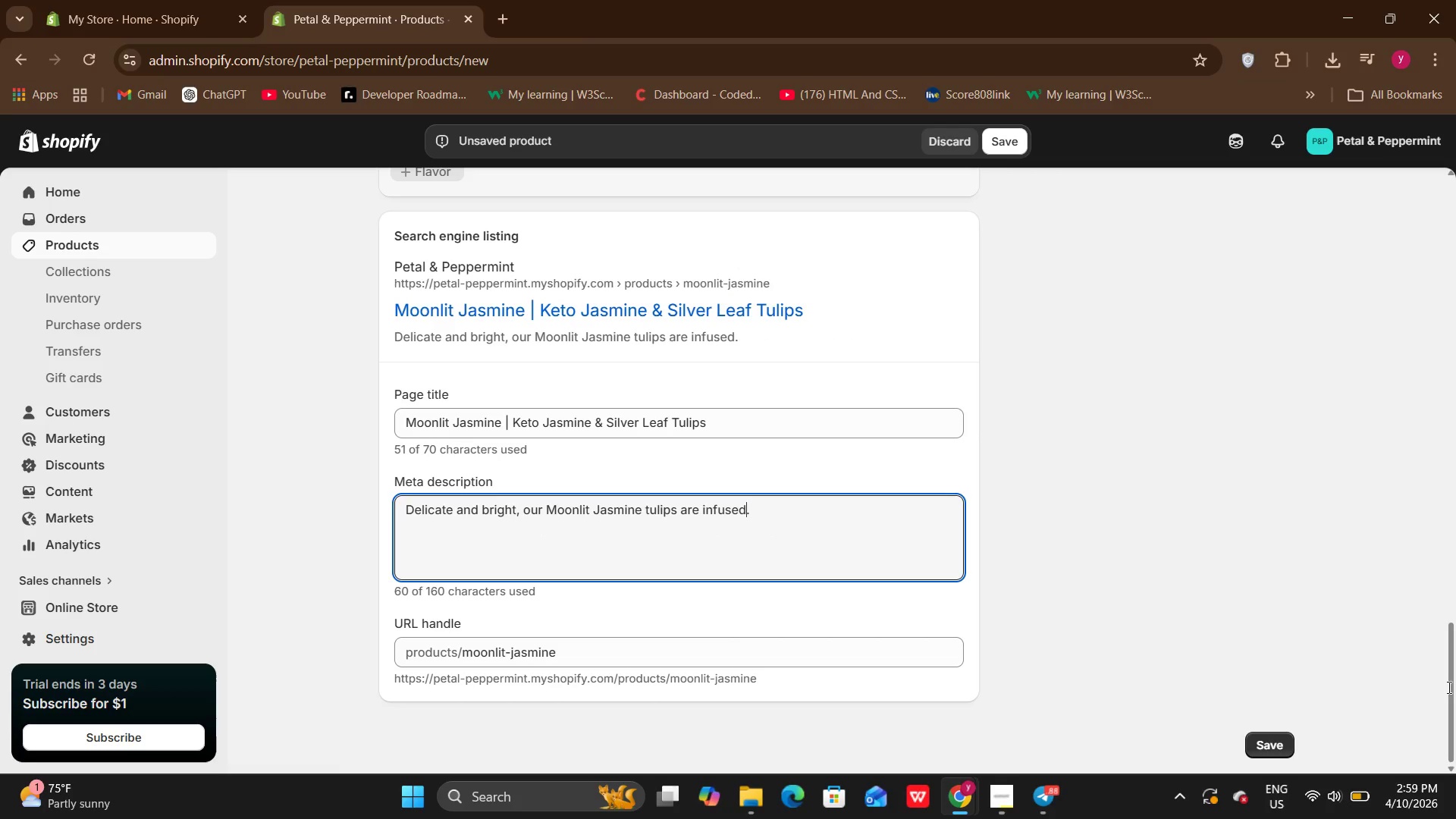 
hold_key(key=Backspace, duration=1.16)
 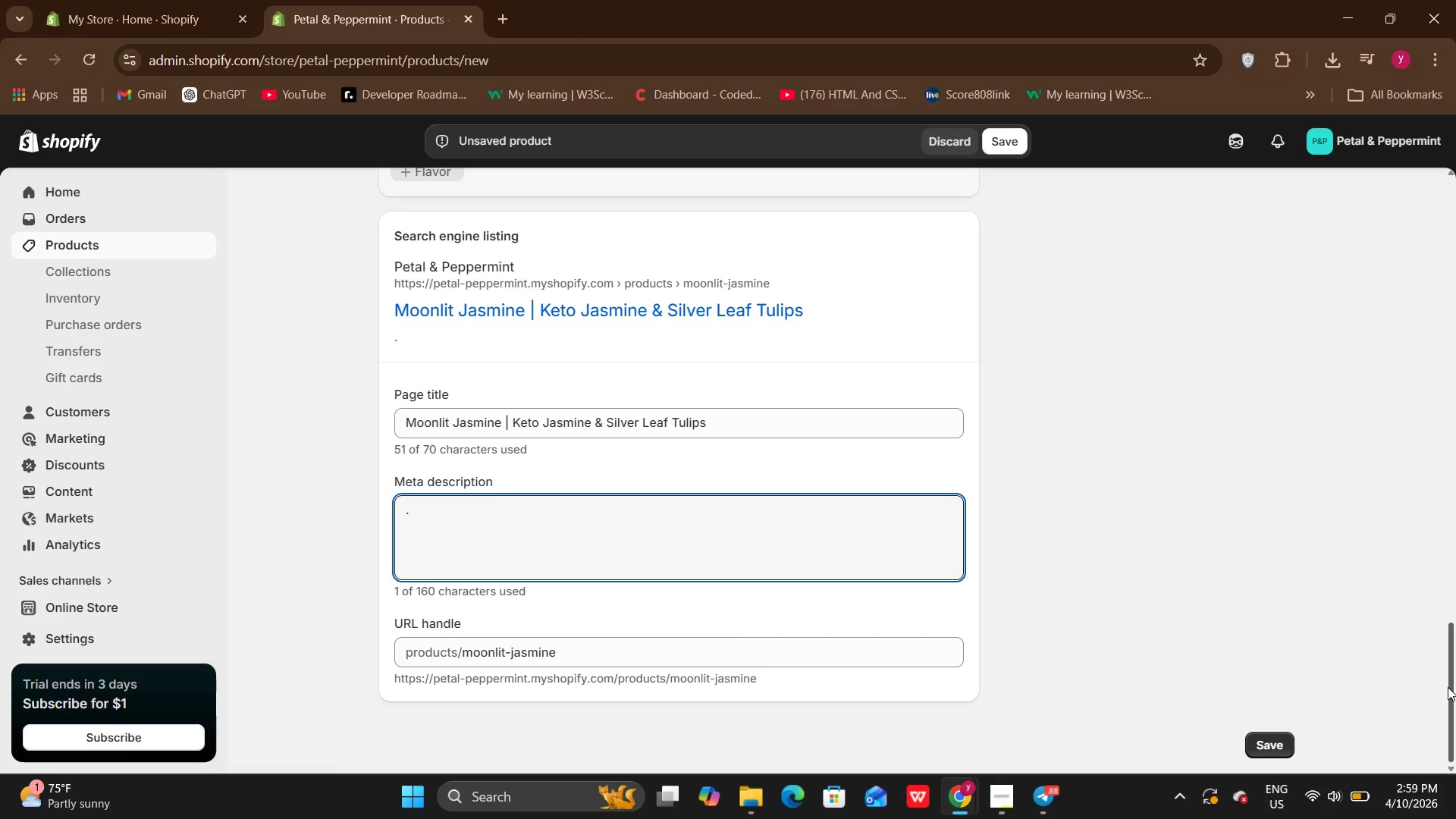 
hold_key(key=Backspace, duration=0.41)
 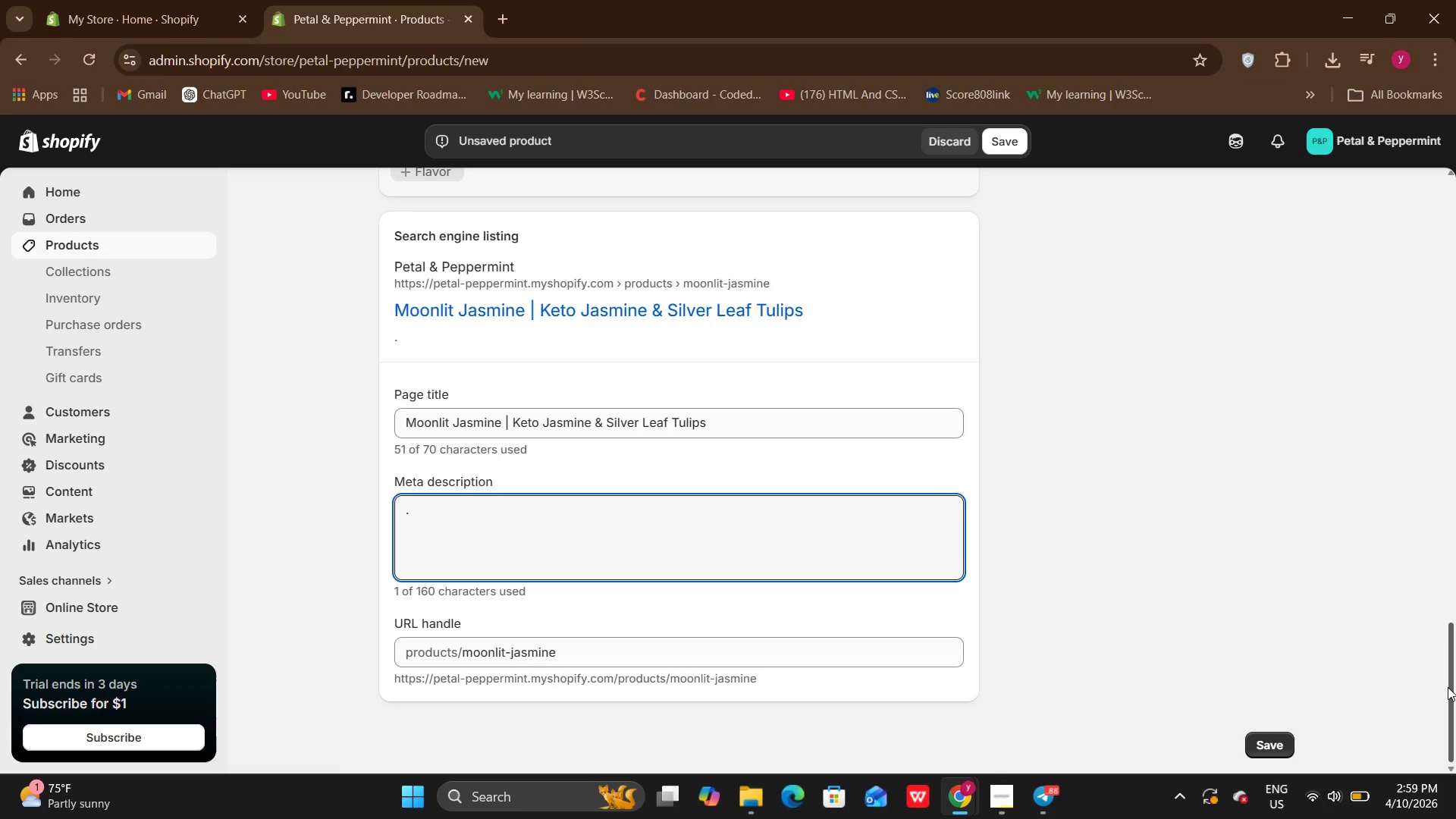 
wait(11.05)
 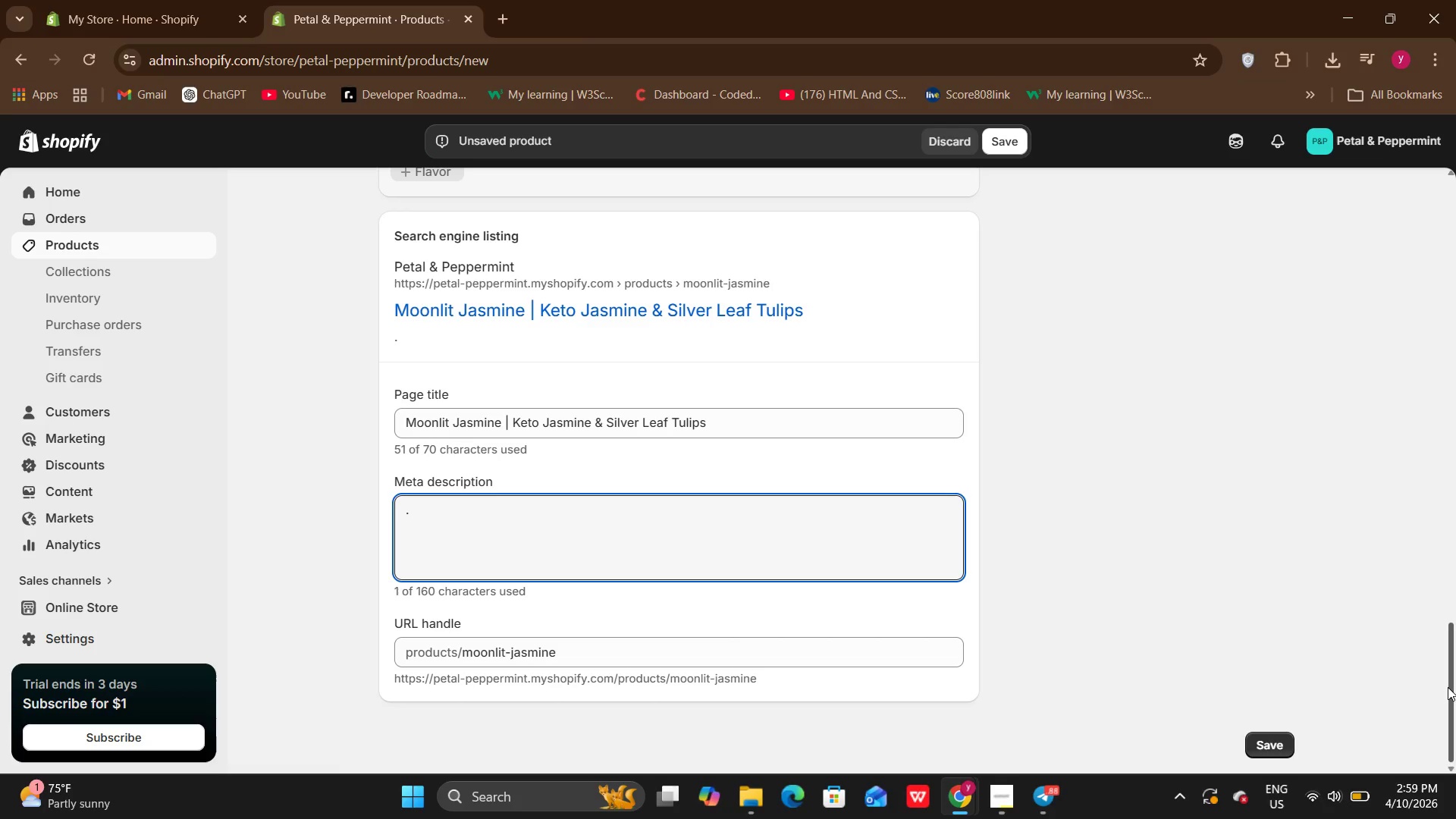 
type(Sugar-free jasmine meringue tulips with silb)
key(Backspace)
type(ver leaf.A luxury keto s)
key(Backspace)
type(dessert from ourar)
key(Backspace)
key(Backspace)
type( artisanal)
 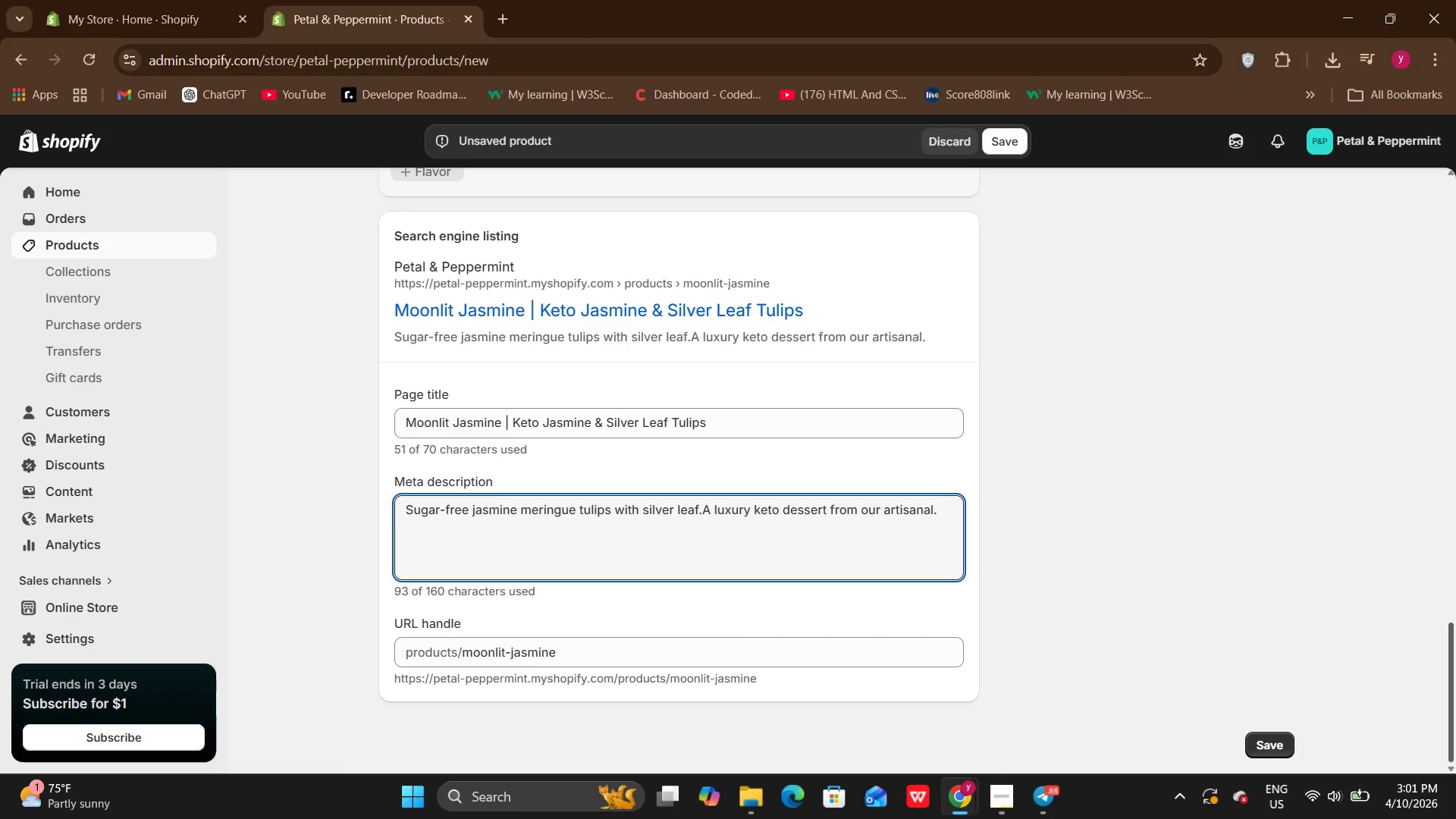 
type( edible )
 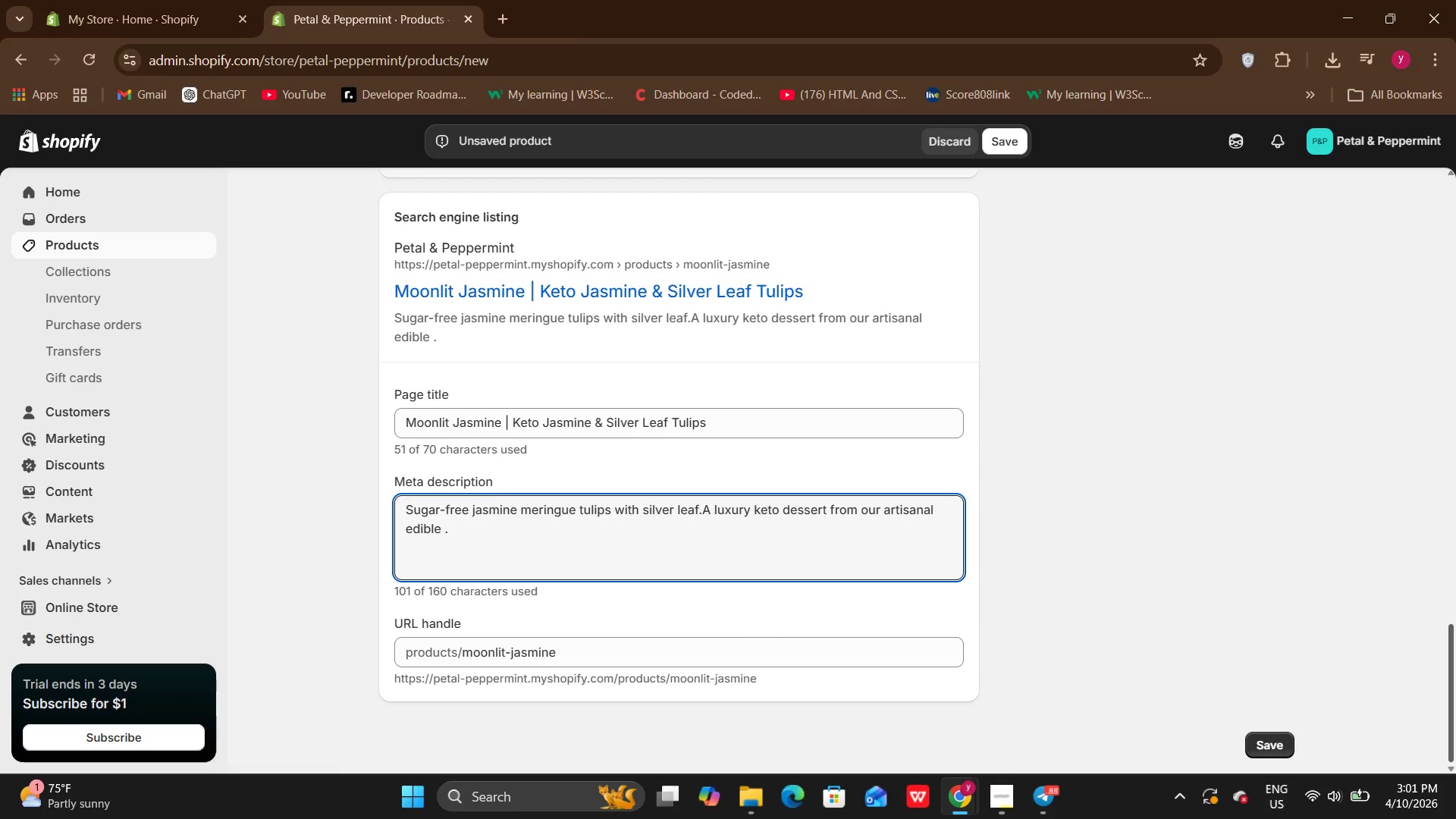 
type(bouquet range)
 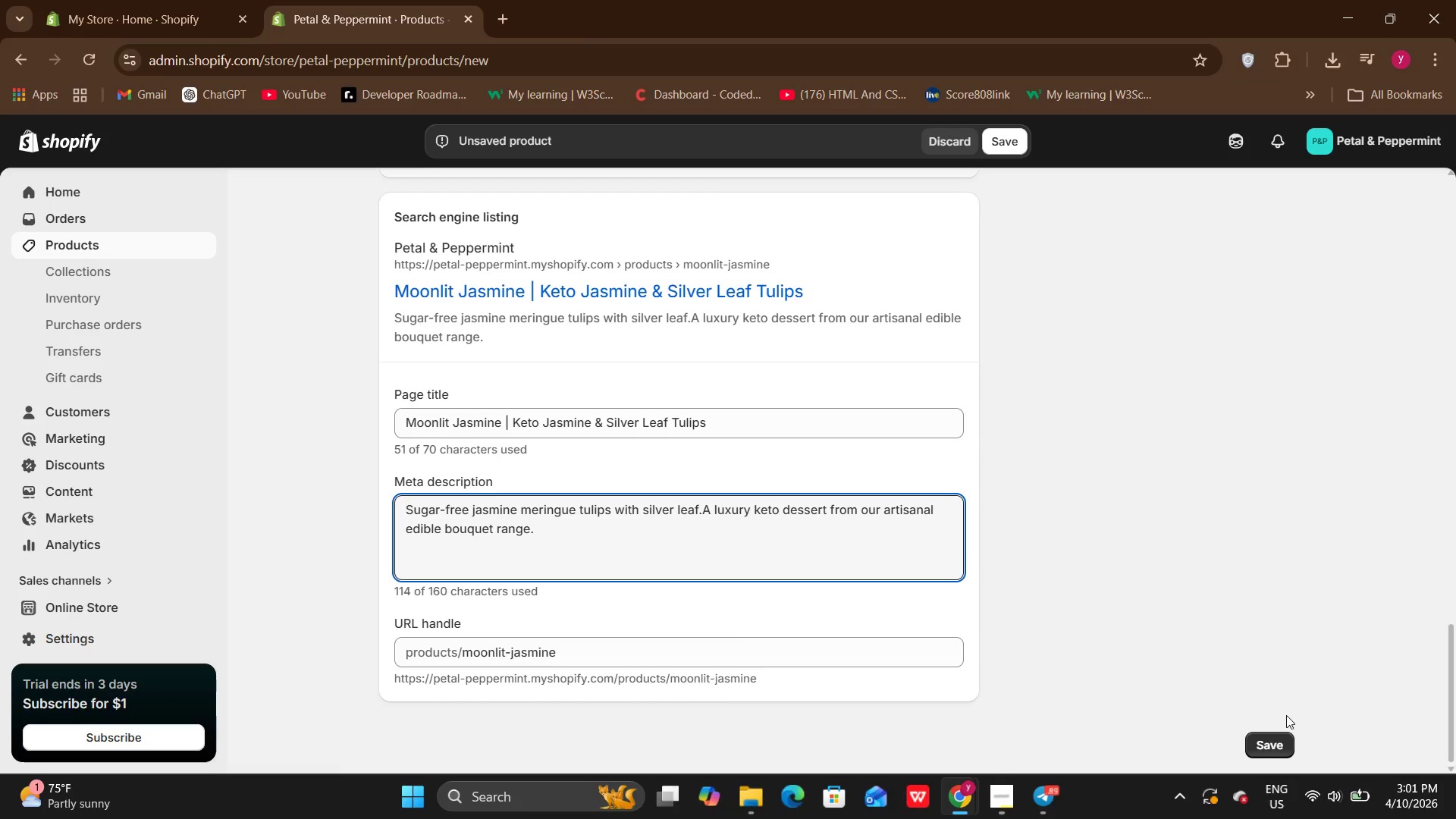 
left_click([1259, 747])
 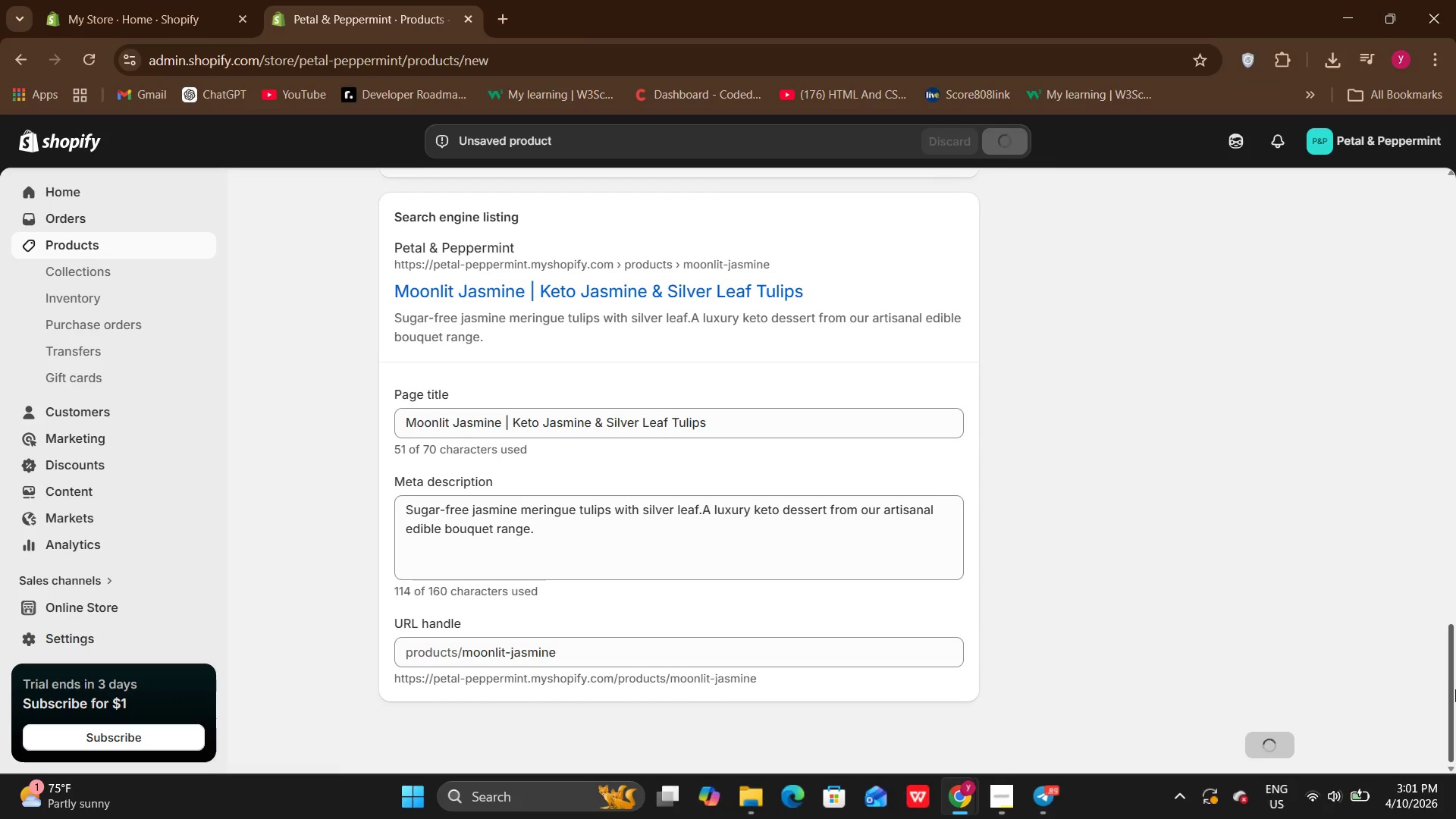 
left_click_drag(start_coordinate=[1455, 689], to_coordinate=[1455, 174])
 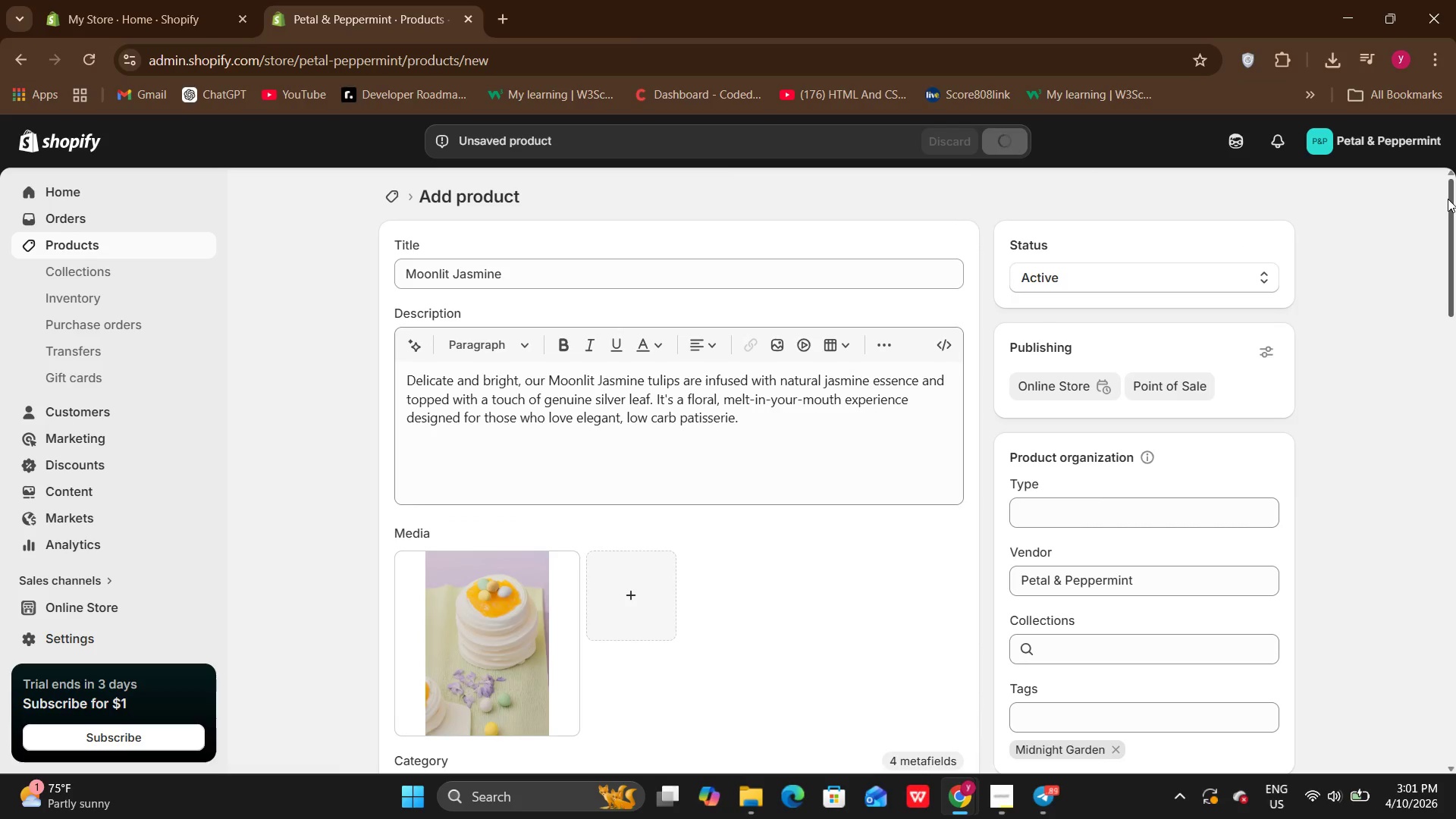 
left_click_drag(start_coordinate=[1448, 199], to_coordinate=[1448, 232])
 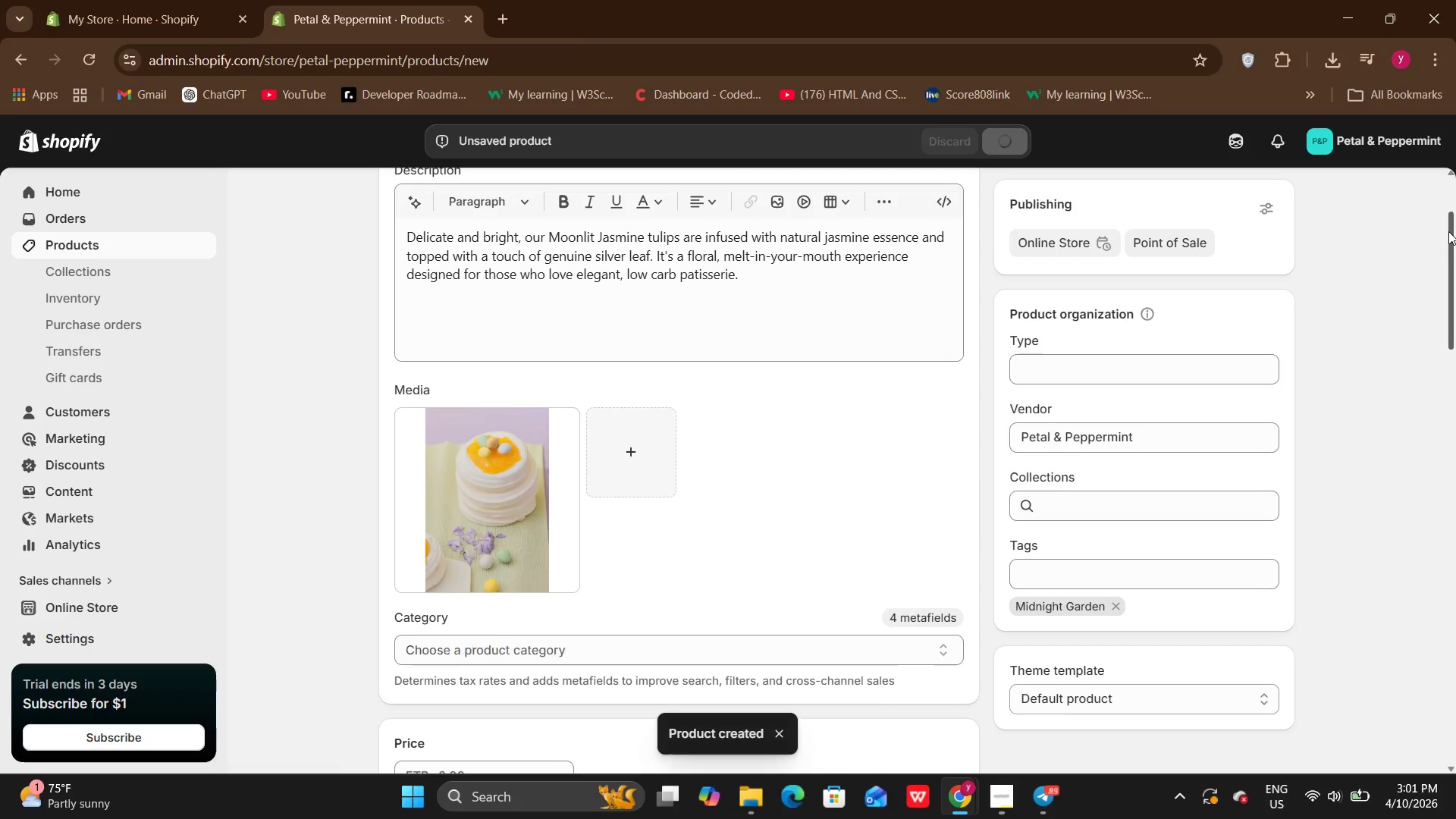 
left_click_drag(start_coordinate=[1448, 230], to_coordinate=[1450, 177])
 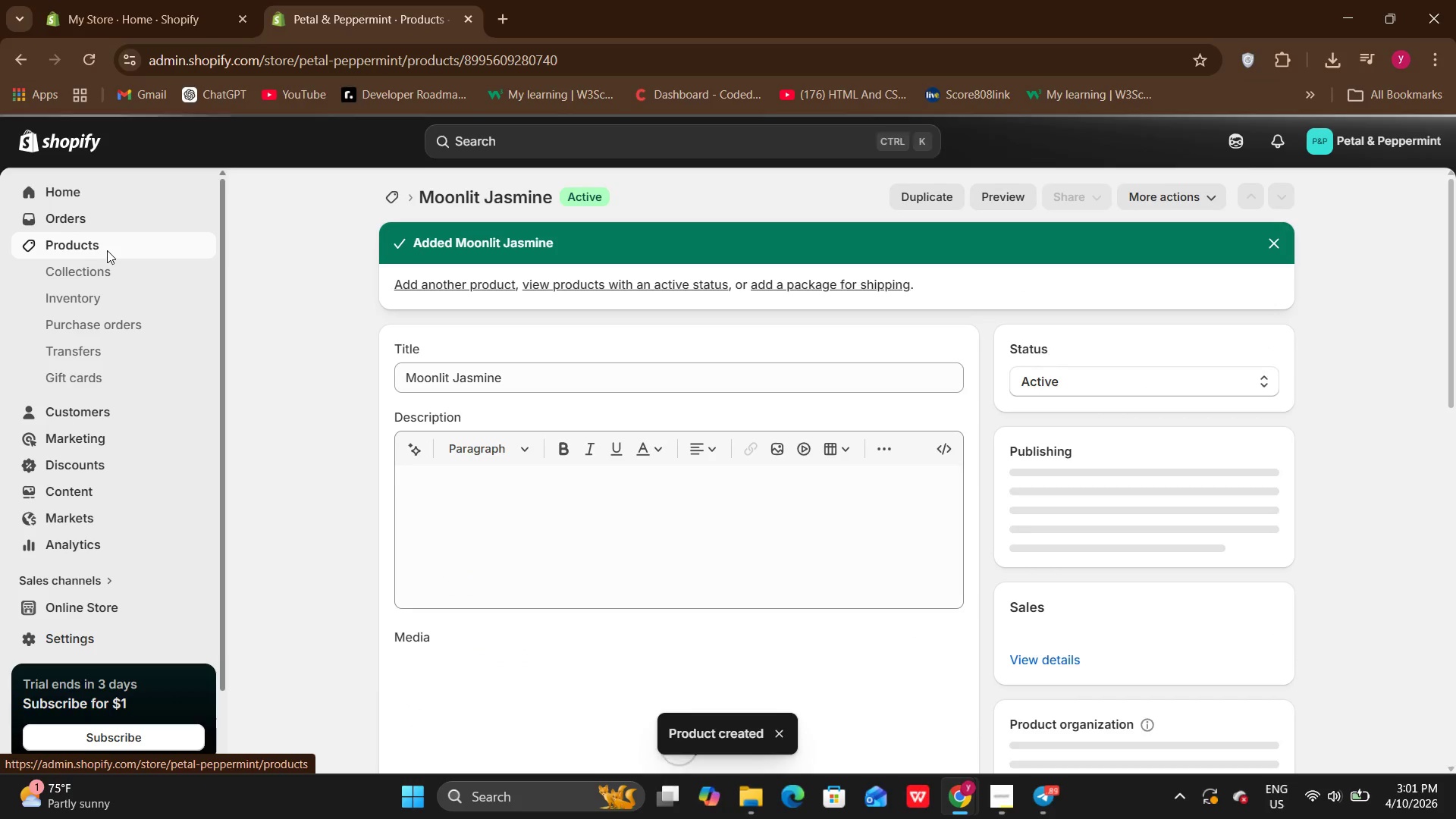 
left_click([107, 250])
 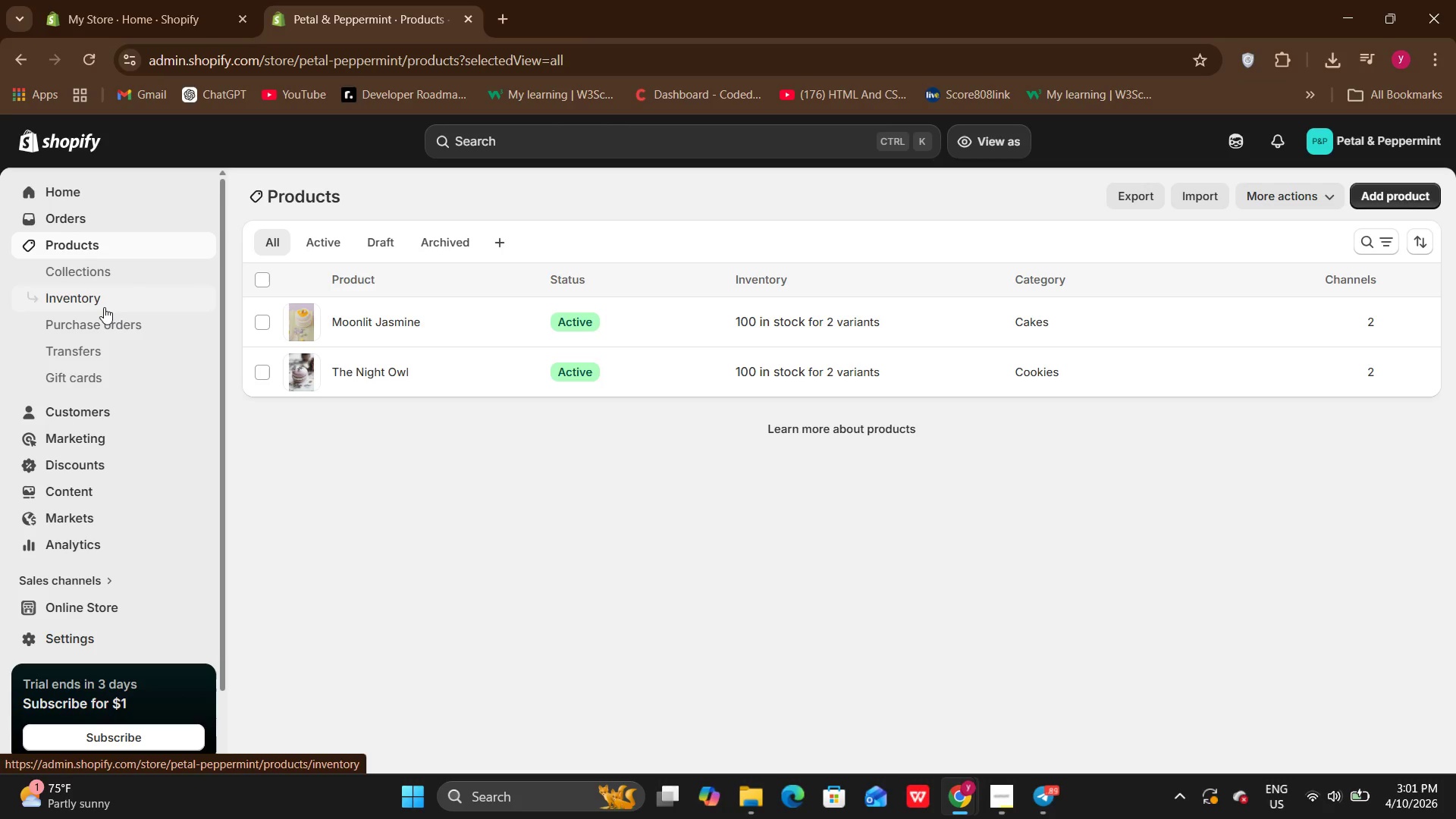 
wait(7.97)
 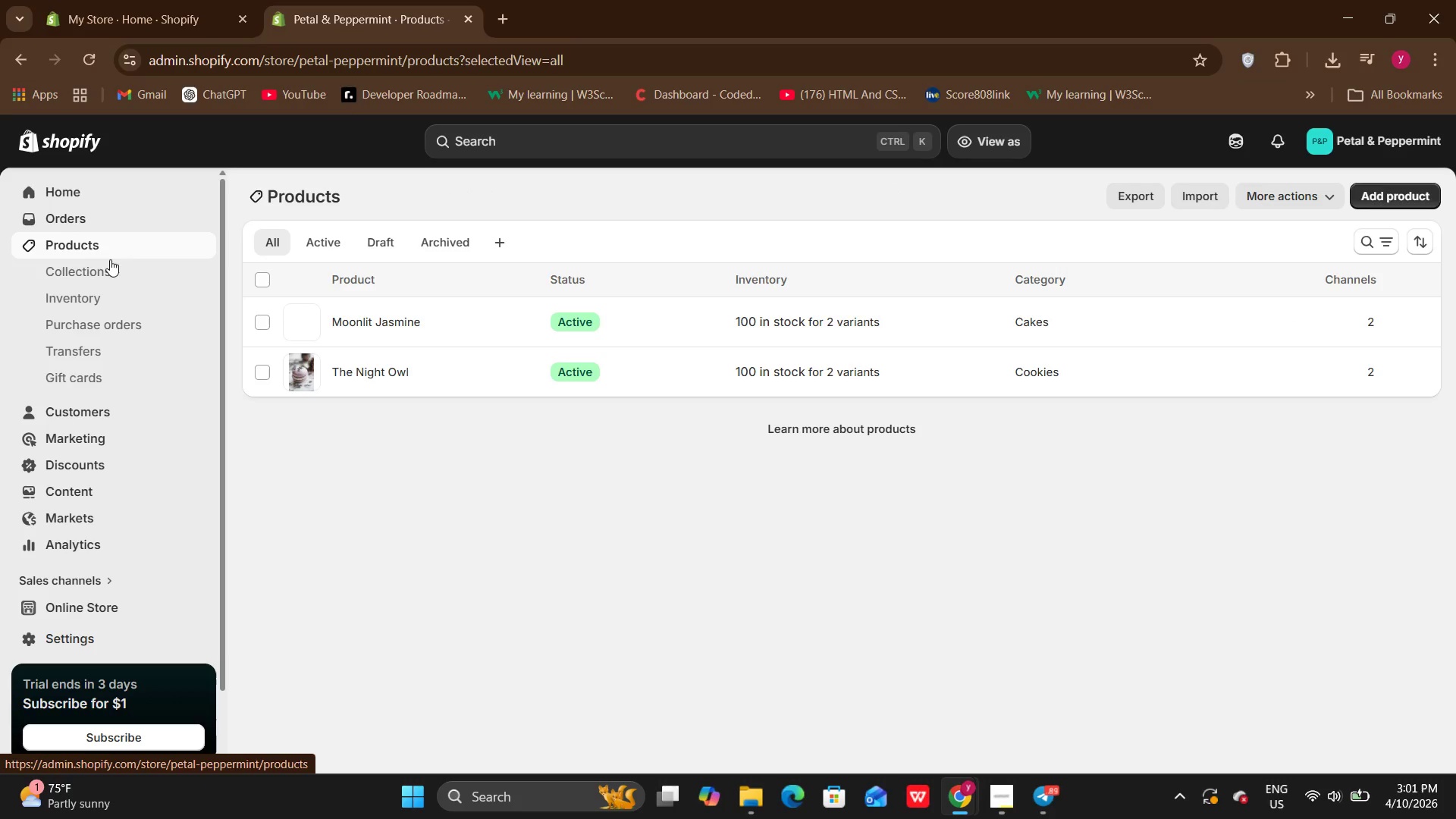 
left_click([105, 276])
 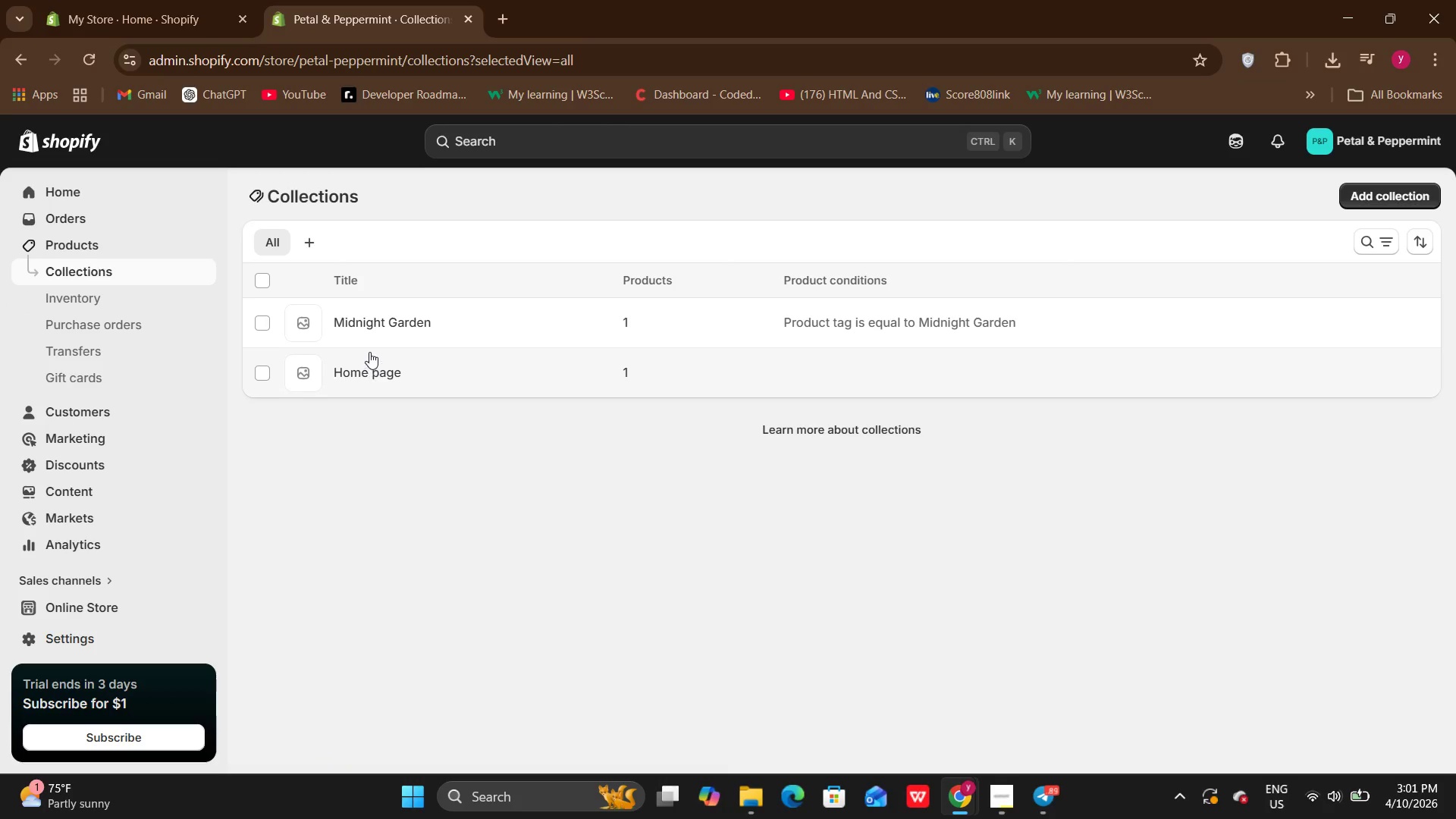 
left_click([362, 323])
 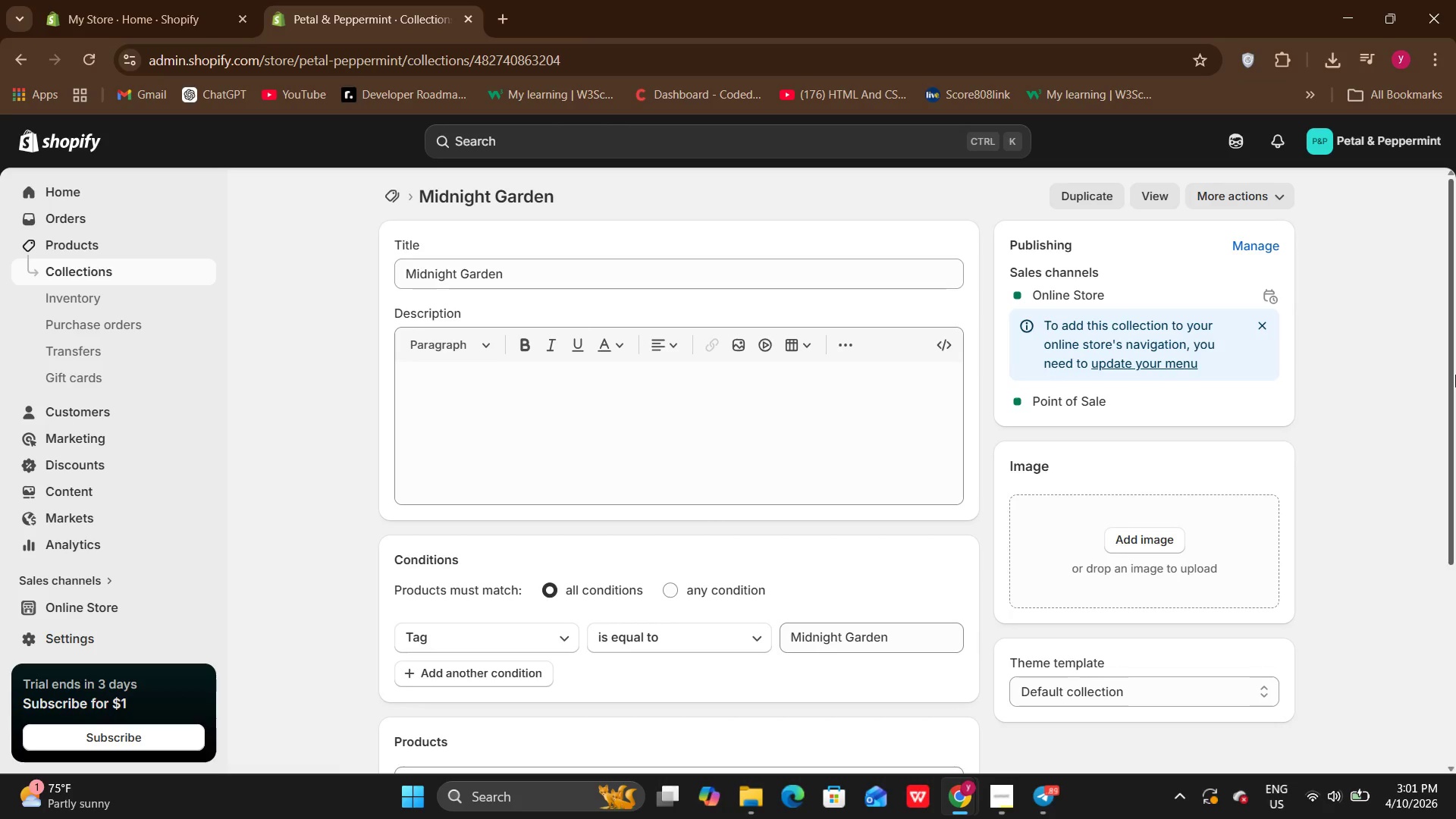 
left_click_drag(start_coordinate=[1454, 375], to_coordinate=[1455, 540])
 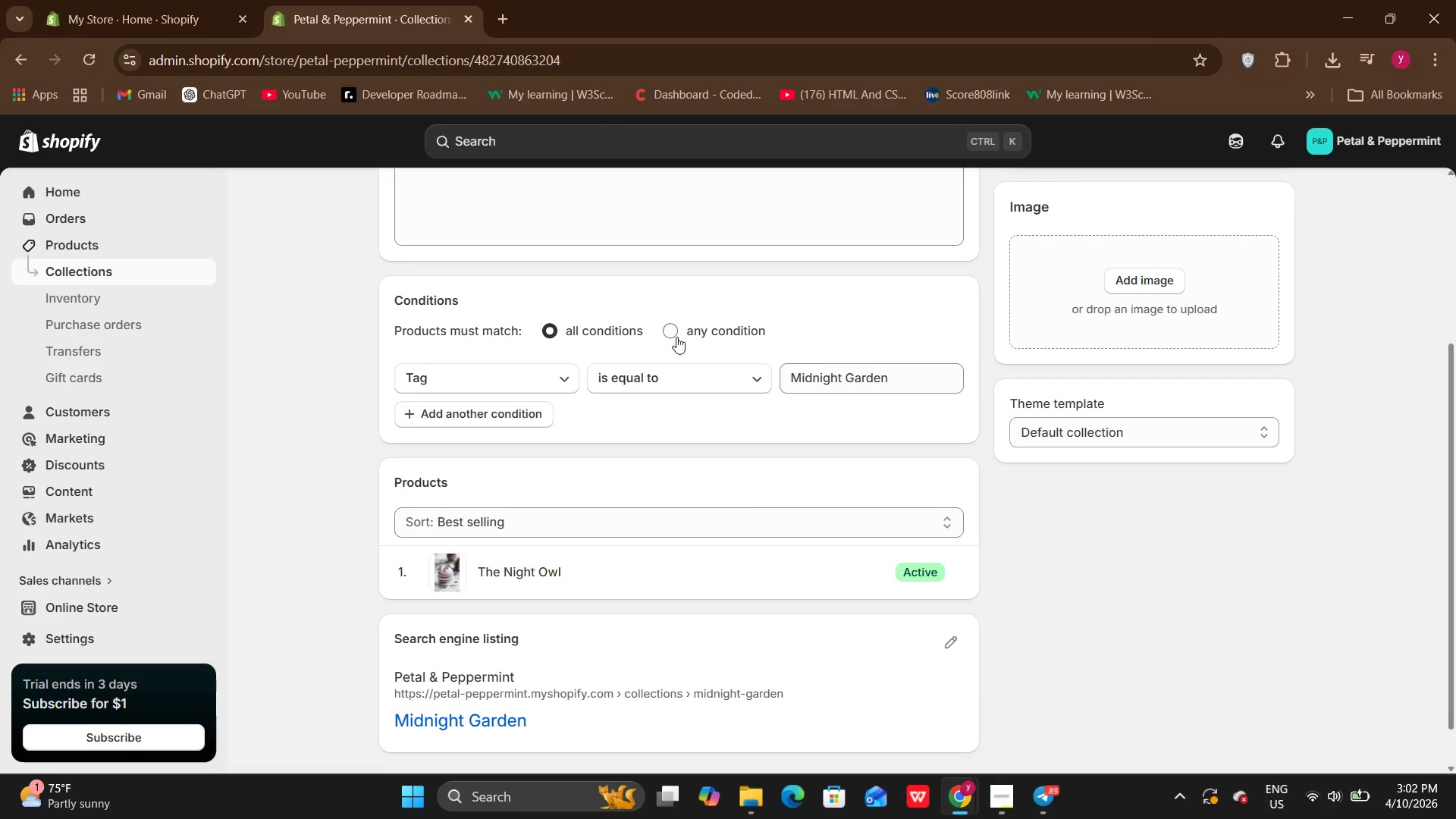 
left_click([676, 335])
 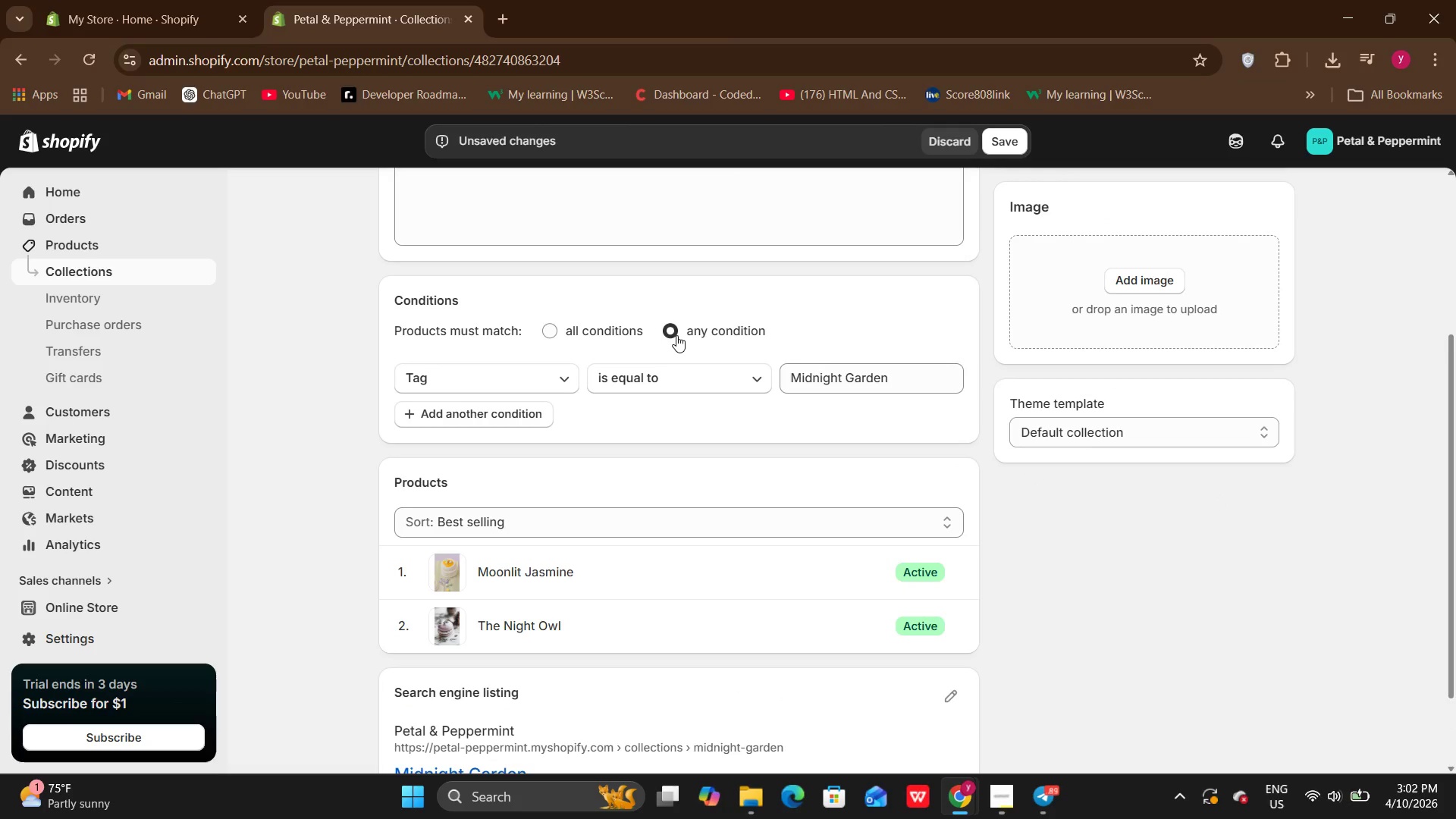 
wait(8.84)
 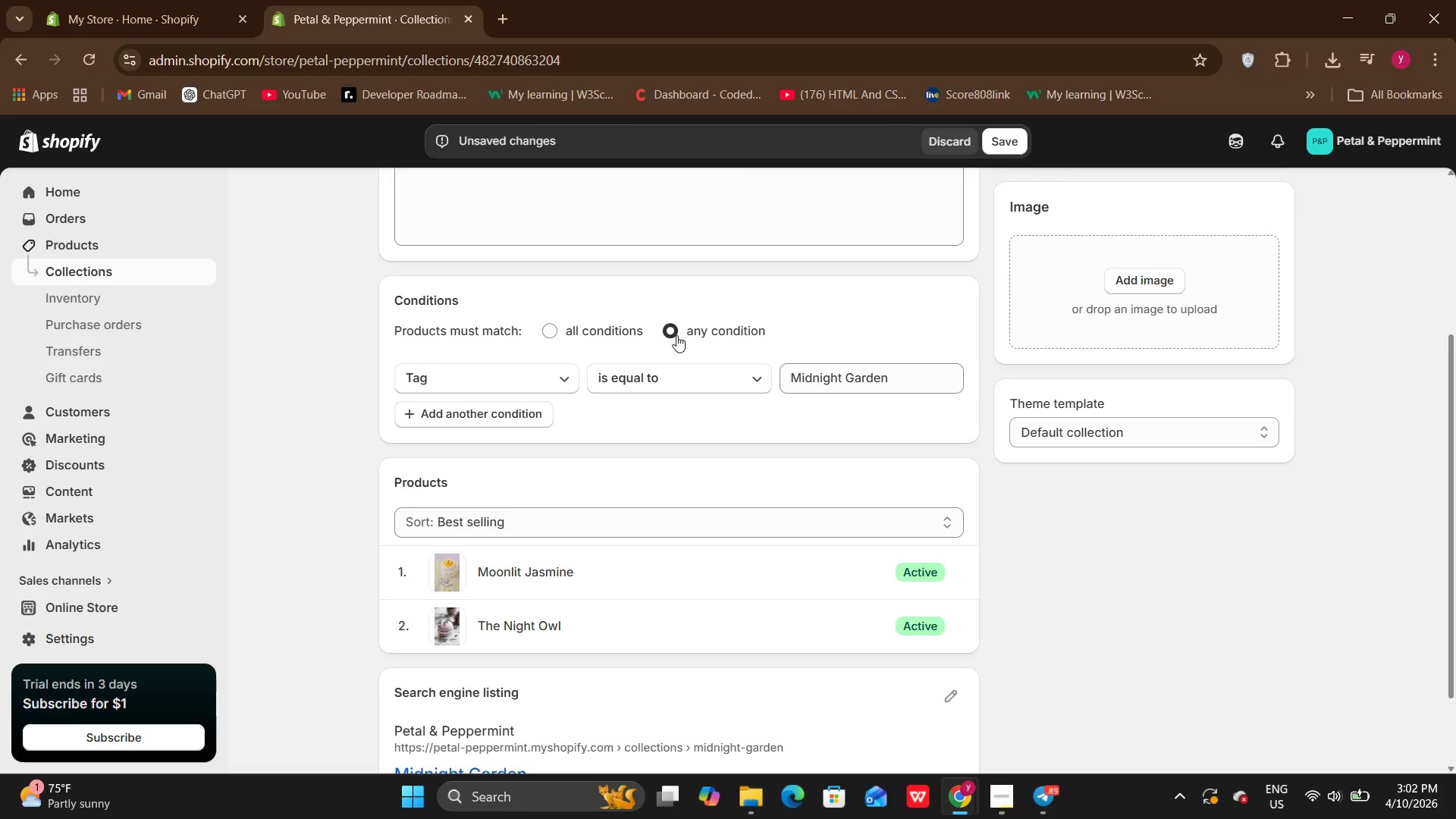 
left_click([1455, 750])
 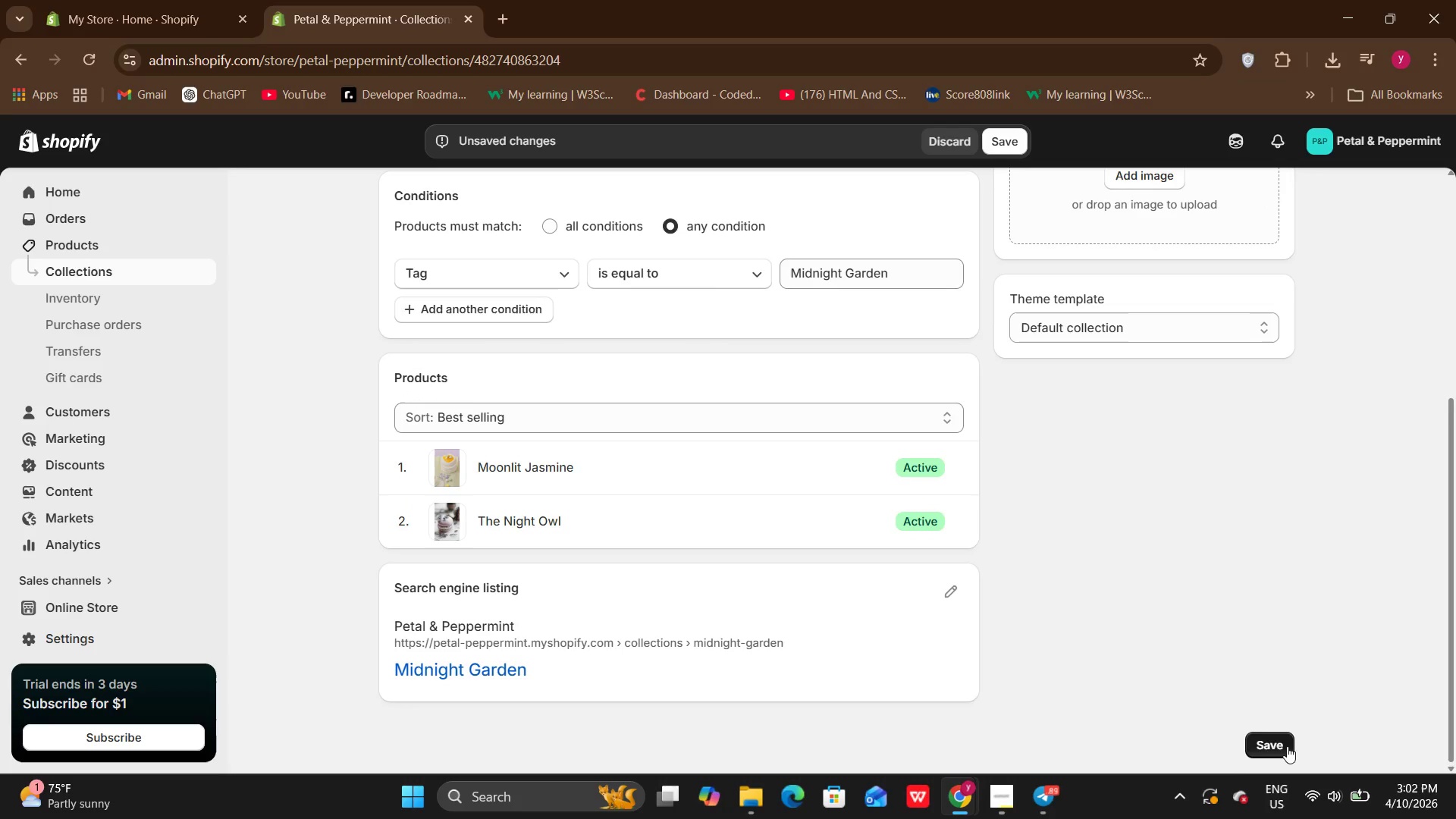 
left_click([1287, 746])
 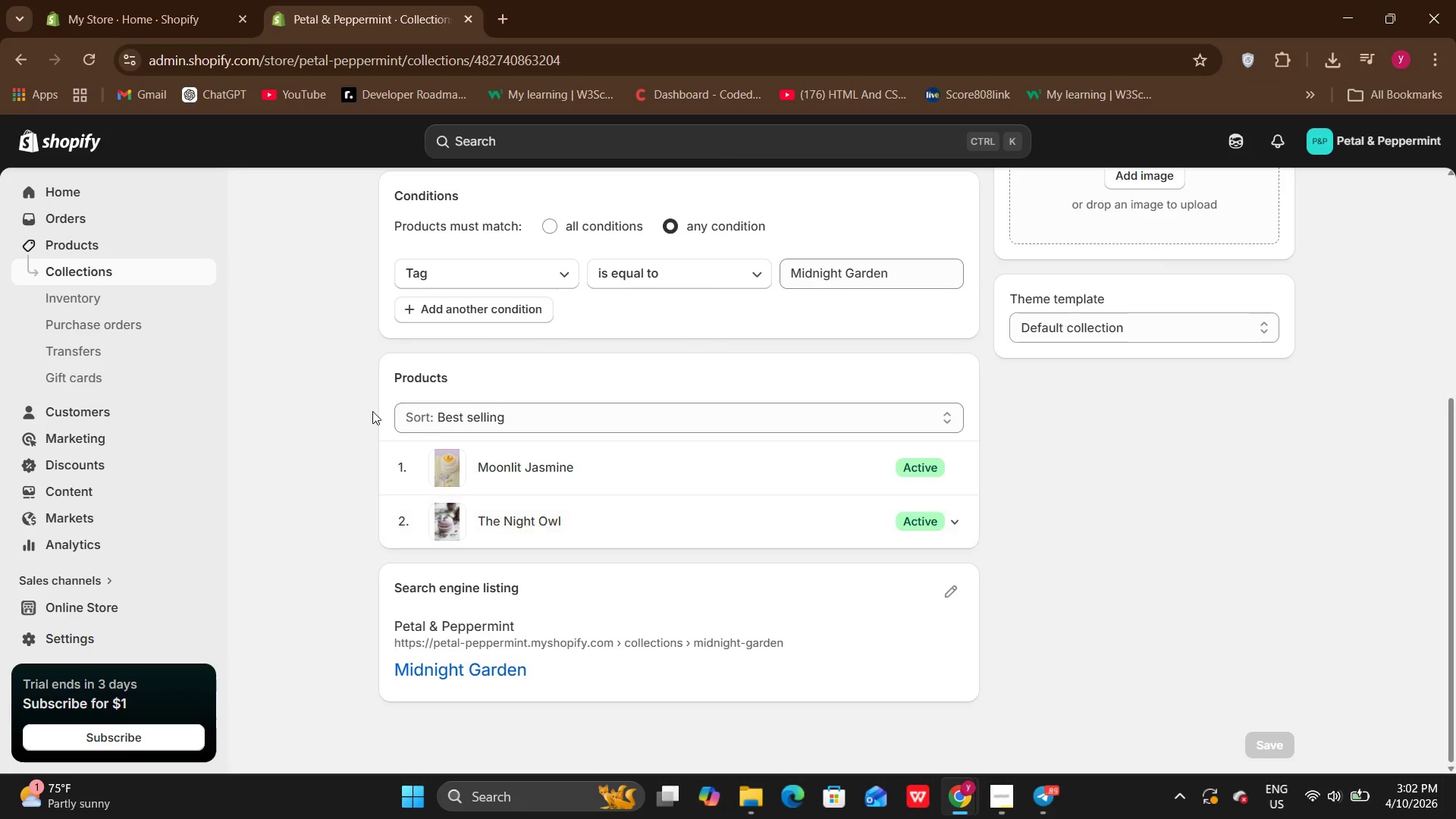 
left_click([71, 237])
 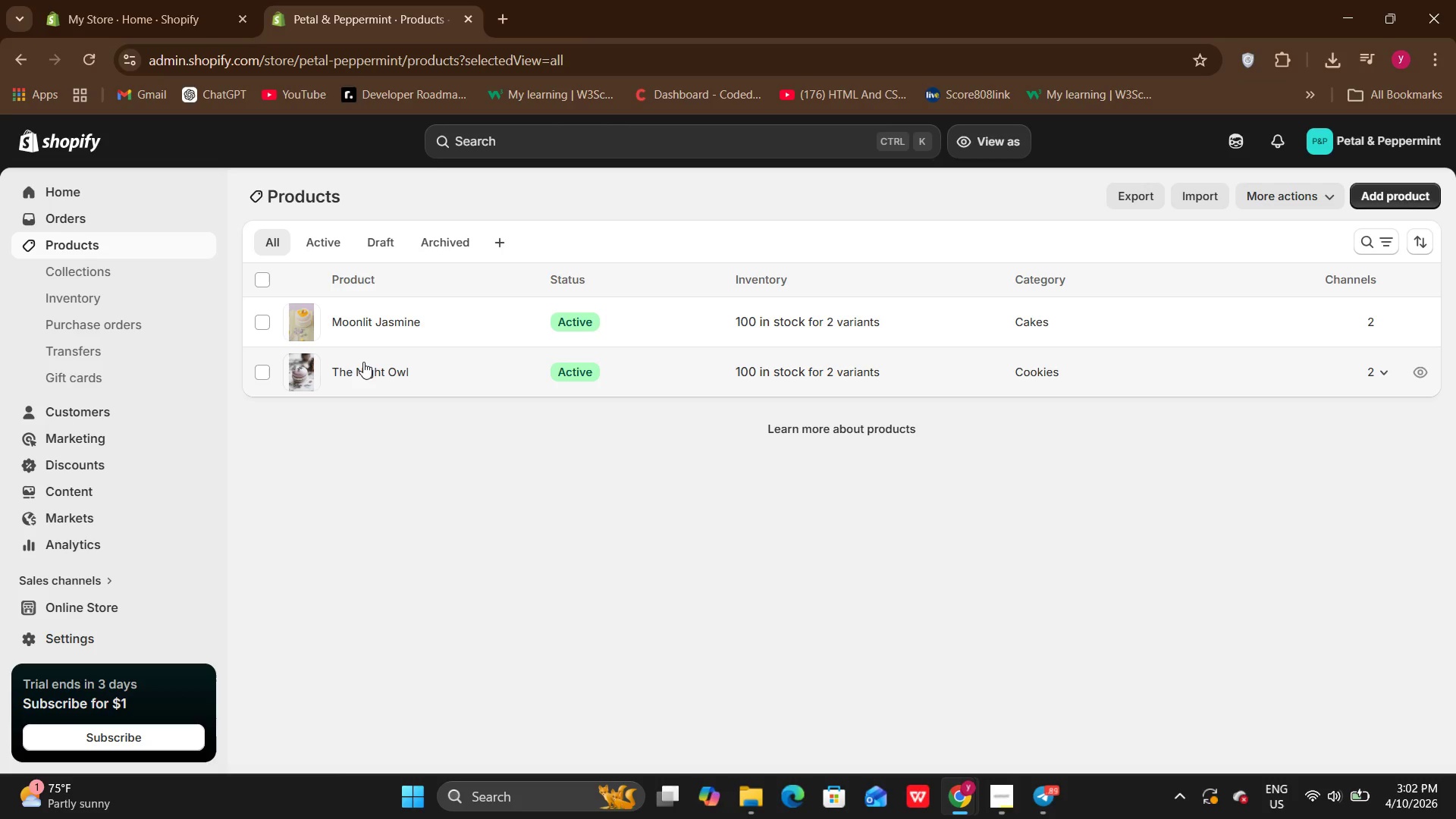 
left_click([366, 367])
 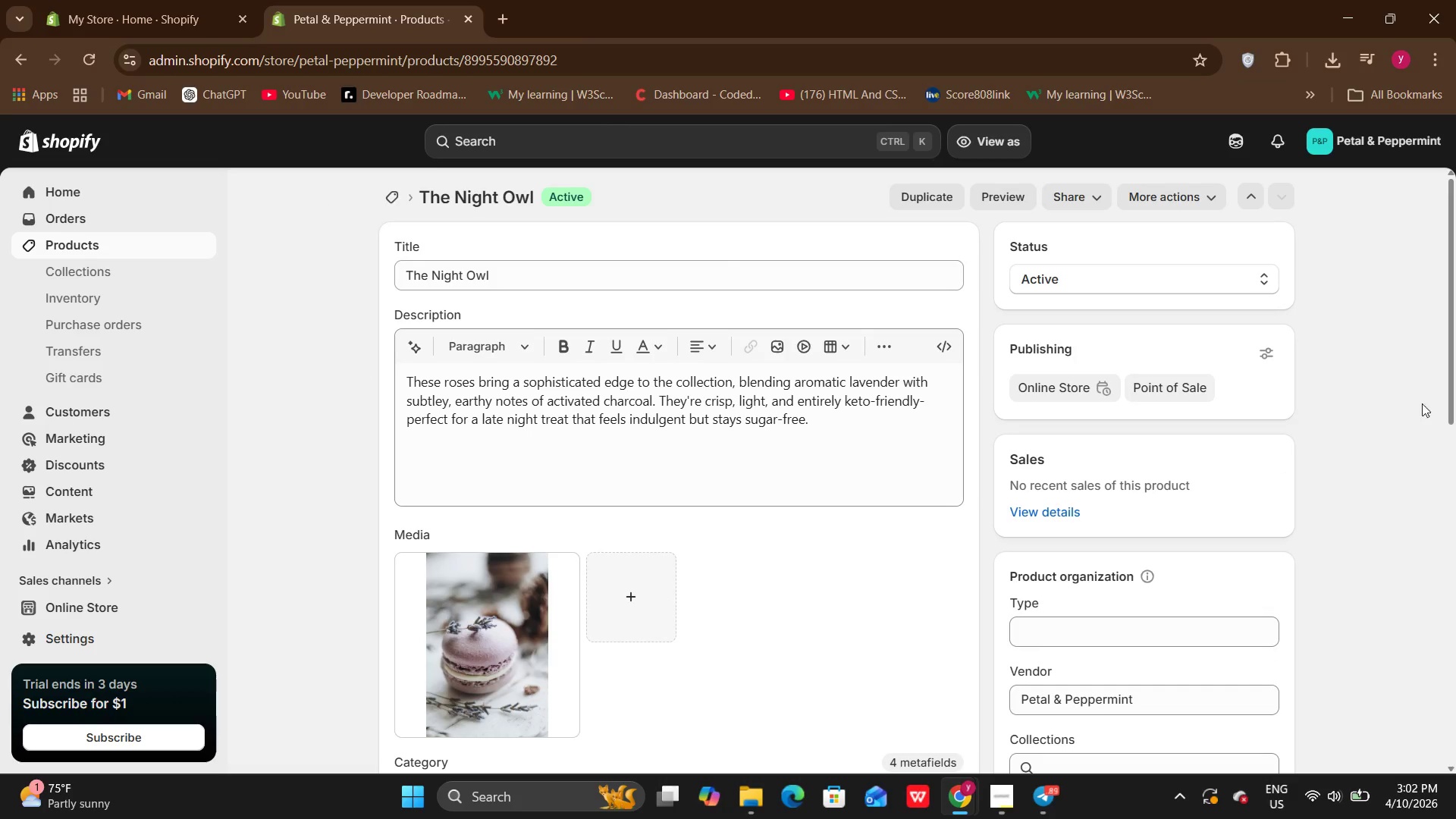 
left_click_drag(start_coordinate=[1455, 383], to_coordinate=[1455, 474])
 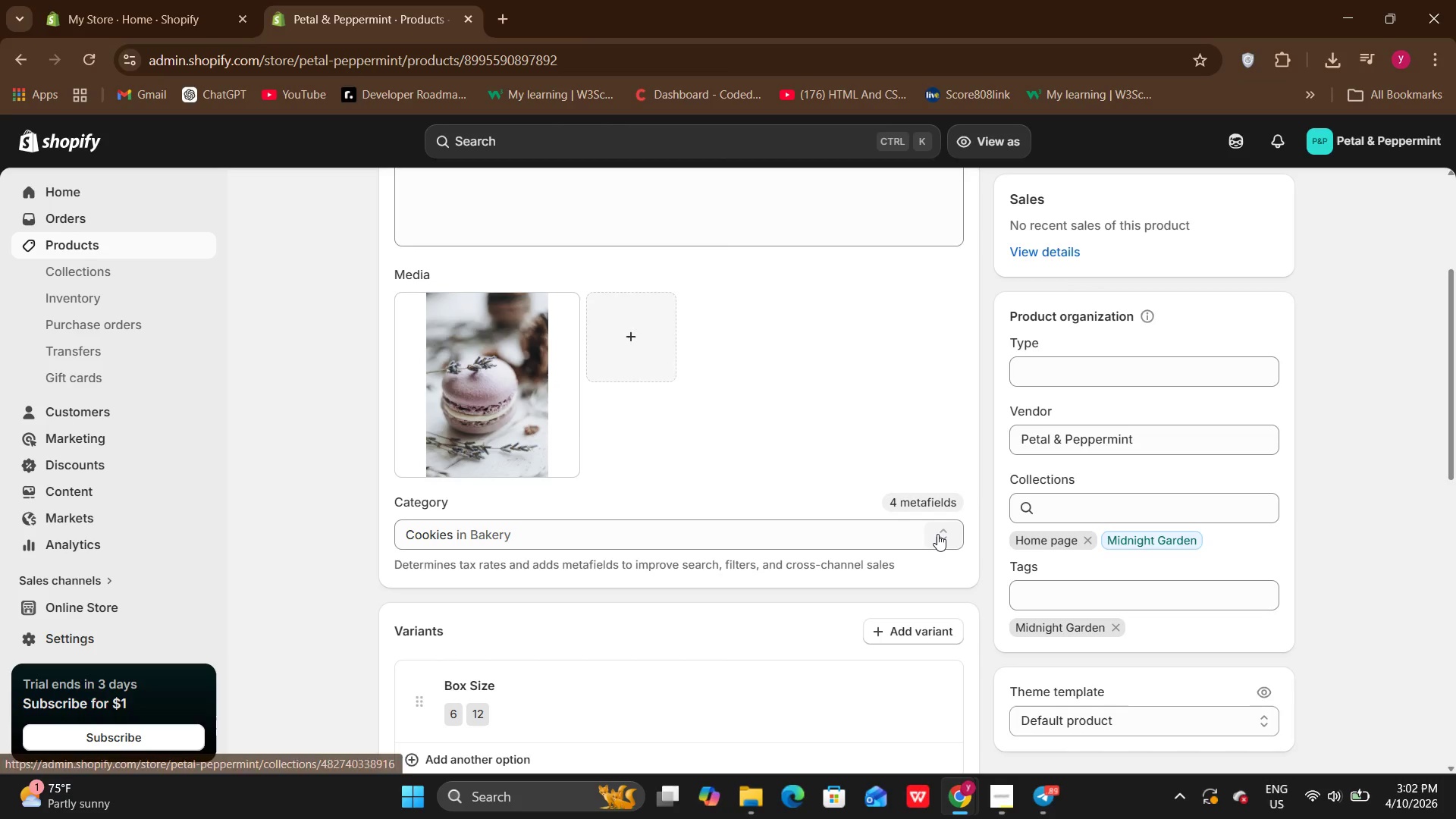 
left_click([937, 534])
 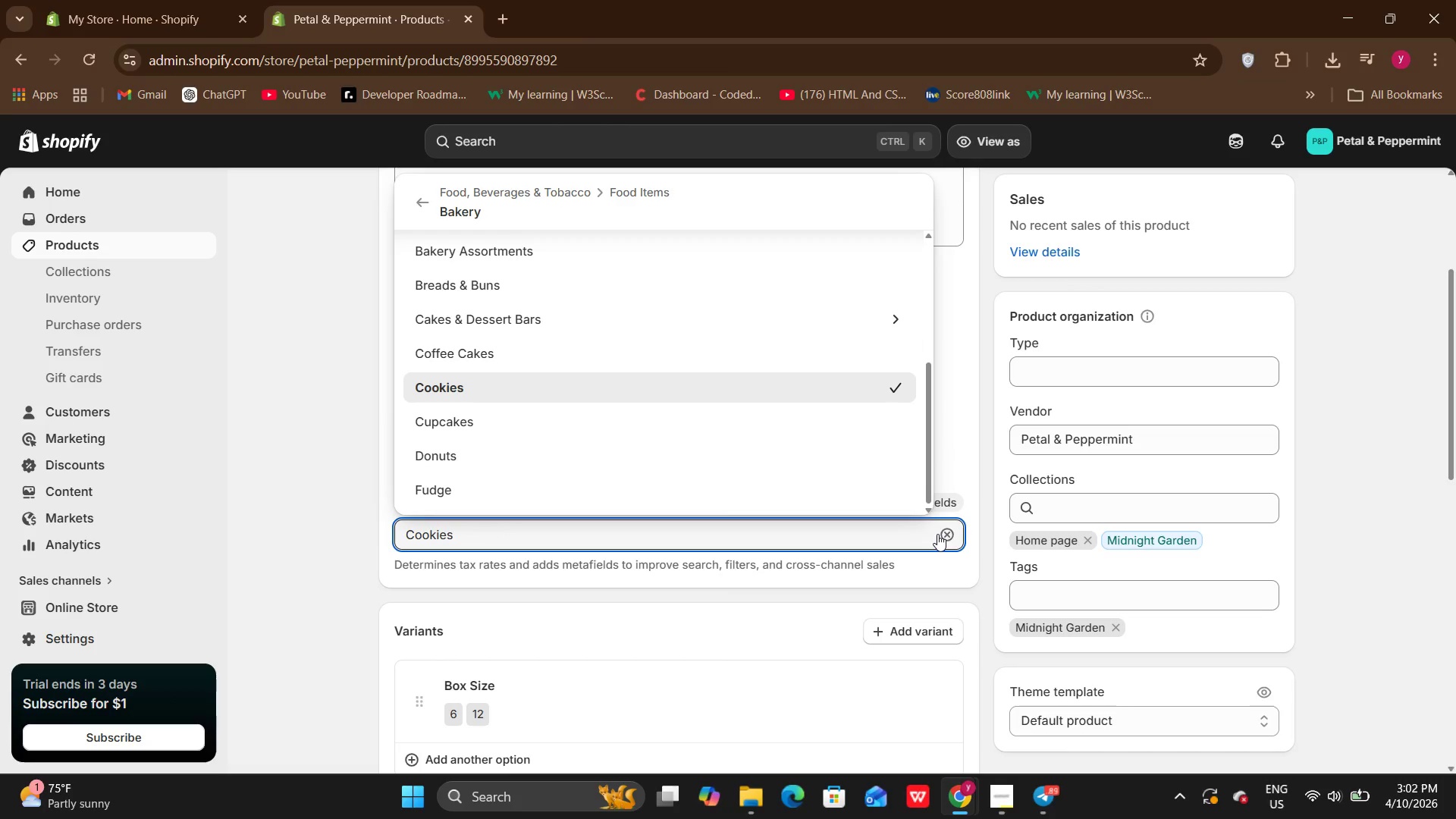 
wait(7.14)
 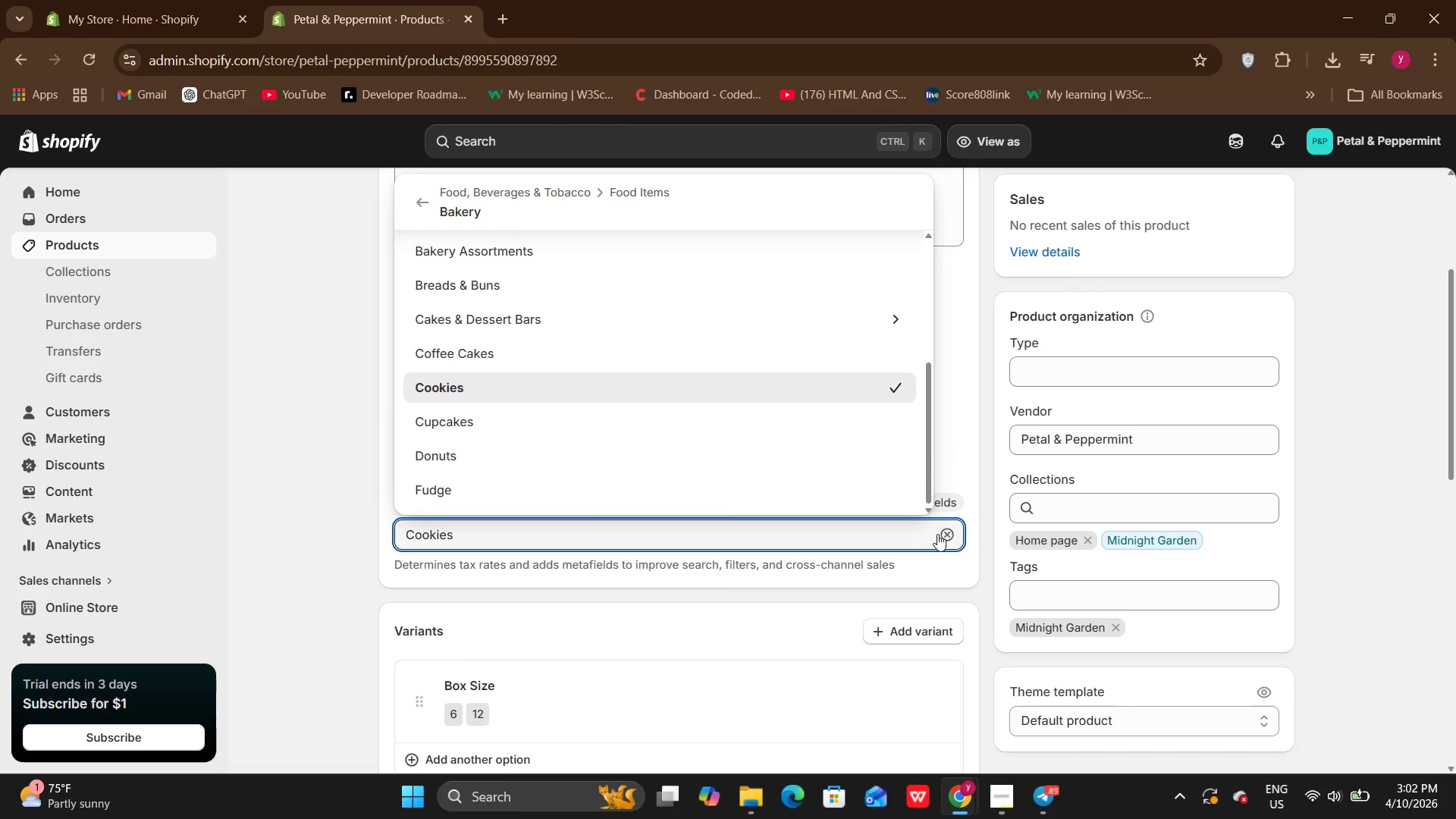 
left_click([742, 313])
 